 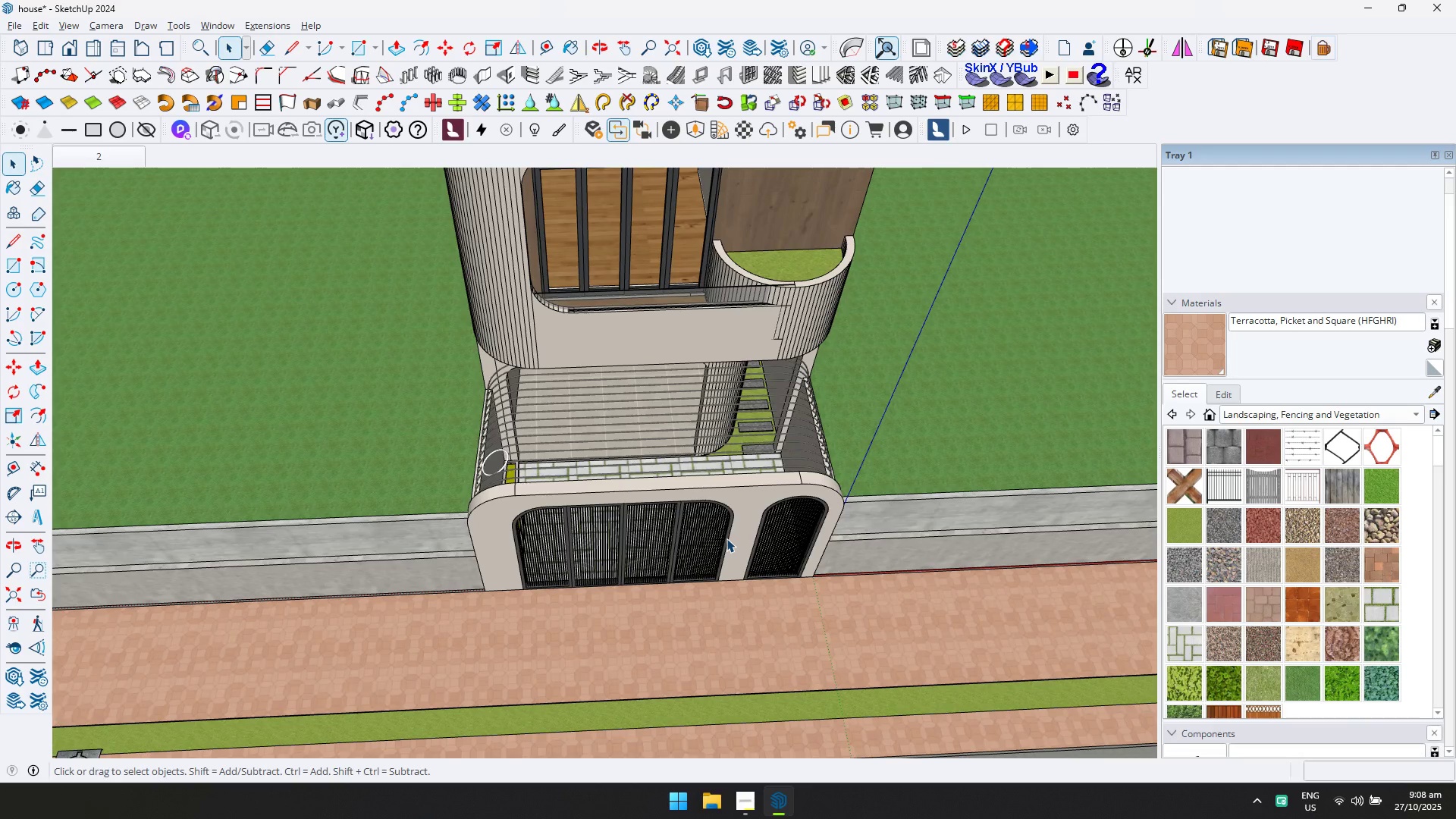 
hold_key(key=ShiftLeft, duration=0.39)
 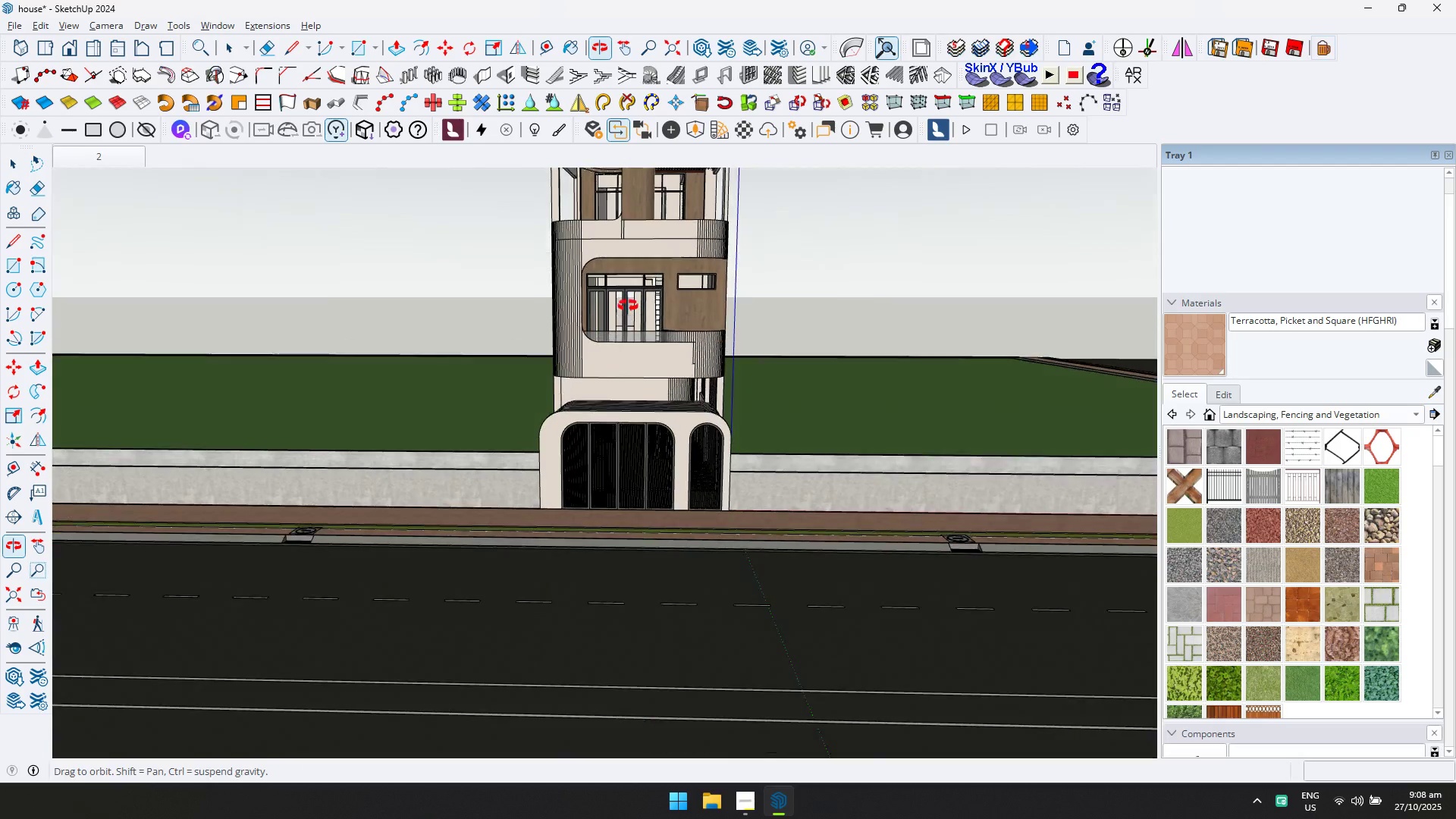 
hold_key(key=ShiftLeft, duration=0.49)
 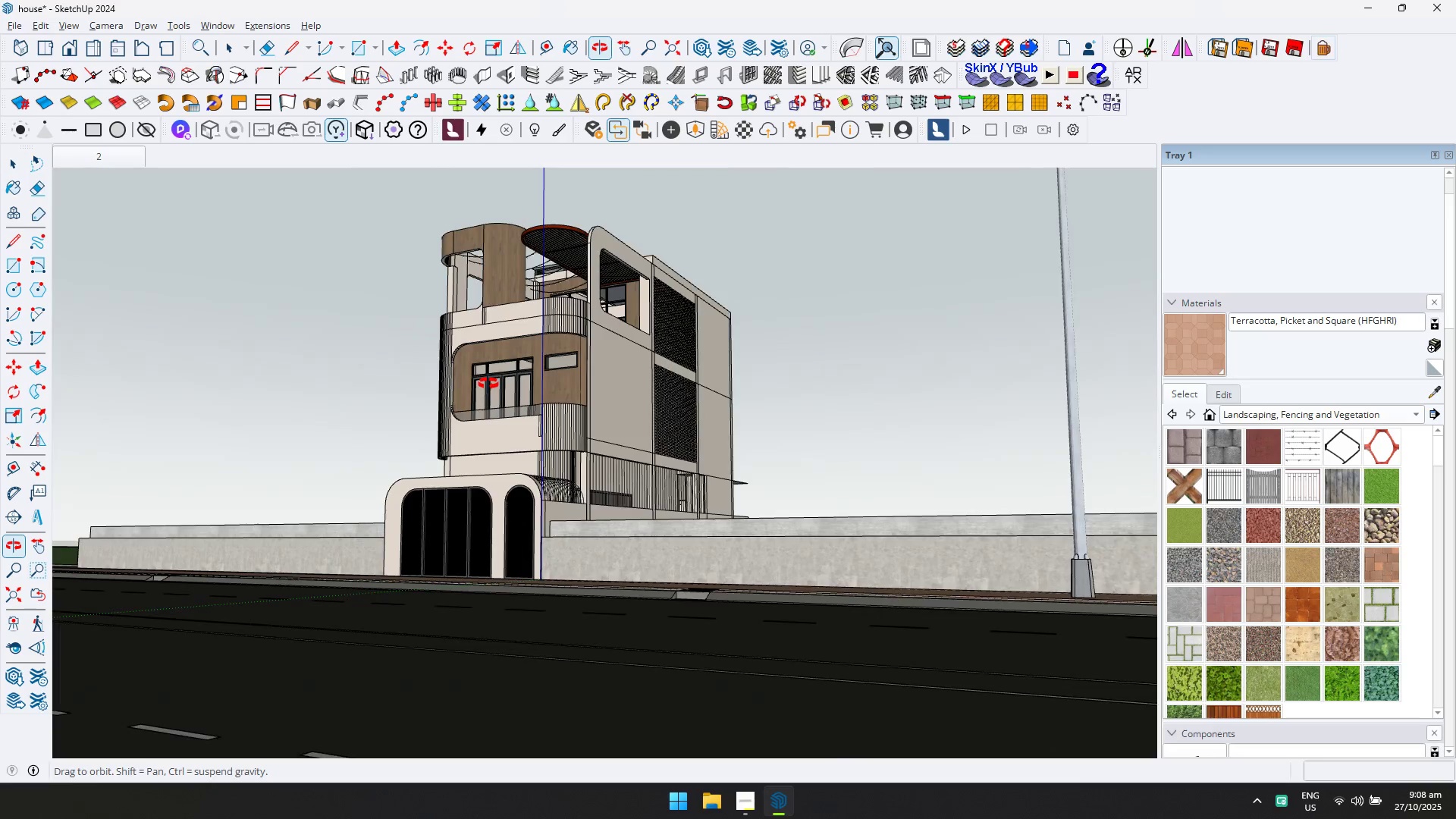 
scroll: coordinate [584, 489], scroll_direction: up, amount: 5.0
 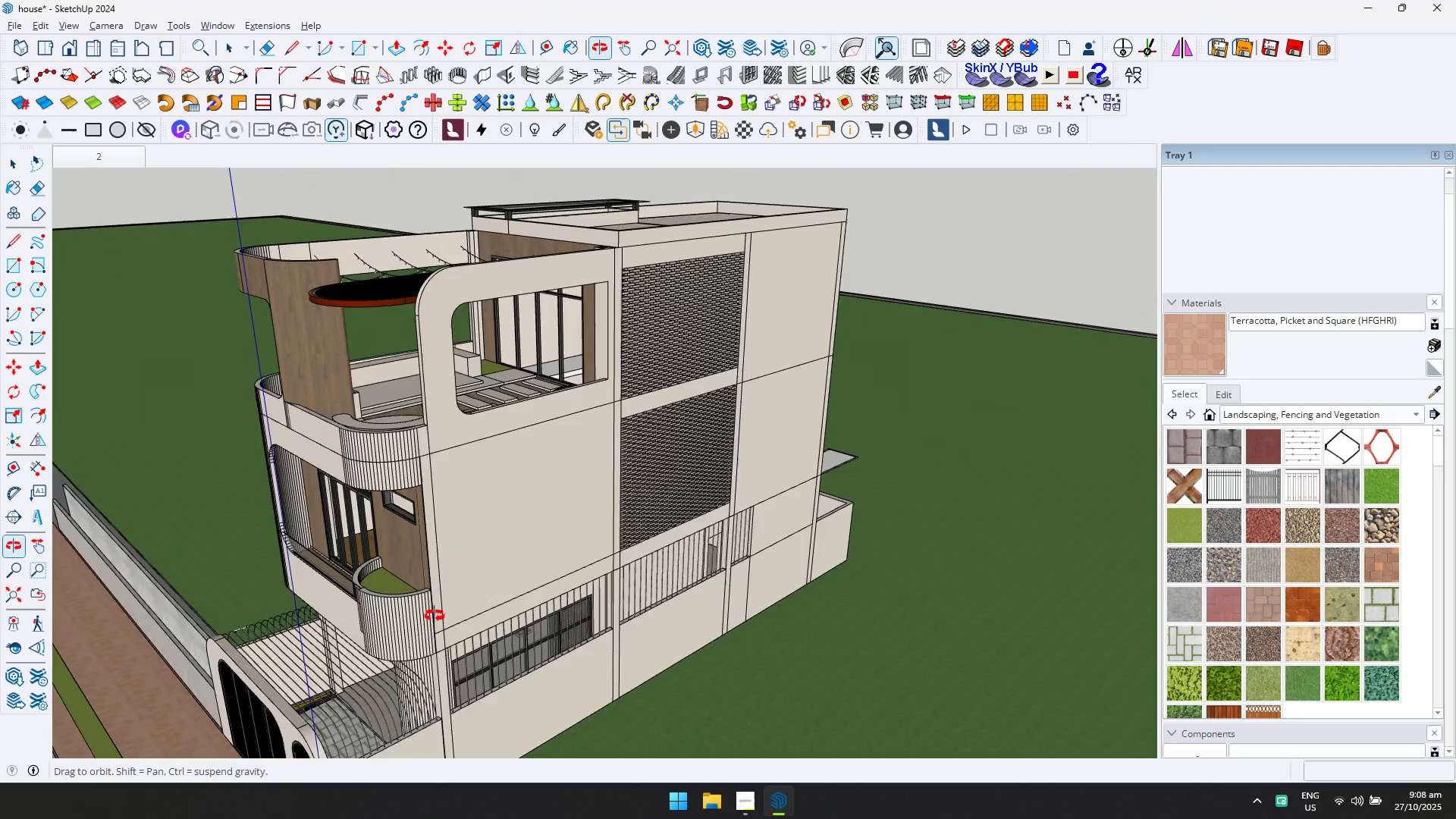 
key(Shift+ShiftLeft)
 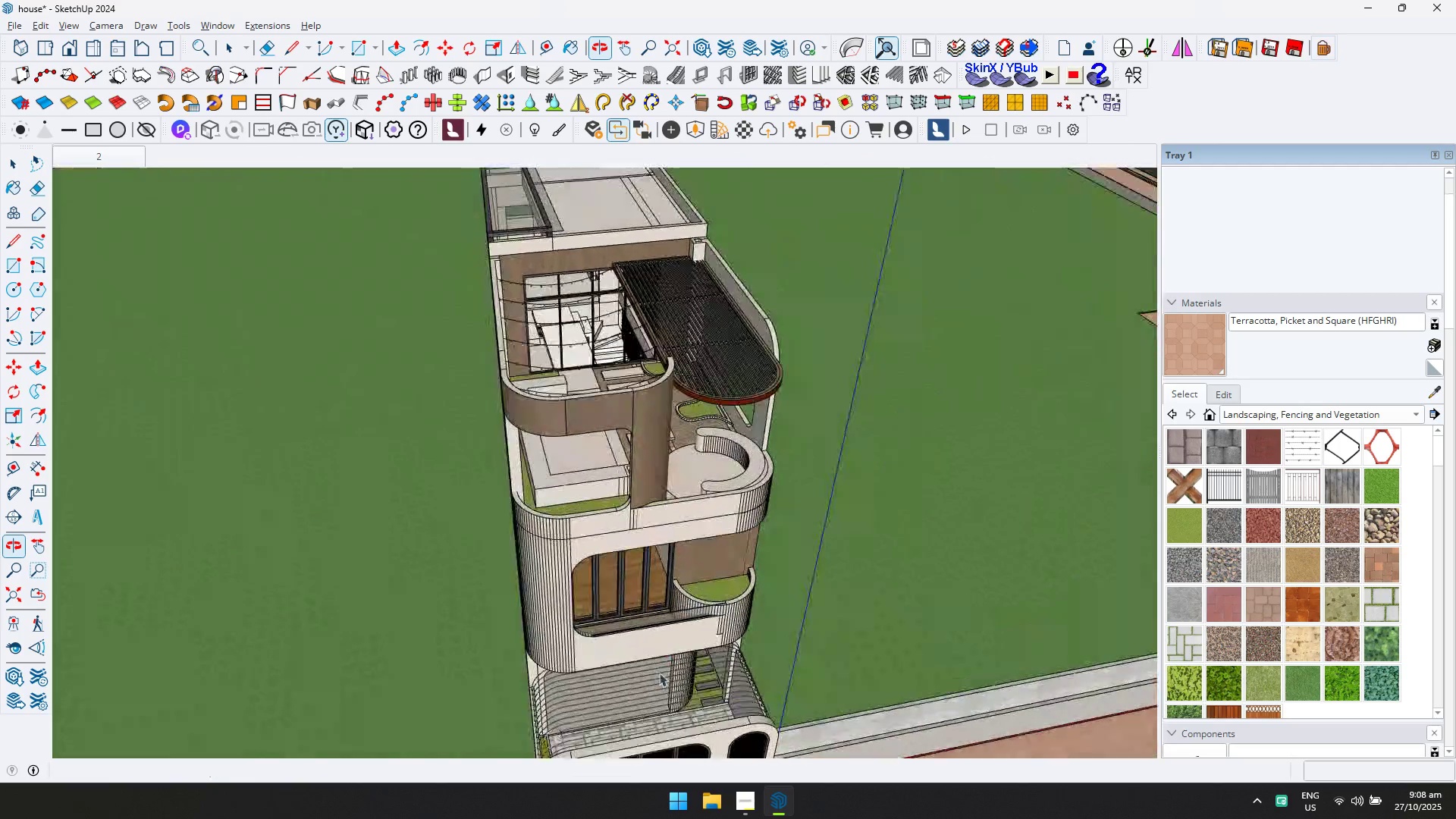 
scroll: coordinate [728, 519], scroll_direction: up, amount: 5.0
 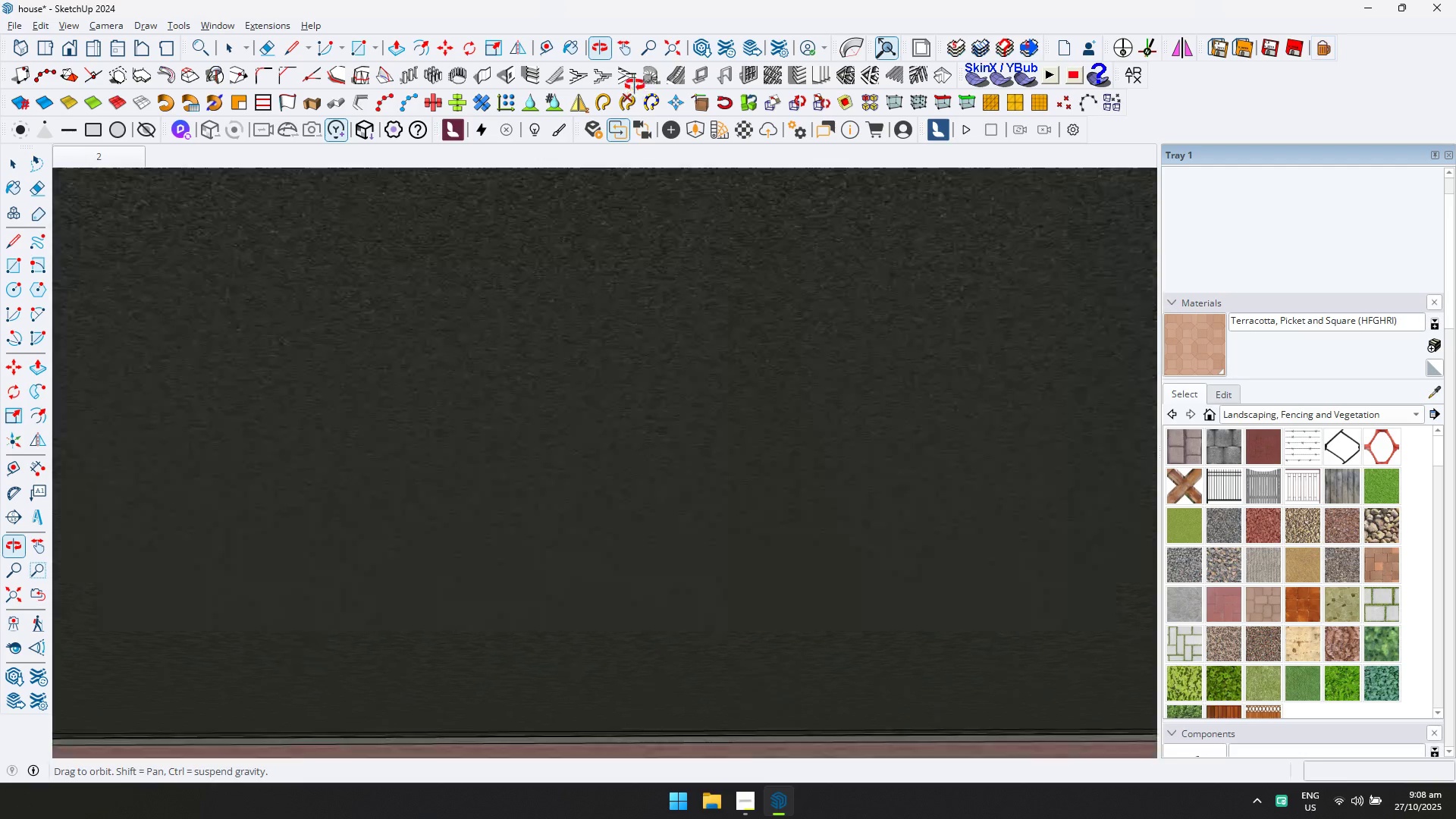 
scroll: coordinate [615, 543], scroll_direction: down, amount: 5.0
 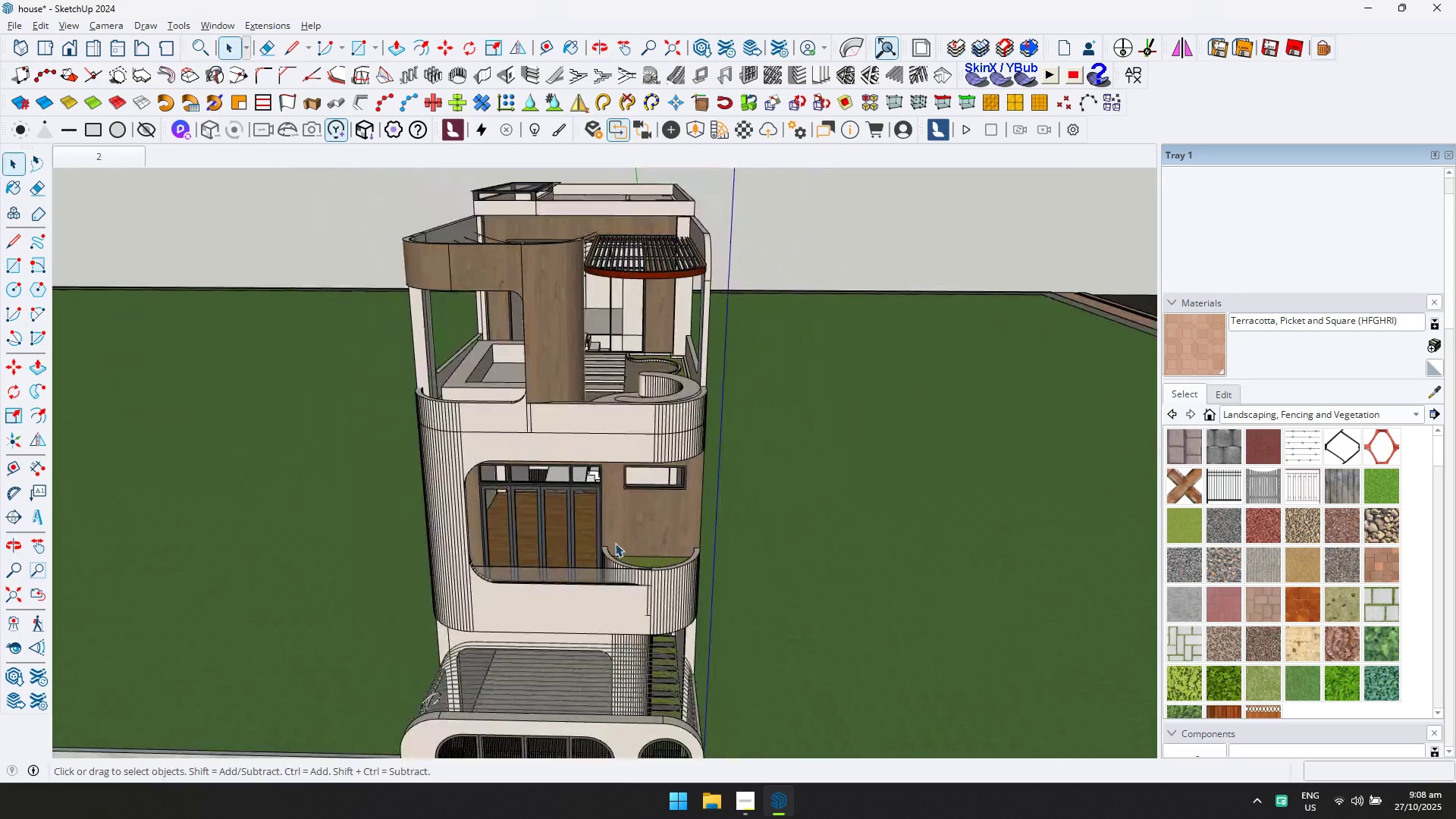 
key(Shift+ShiftLeft)
 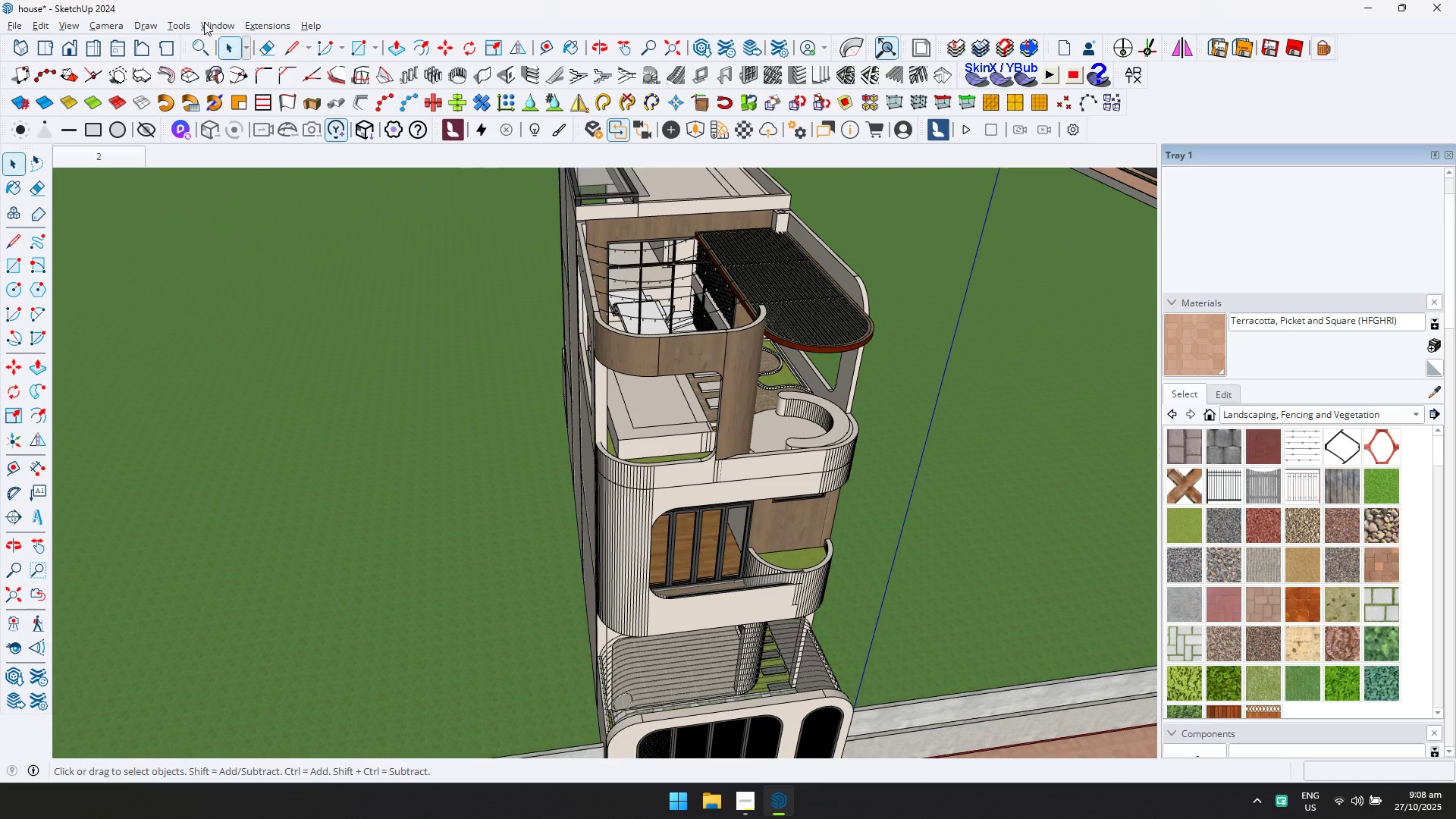 
left_click([224, 156])
 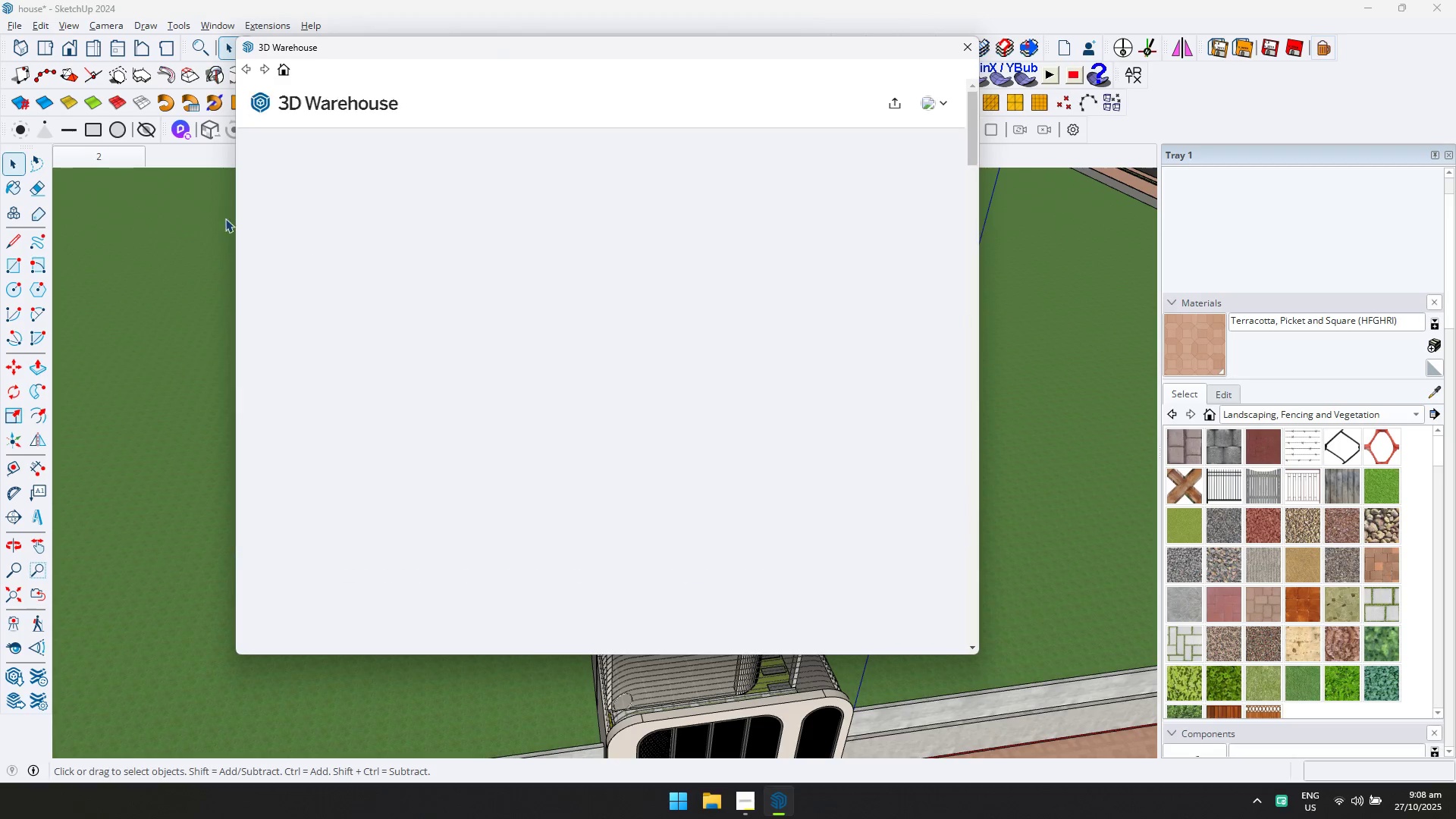 
right_click([108, 159])
 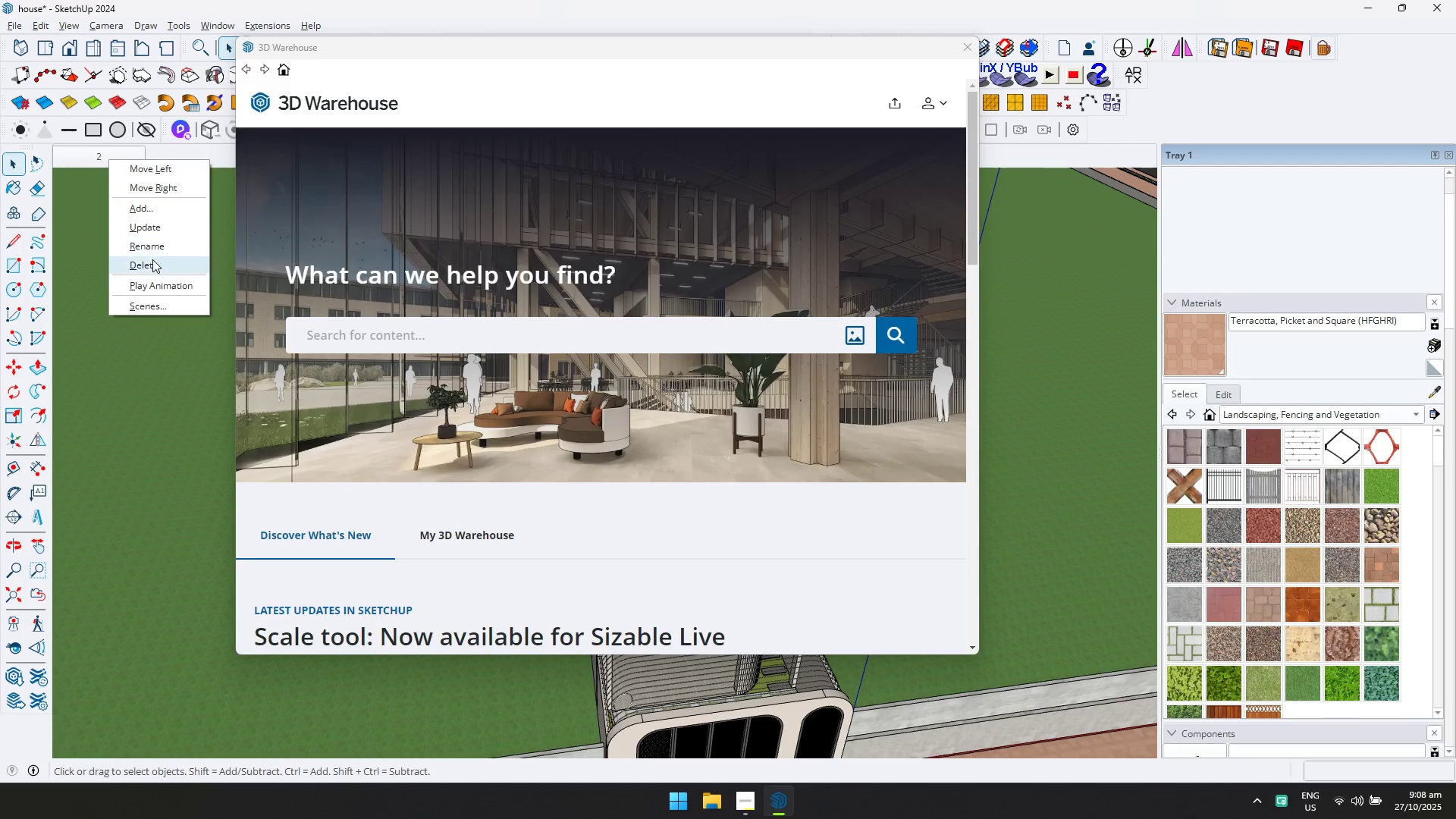 
left_click([152, 259])
 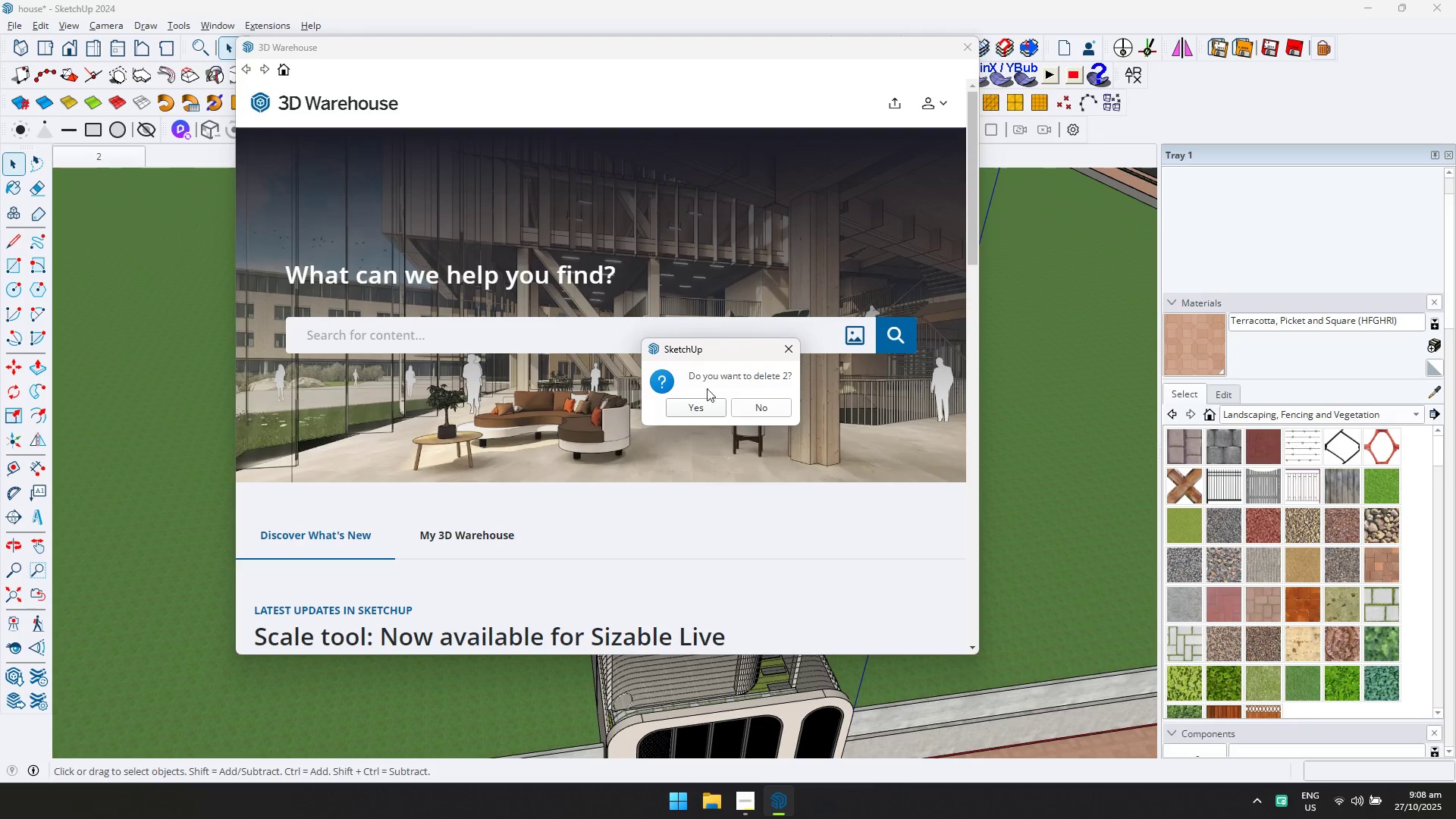 
left_click([704, 403])
 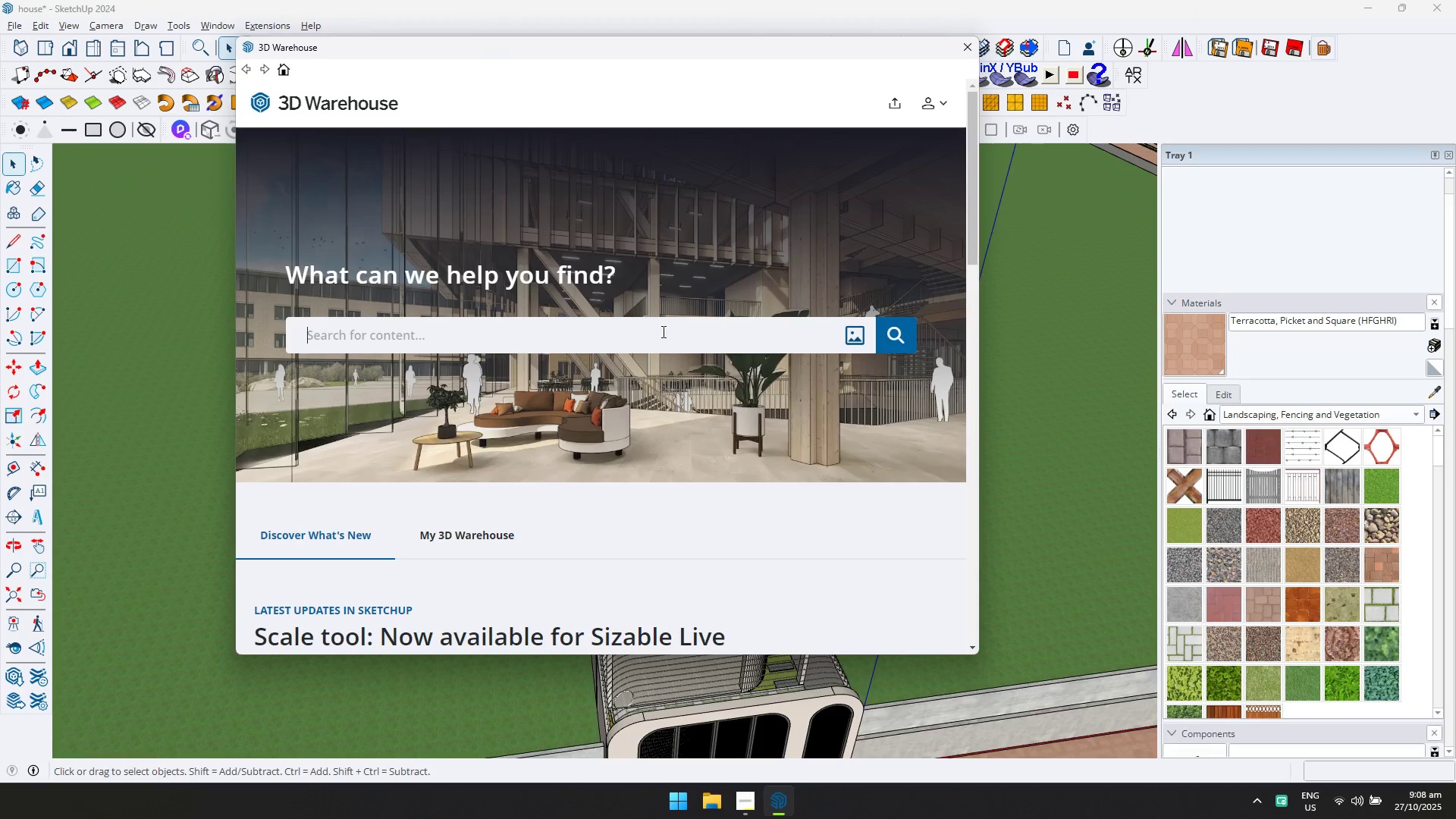 
type(curtain)
 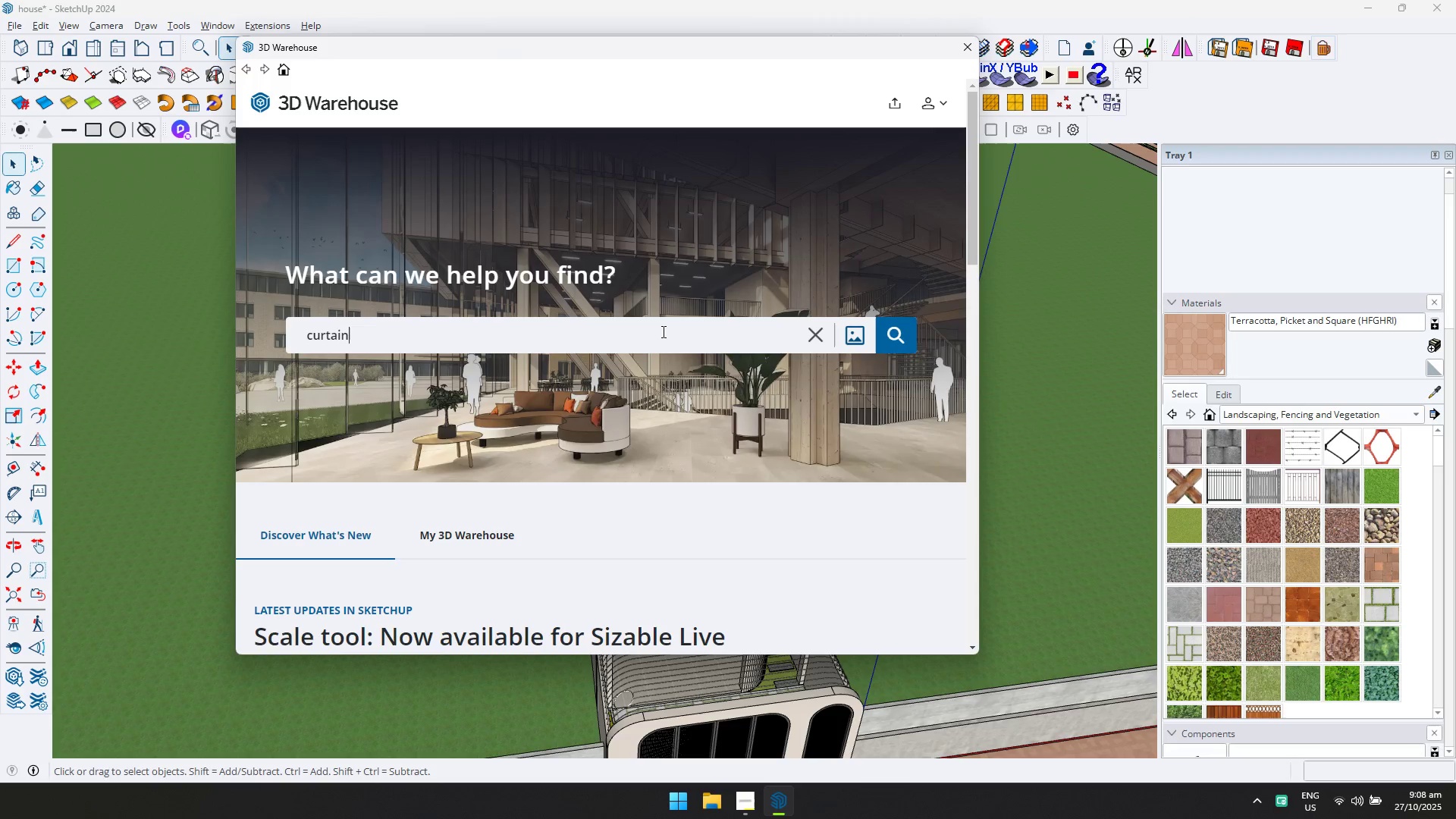 
key(Enter)
 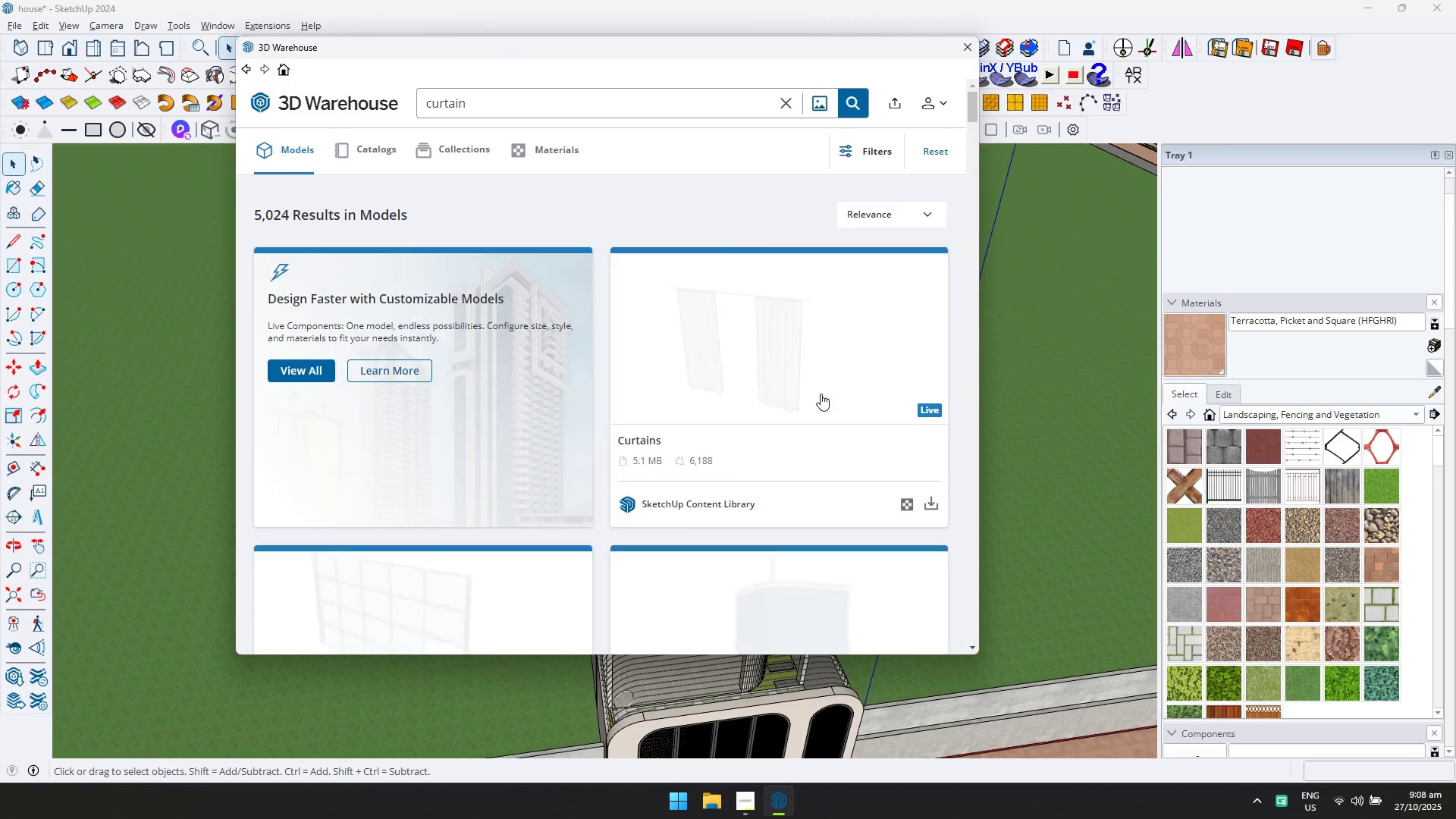 
scroll: coordinate [867, 554], scroll_direction: down, amount: 7.0
 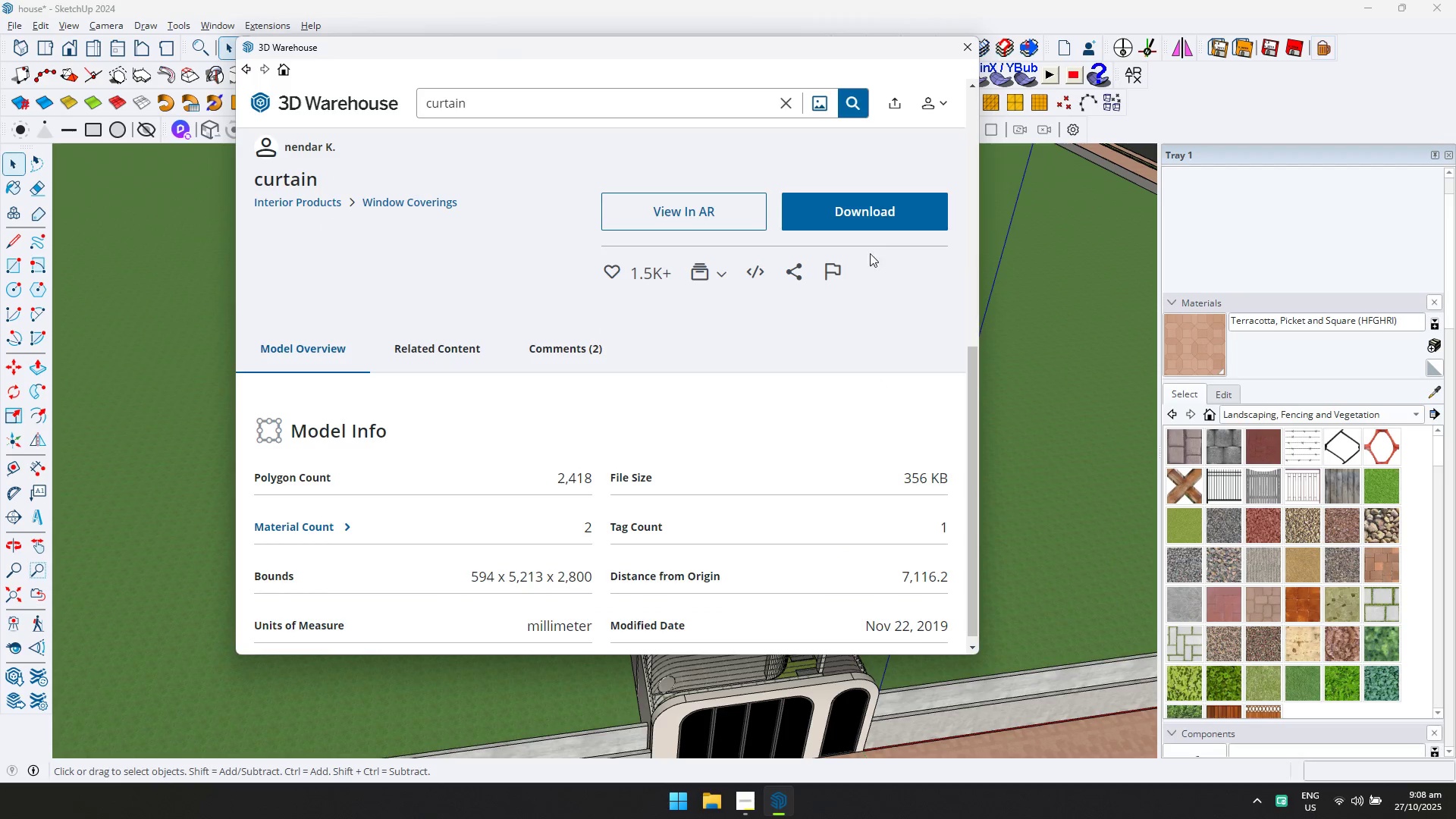 
left_click([868, 229])
 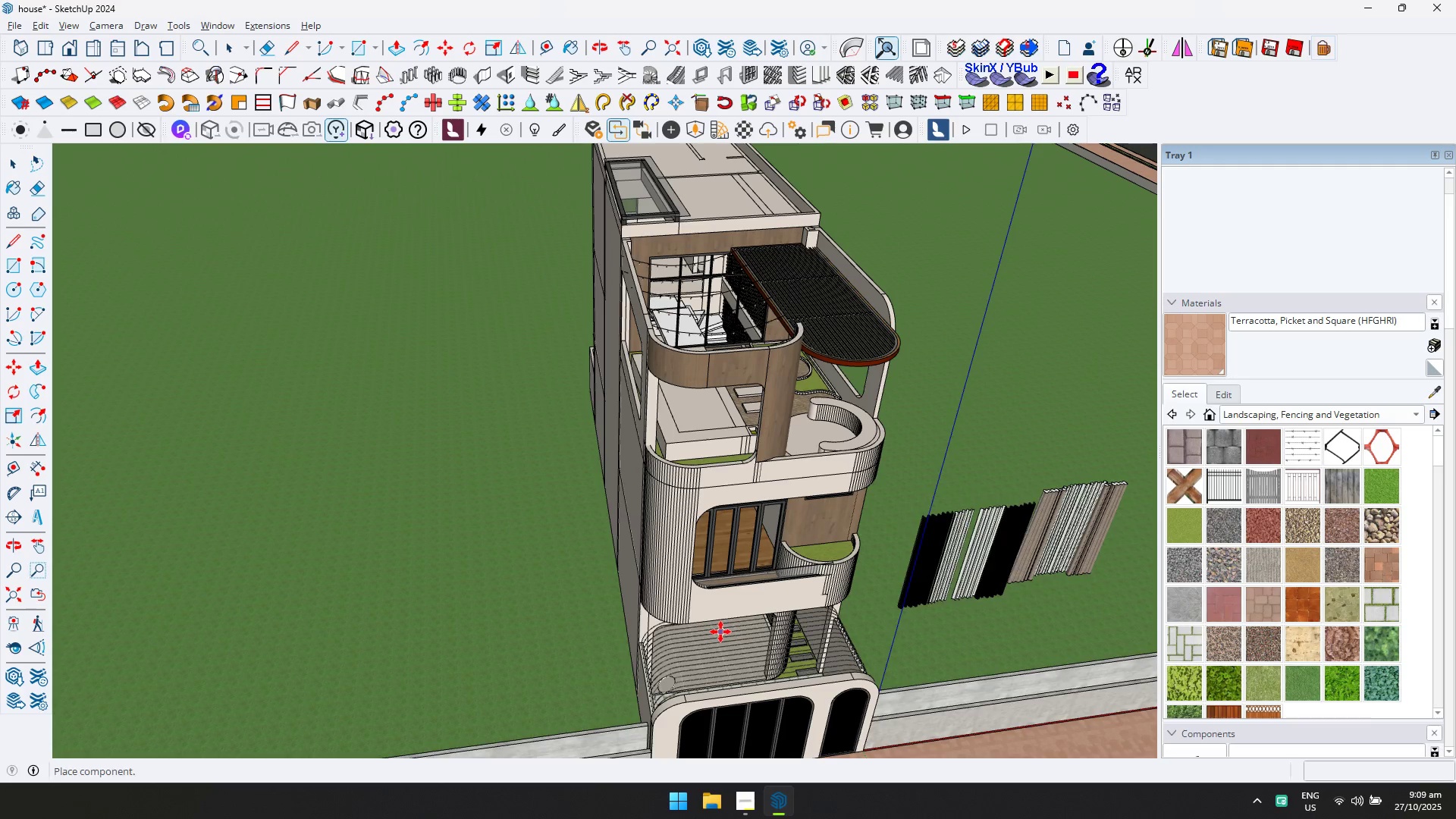 
left_click([9, 162])
 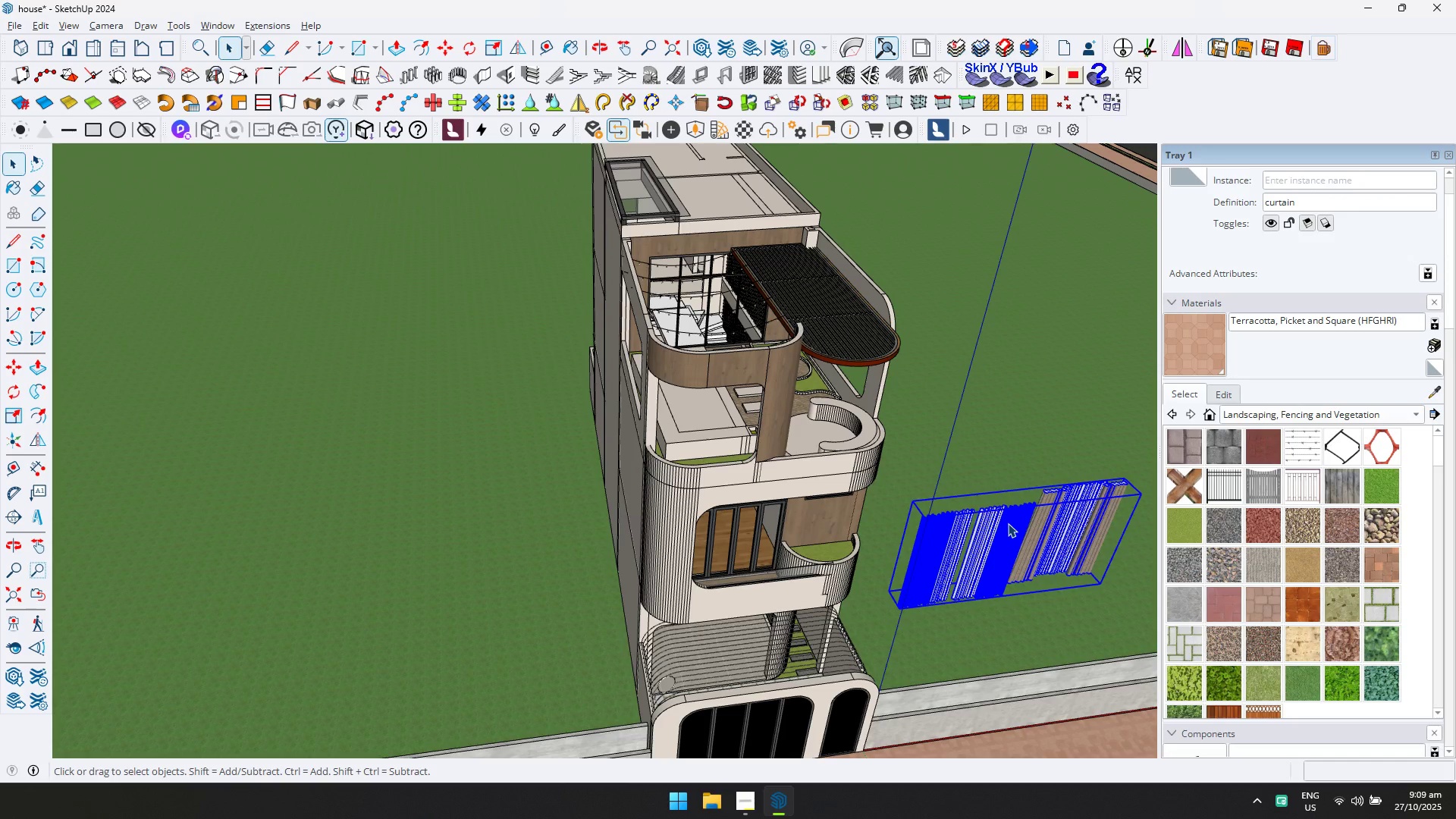 
double_click([1006, 522])
 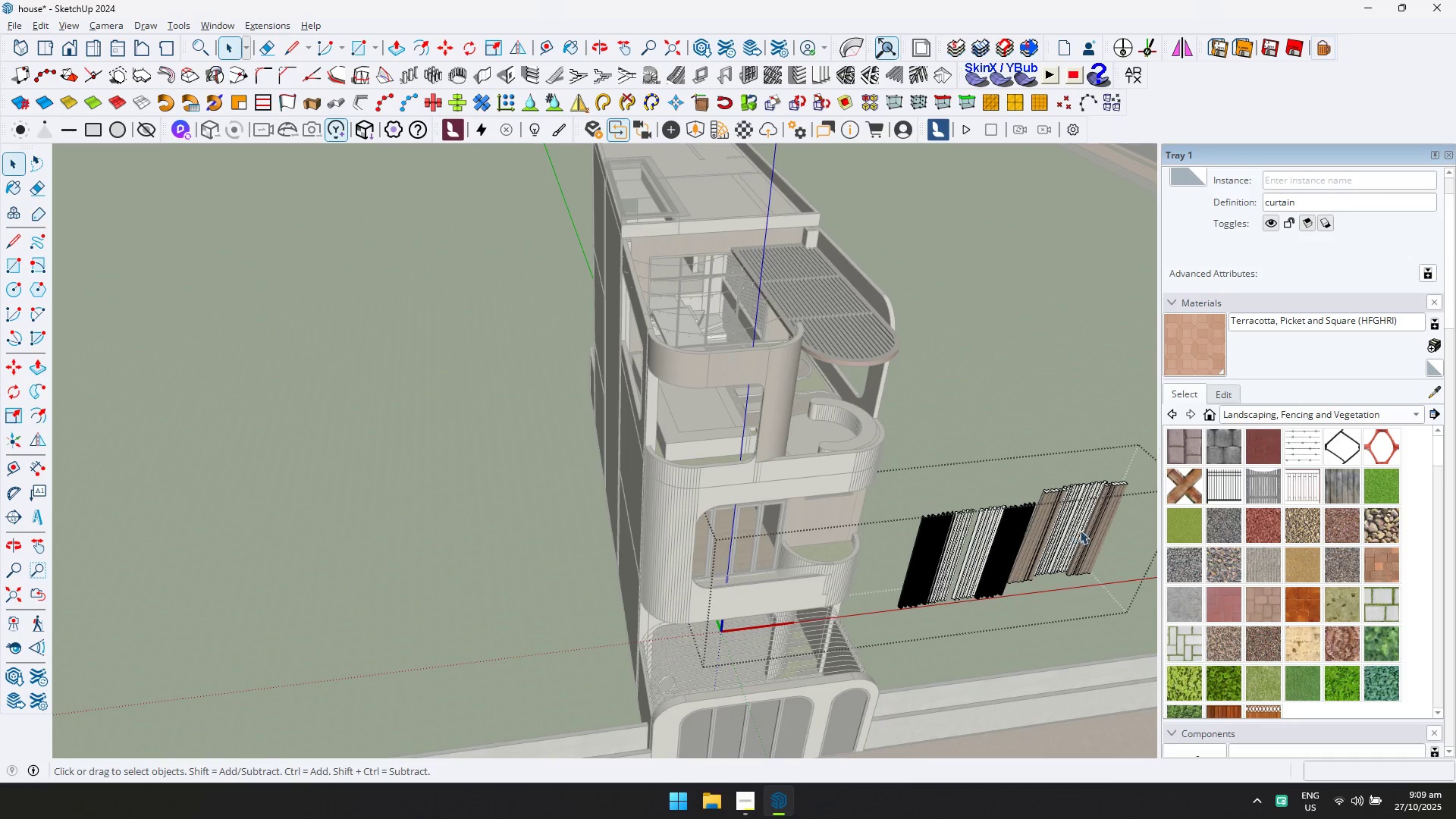 
triple_click([1080, 530])
 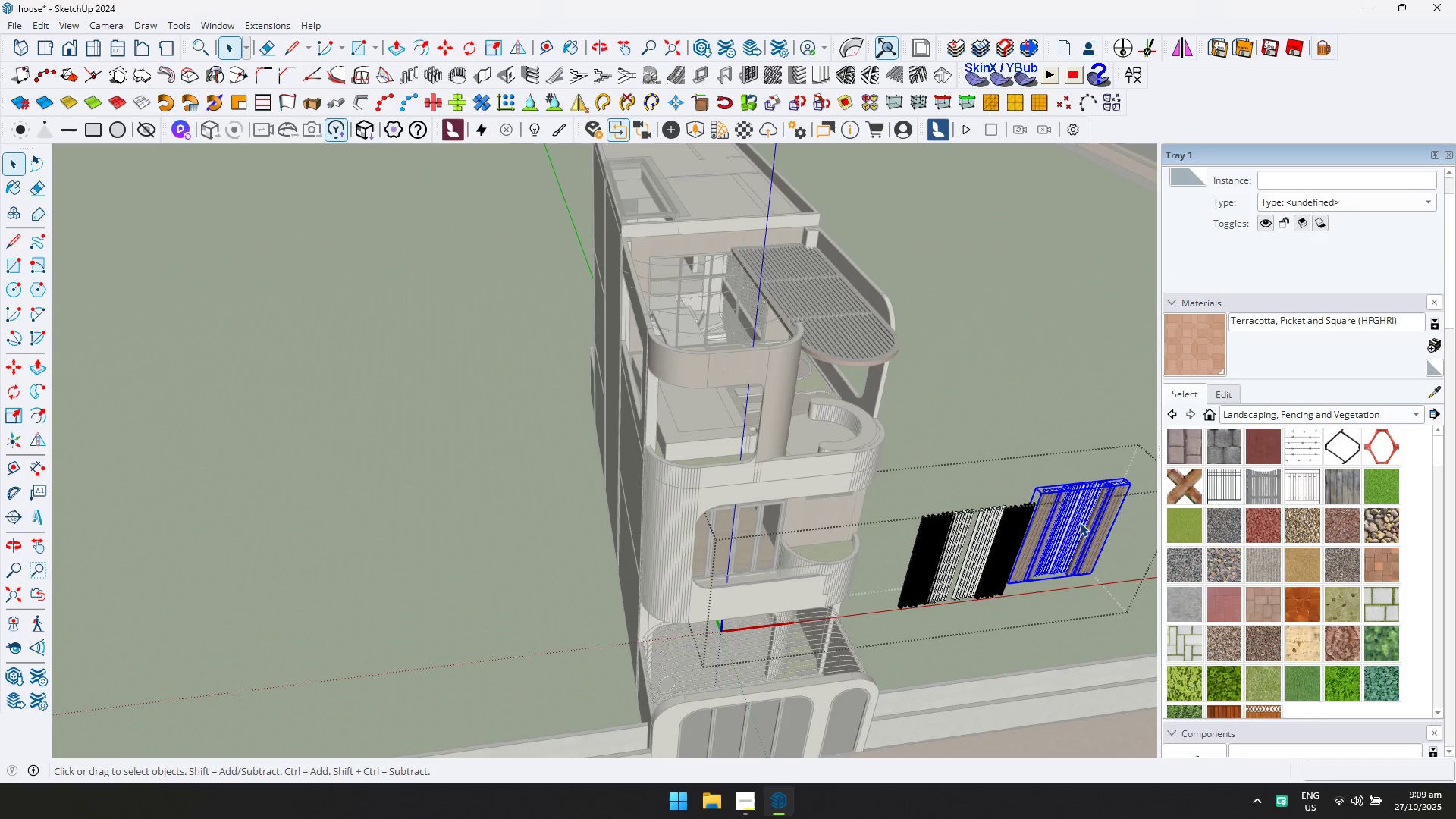 
key(Shift+ShiftRight)
 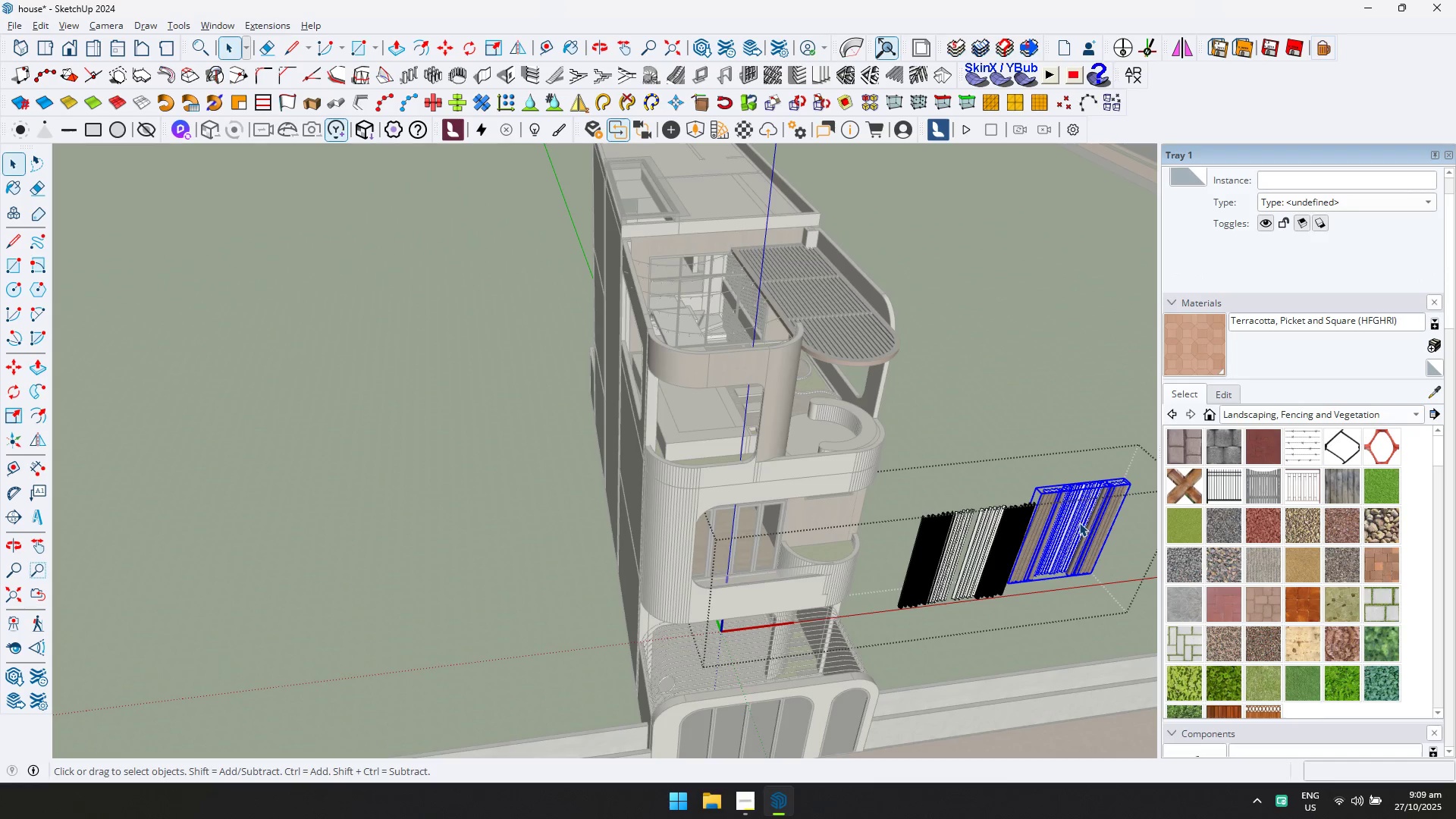 
key(Delete)
 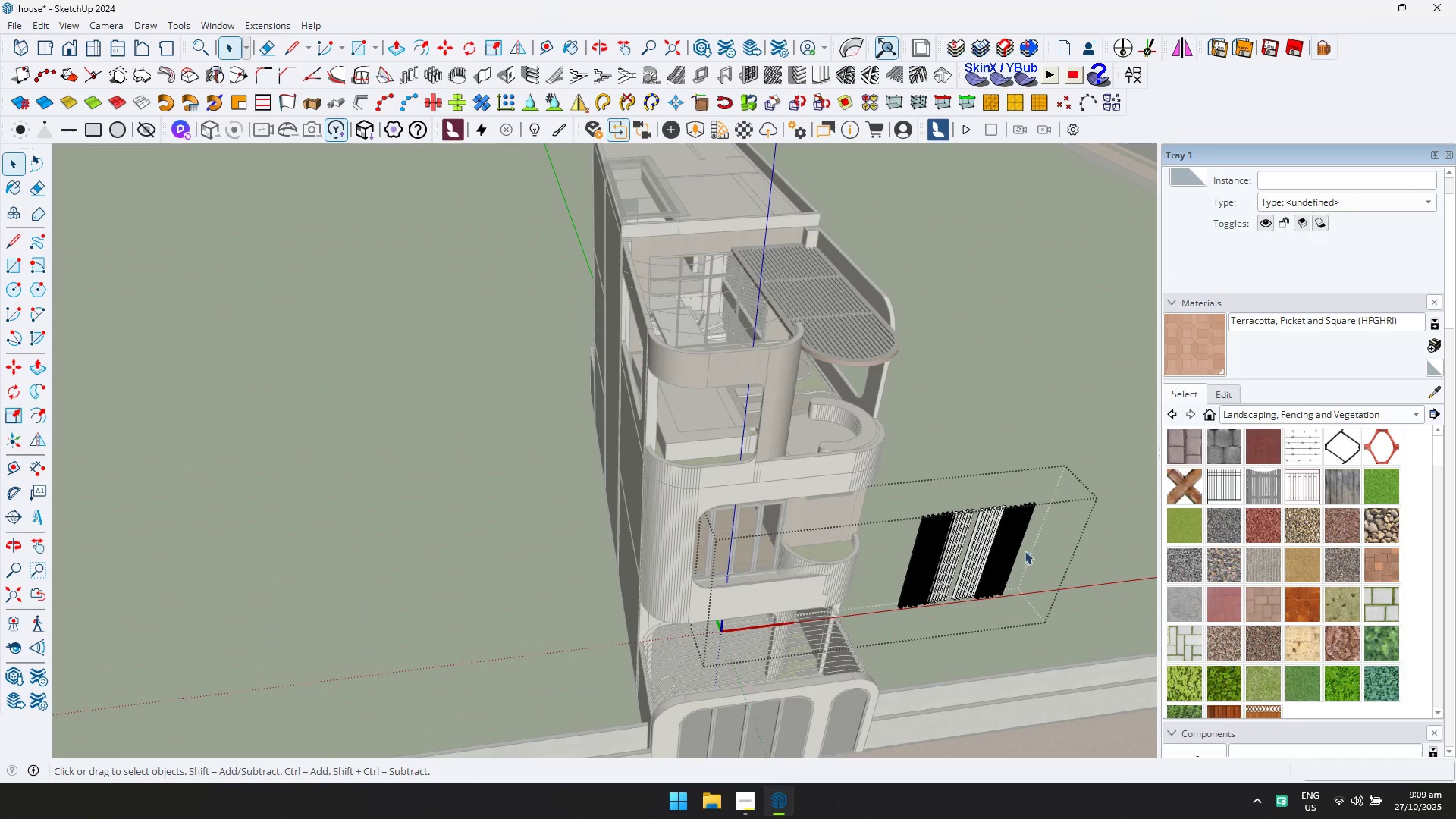 
key(Escape)
 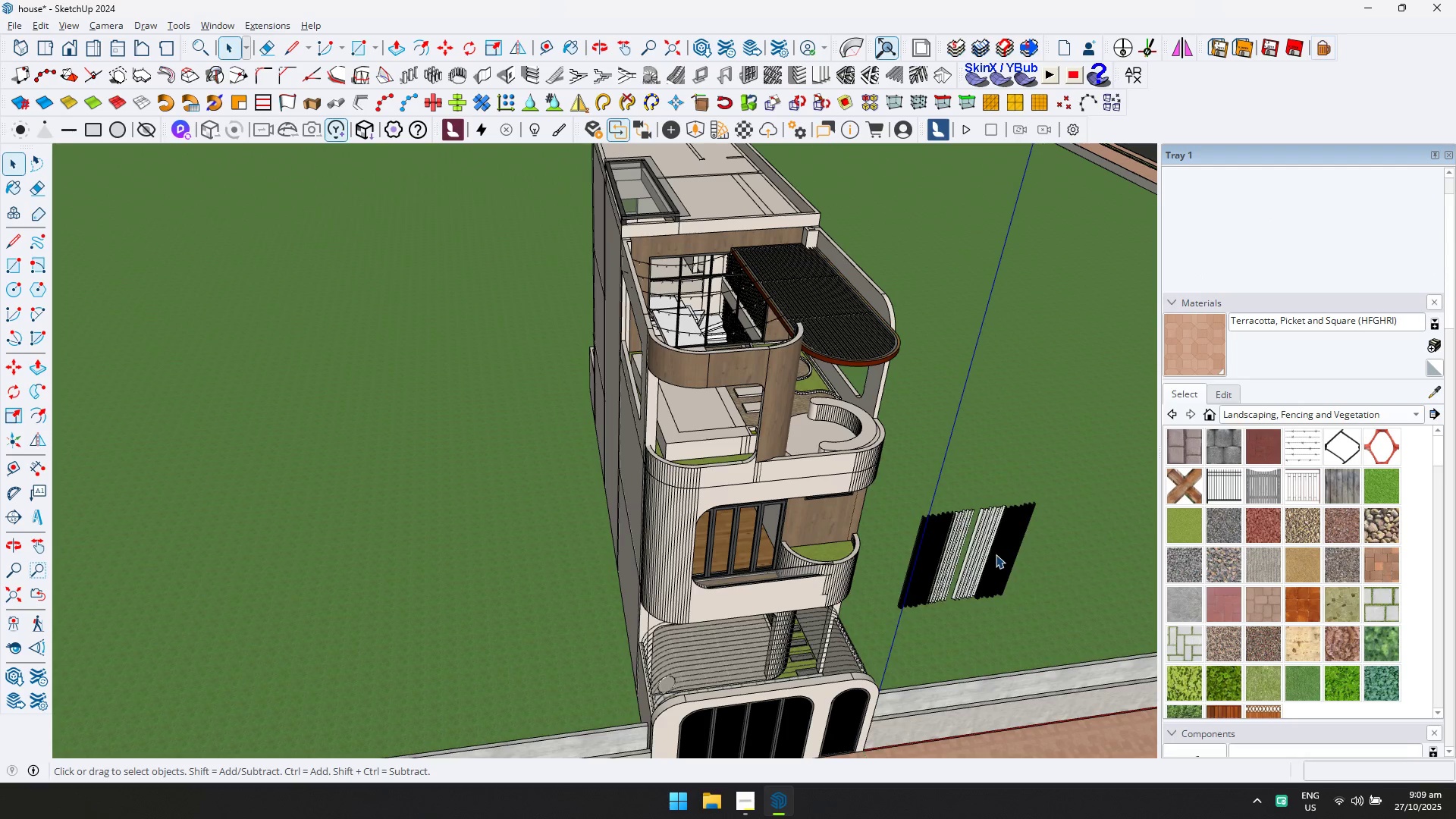 
left_click([996, 554])
 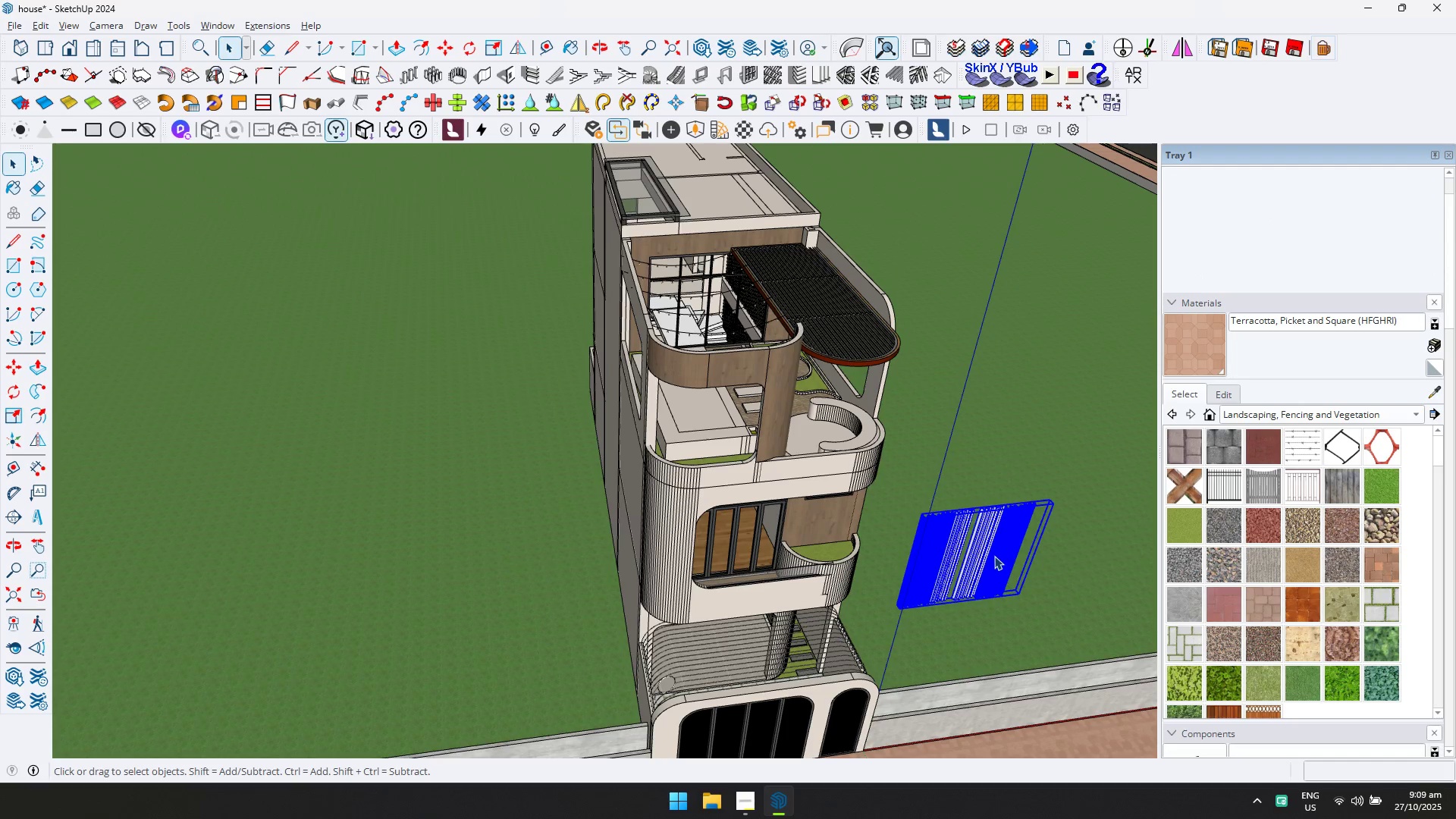 
key(Control+X)
 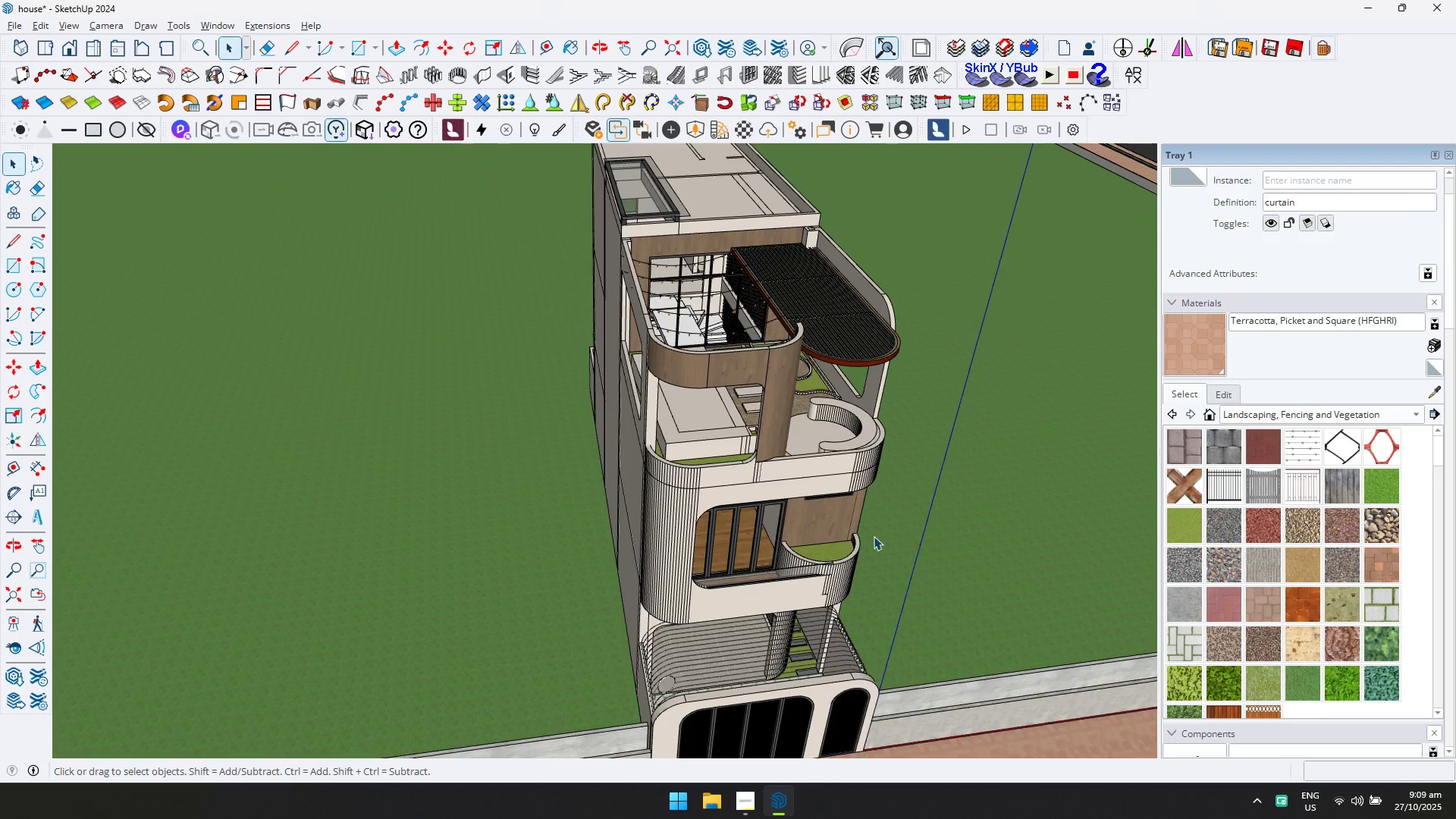 
scroll: coordinate [629, 487], scroll_direction: up, amount: 25.0
 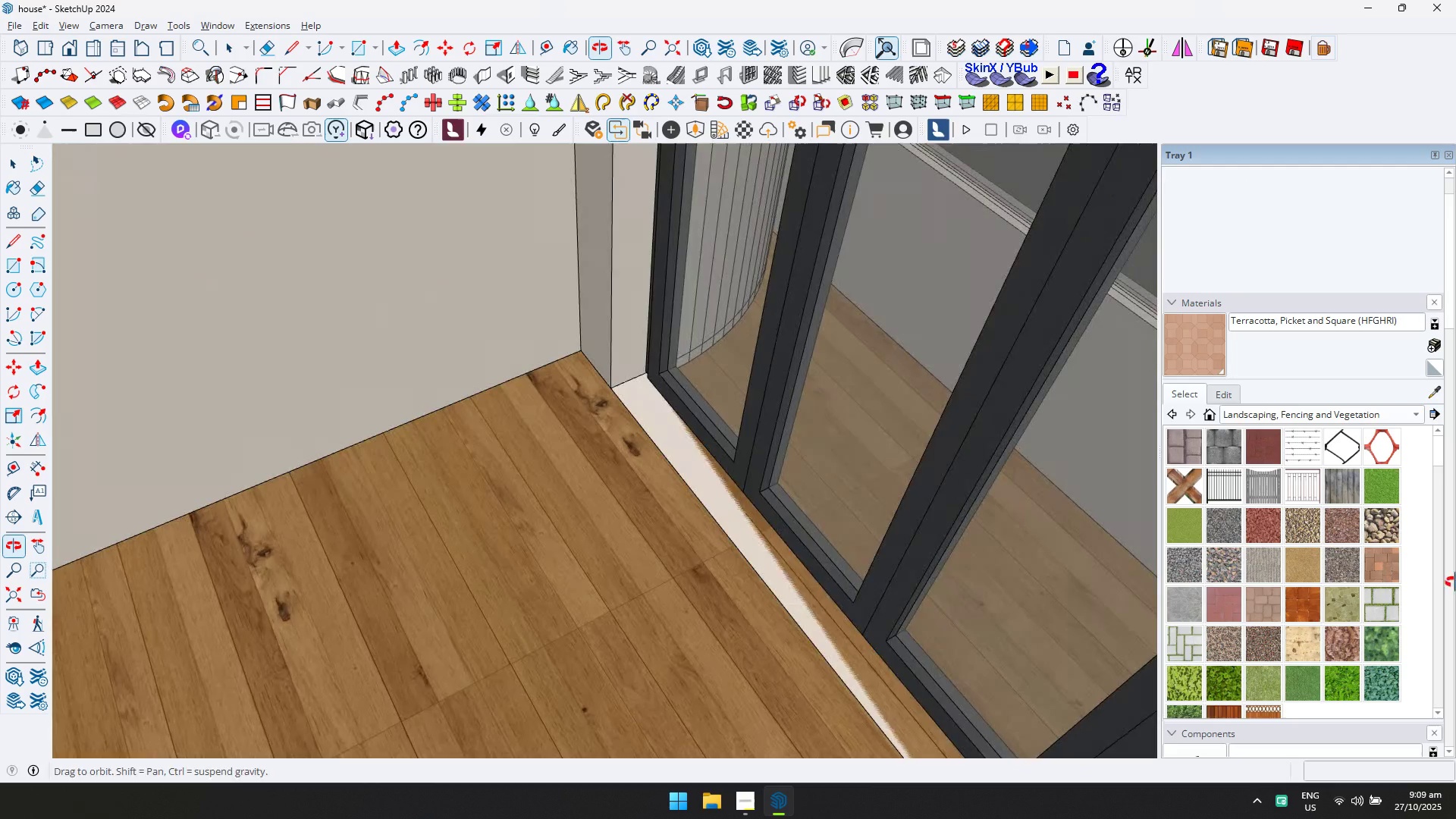 
scroll: coordinate [767, 582], scroll_direction: down, amount: 4.0
 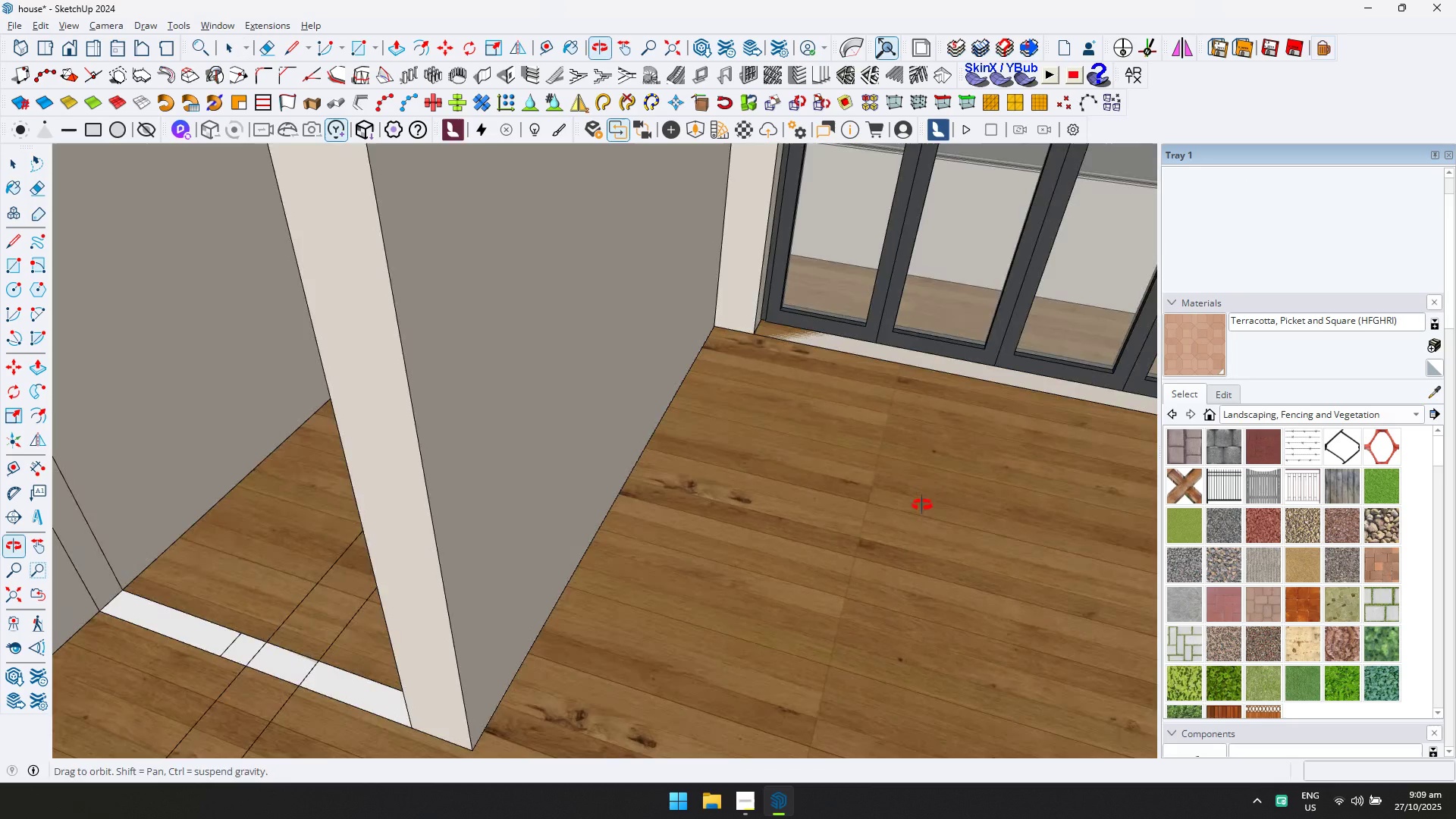 
key(Control+ControlLeft)
 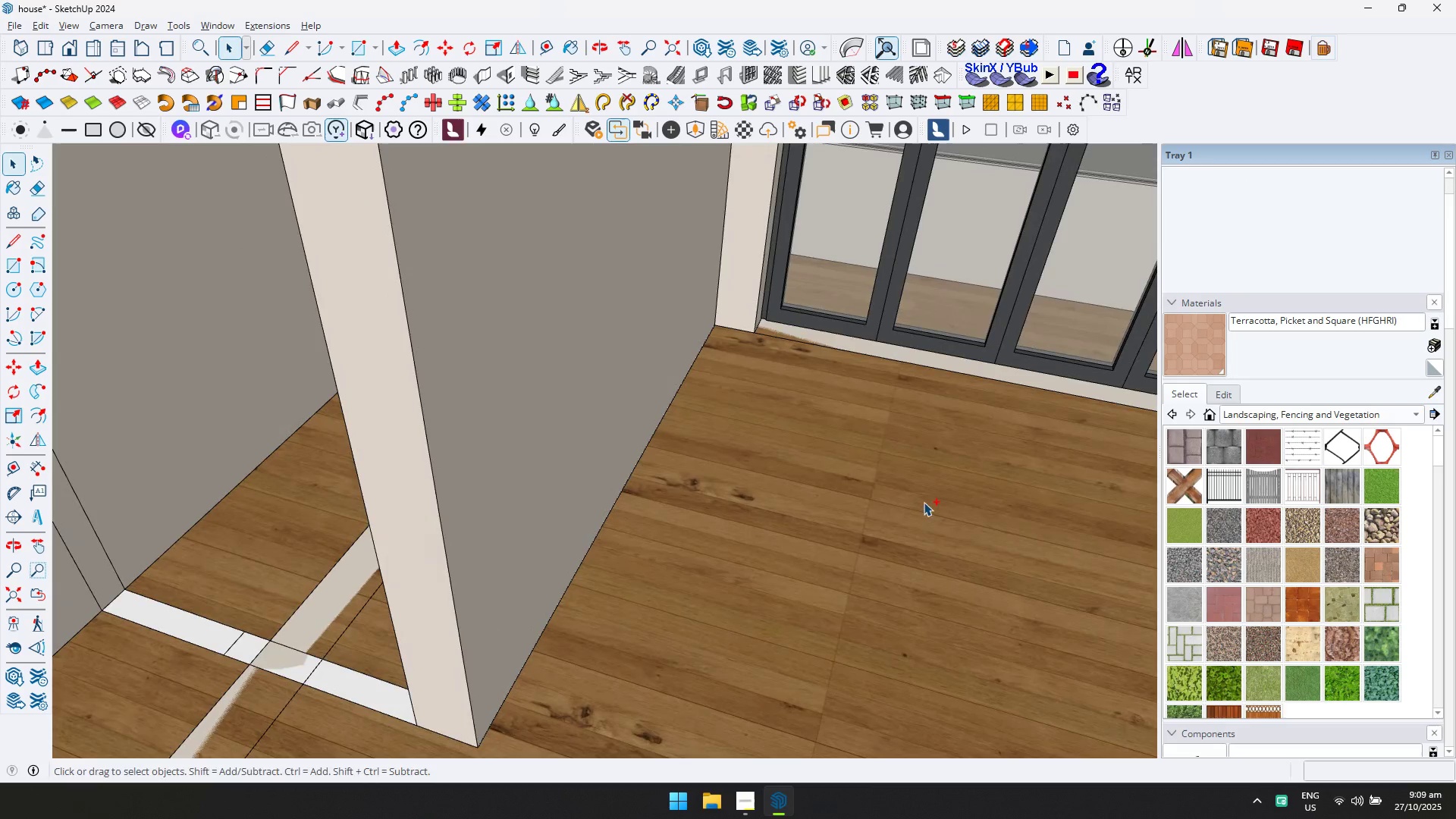 
key(Control+V)
 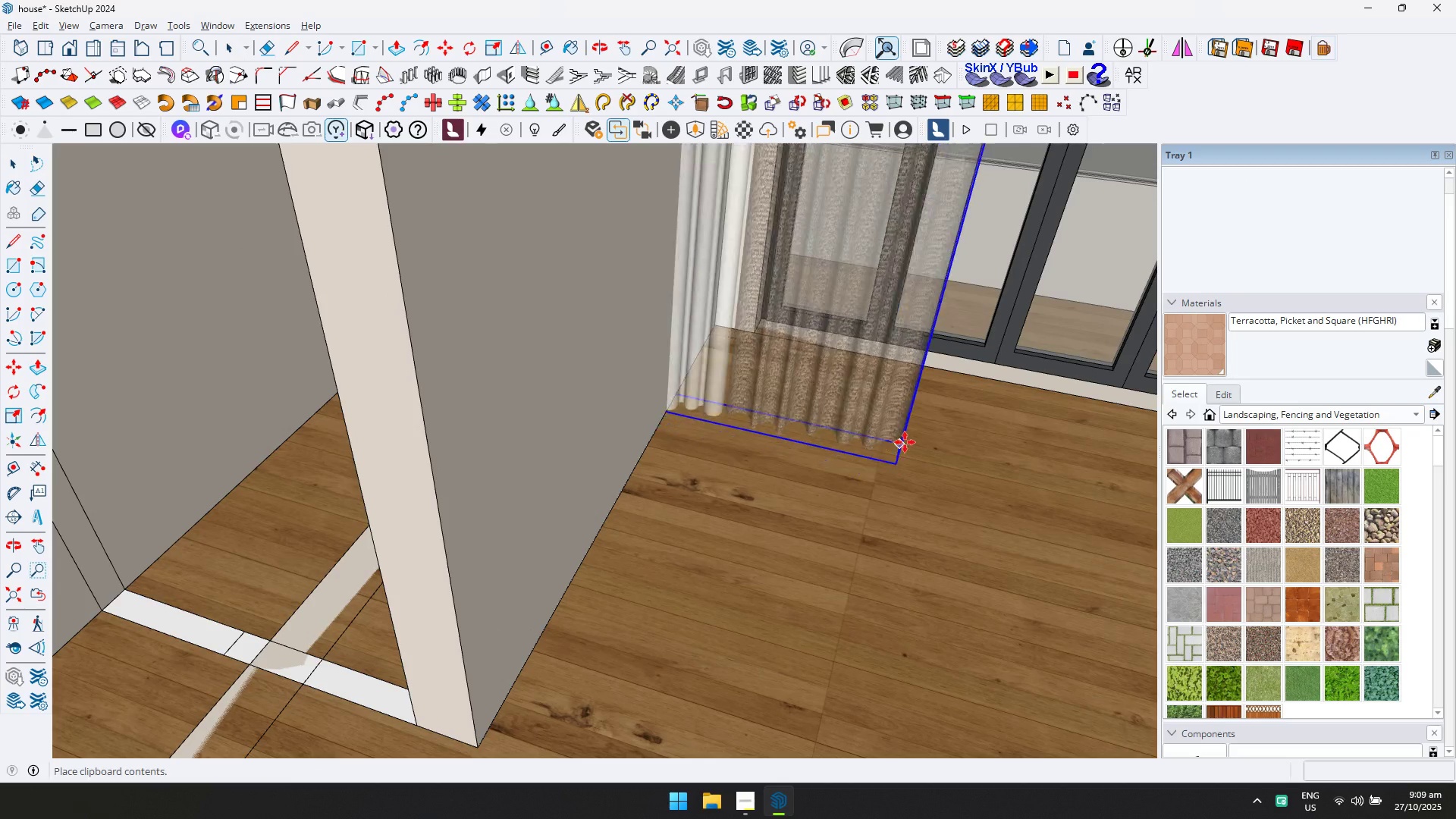 
left_click([938, 431])
 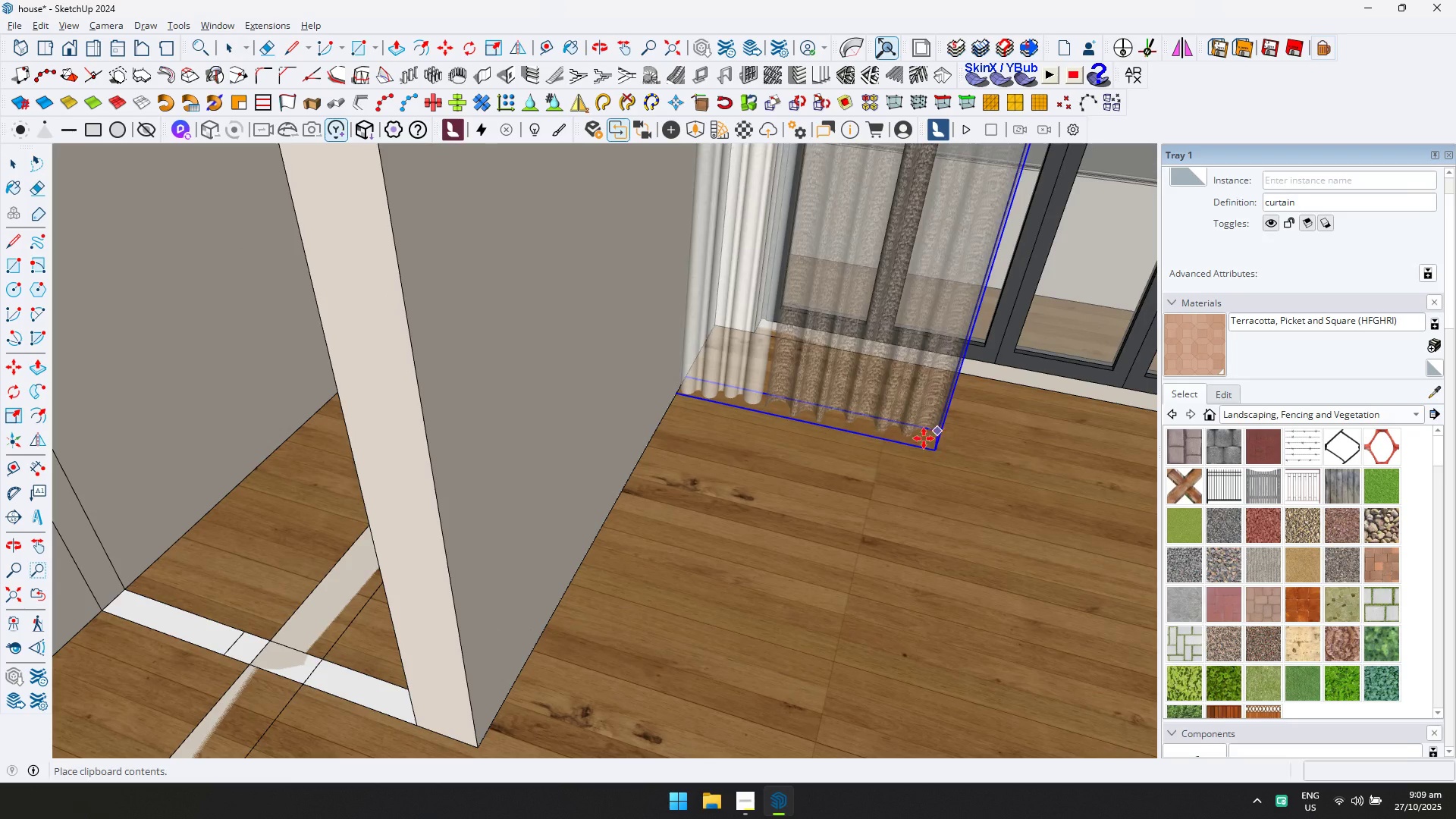 
hold_key(key=ShiftLeft, duration=0.36)
 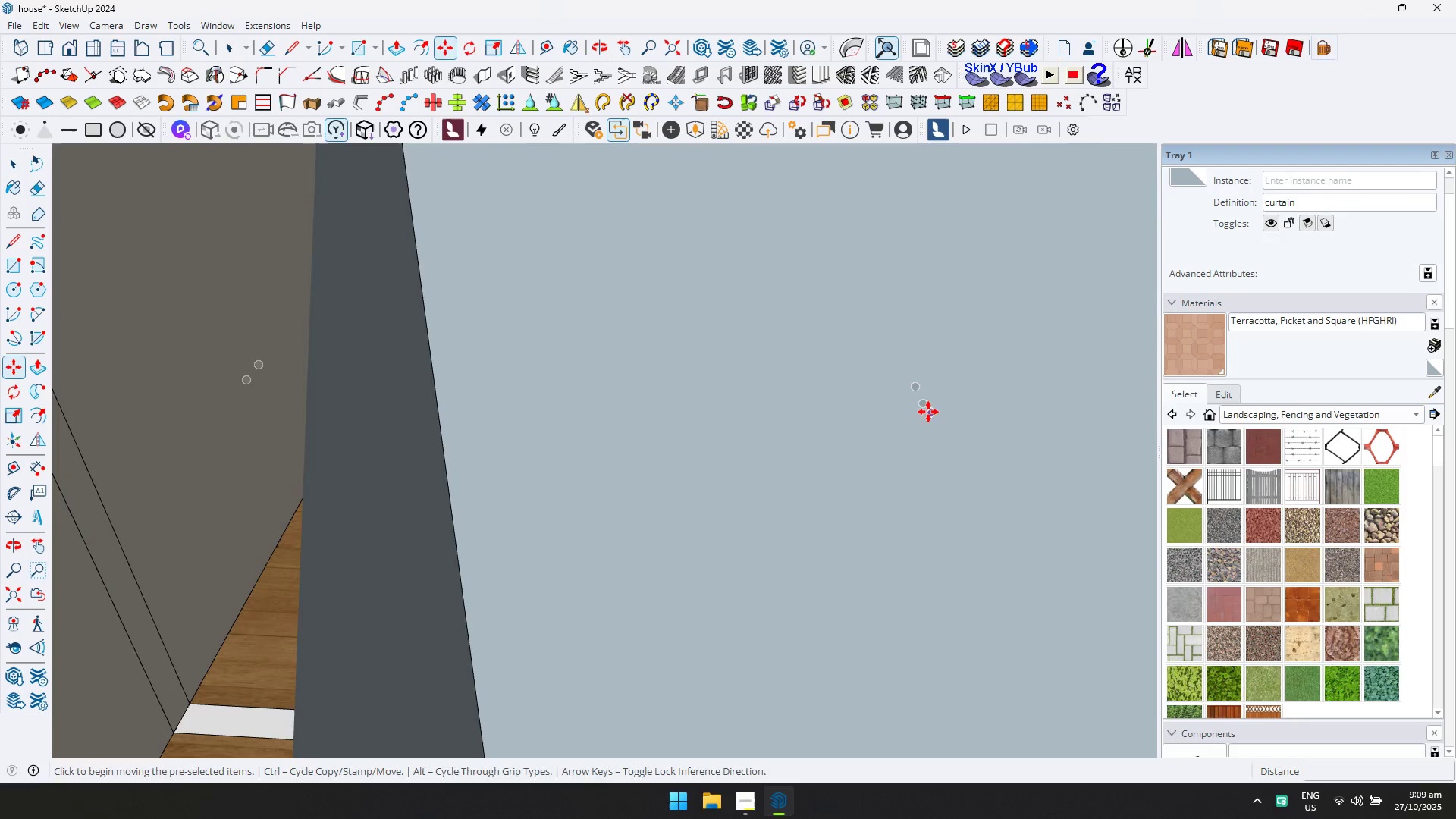 
scroll: coordinate [921, 412], scroll_direction: up, amount: 4.0
 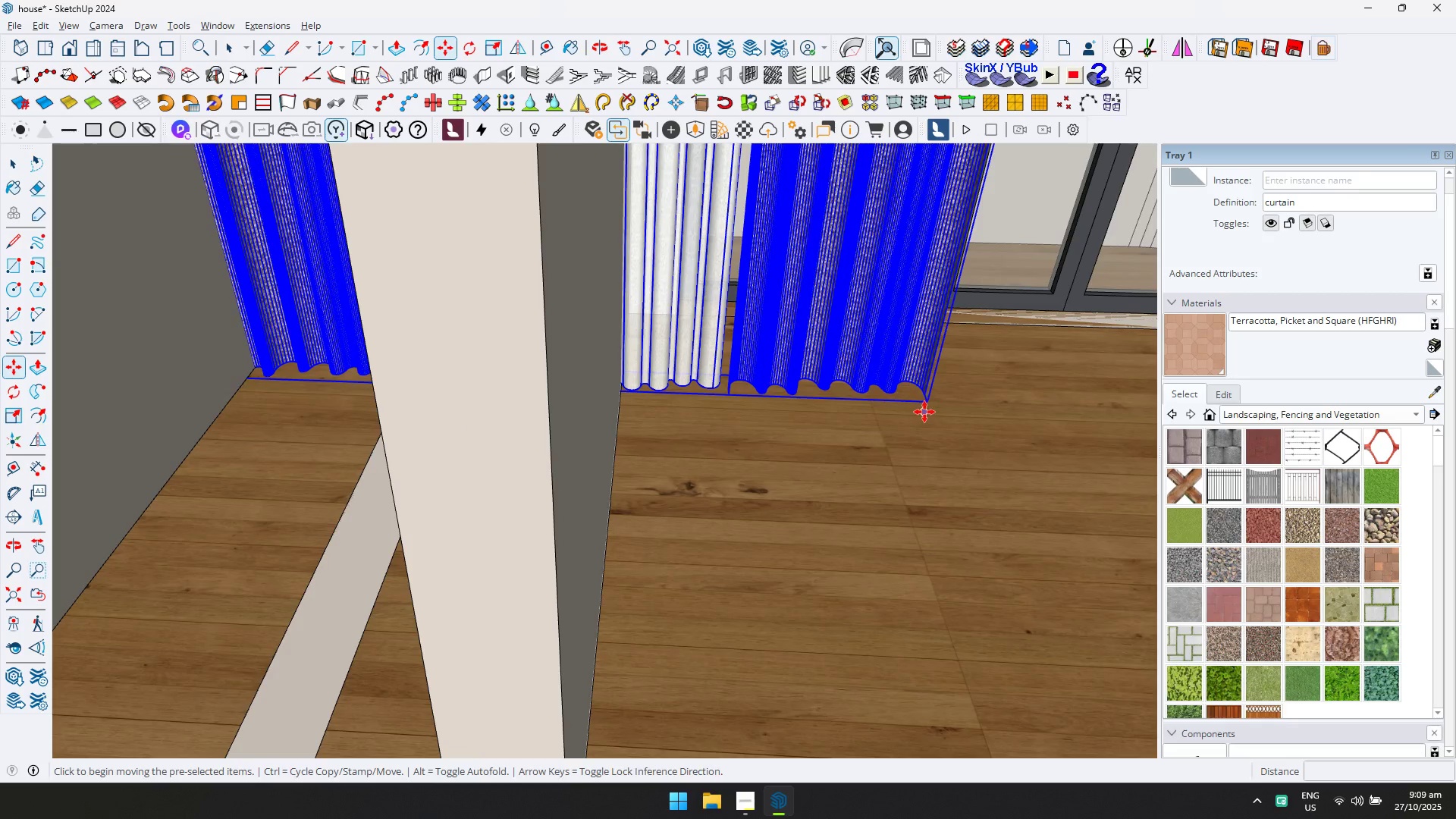 
hold_key(key=ShiftLeft, duration=0.33)
 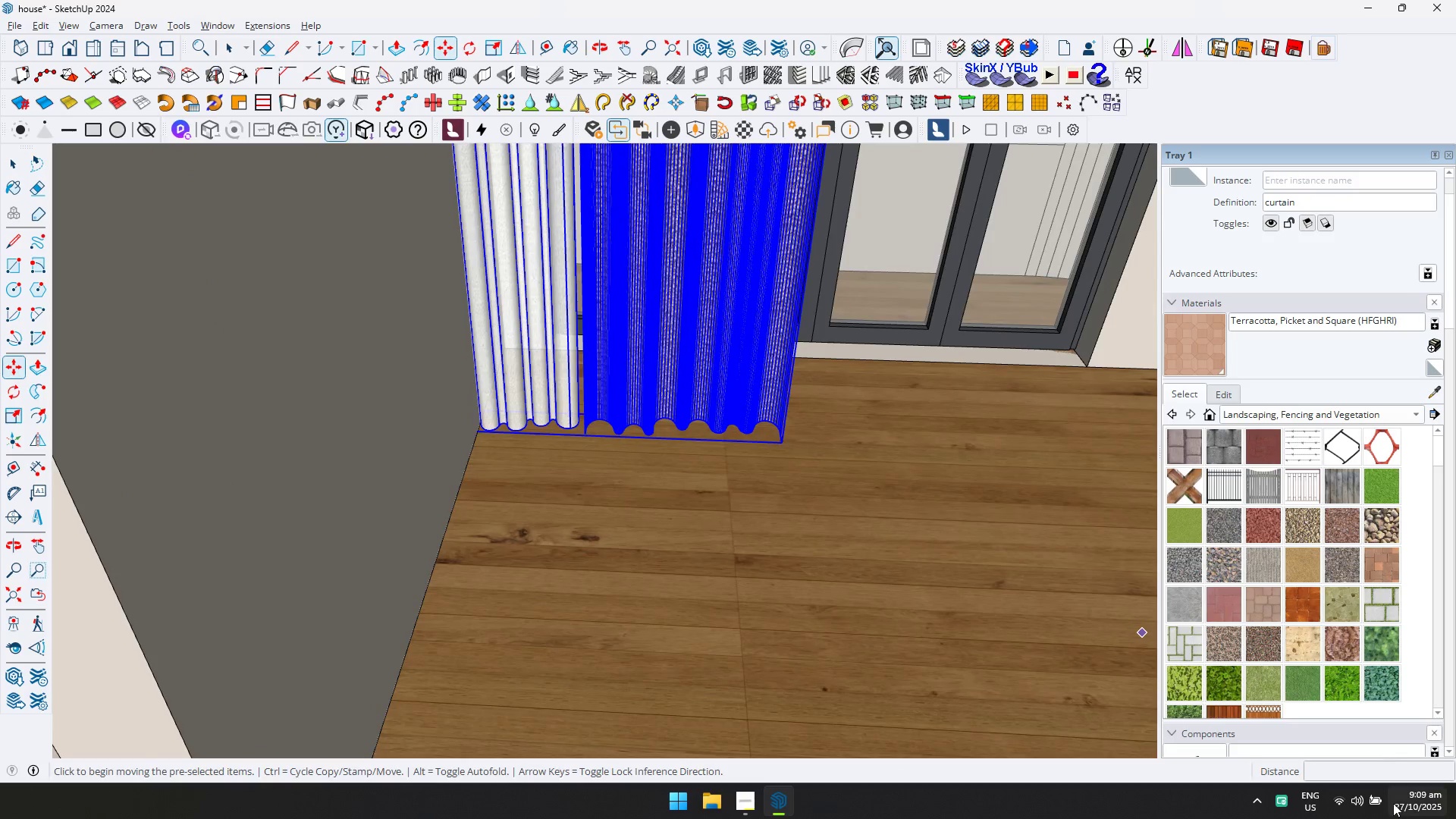 
left_click([1404, 818])
 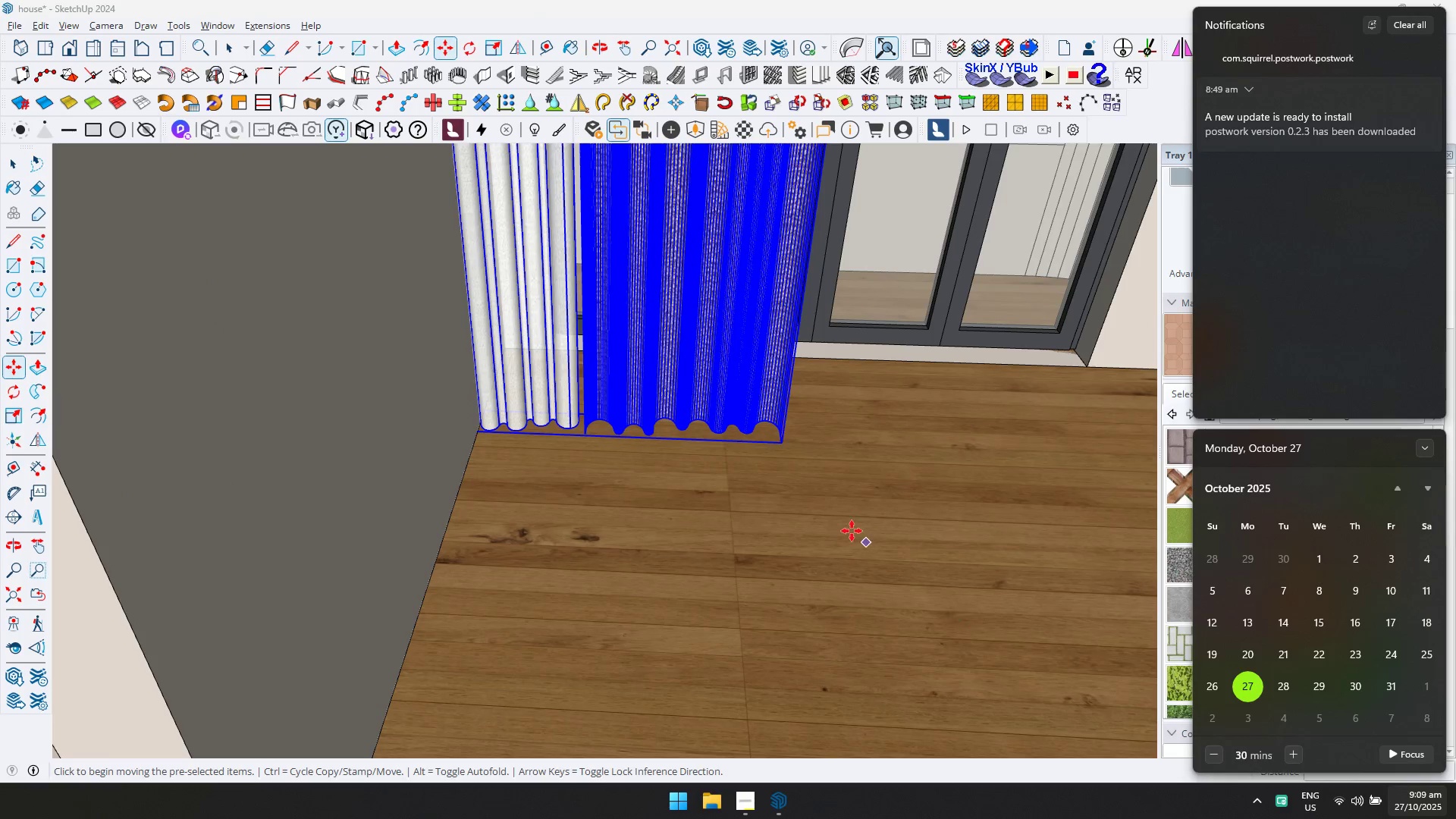 
left_click([782, 440])
 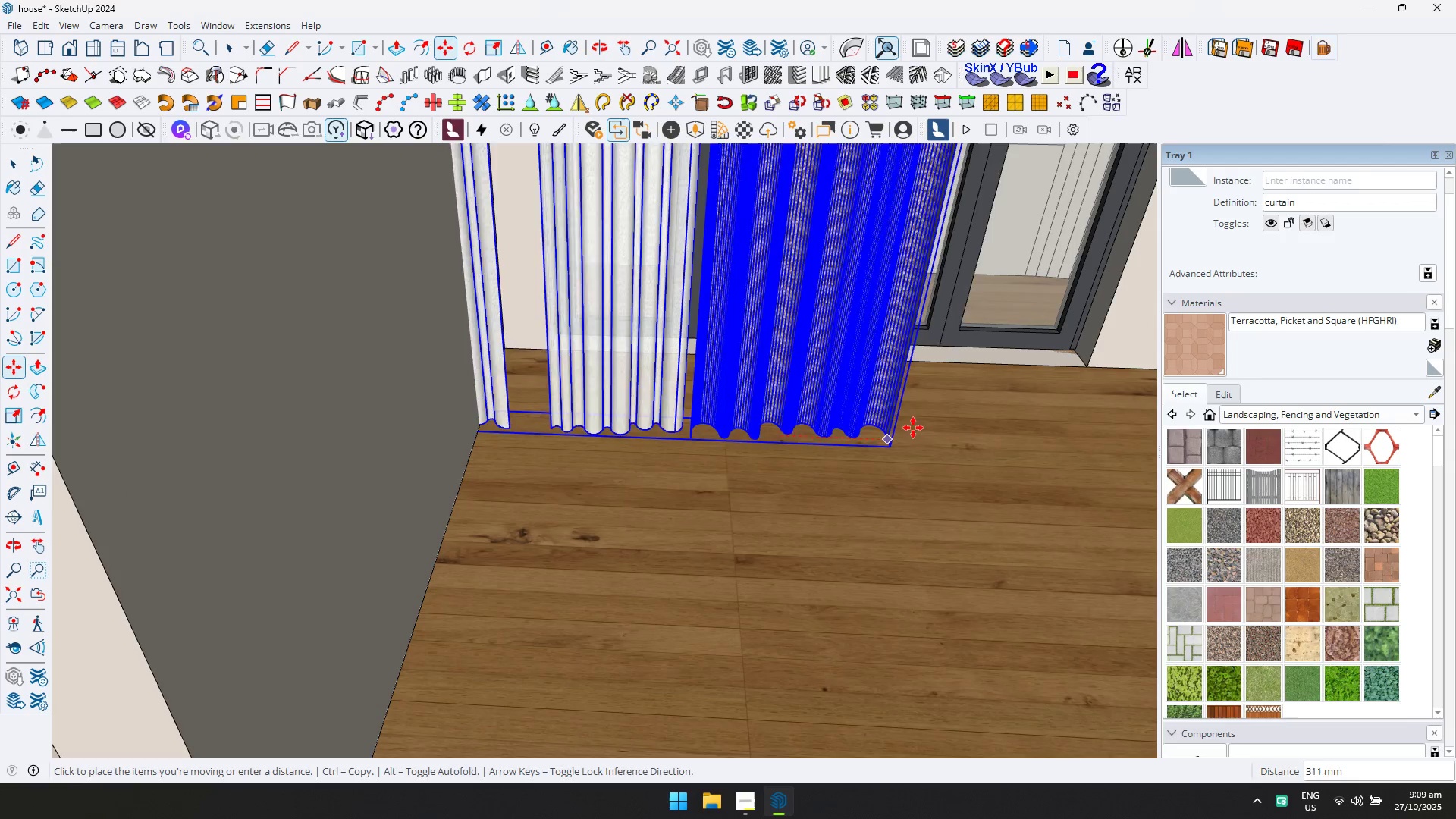 
hold_key(key=ShiftLeft, duration=0.41)
 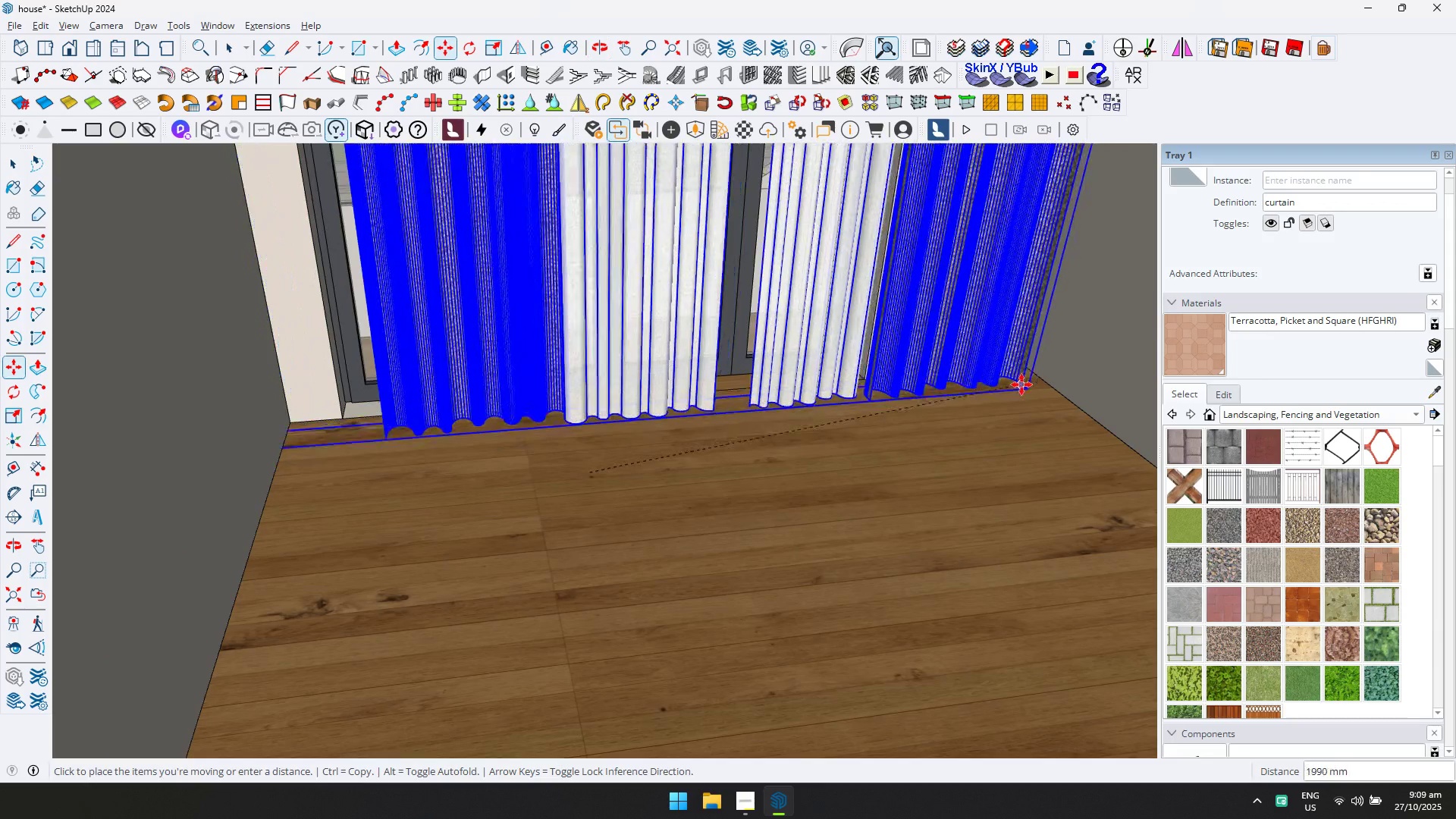 
left_click([1021, 384])
 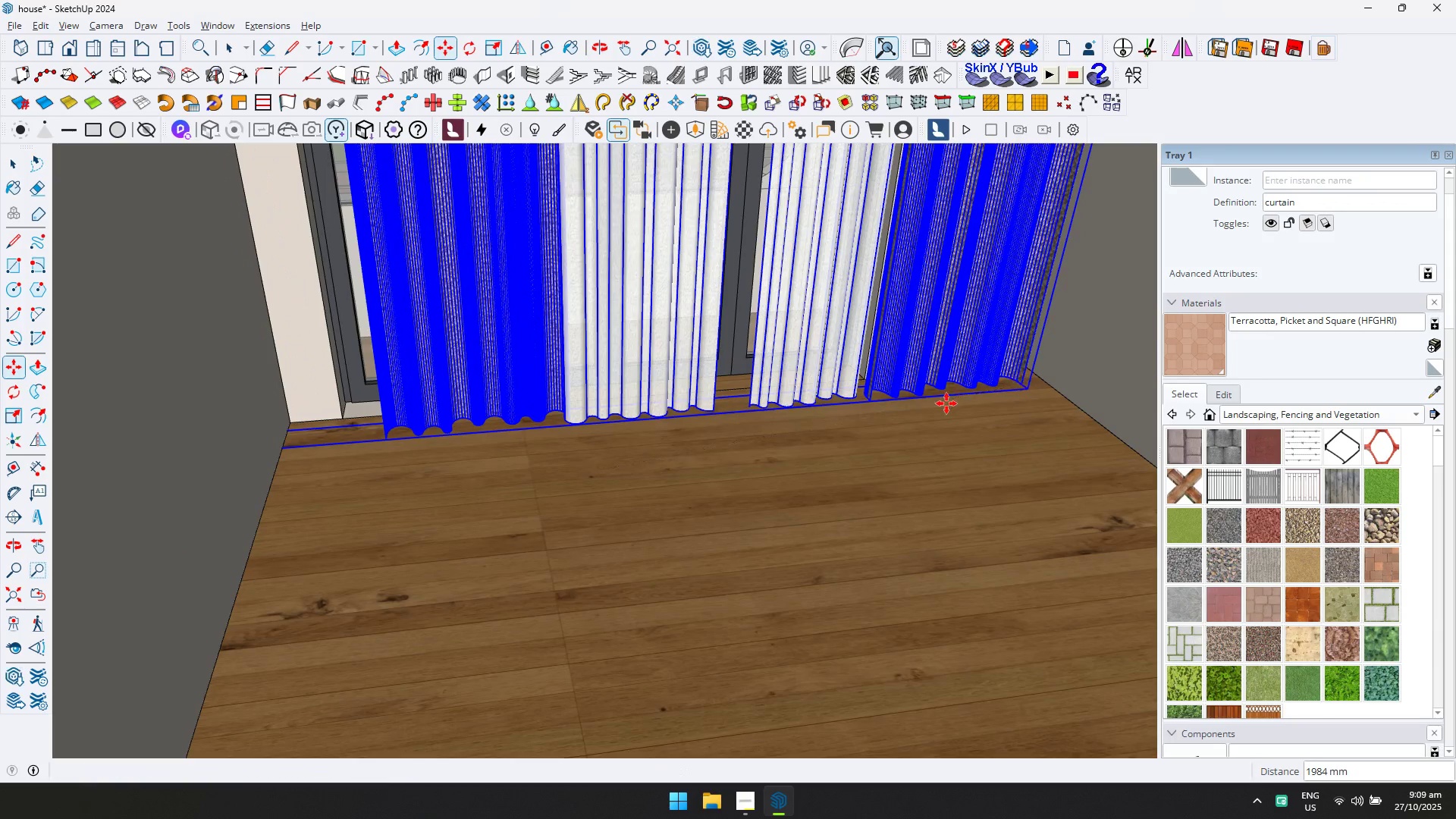 
scroll: coordinate [806, 417], scroll_direction: down, amount: 4.0
 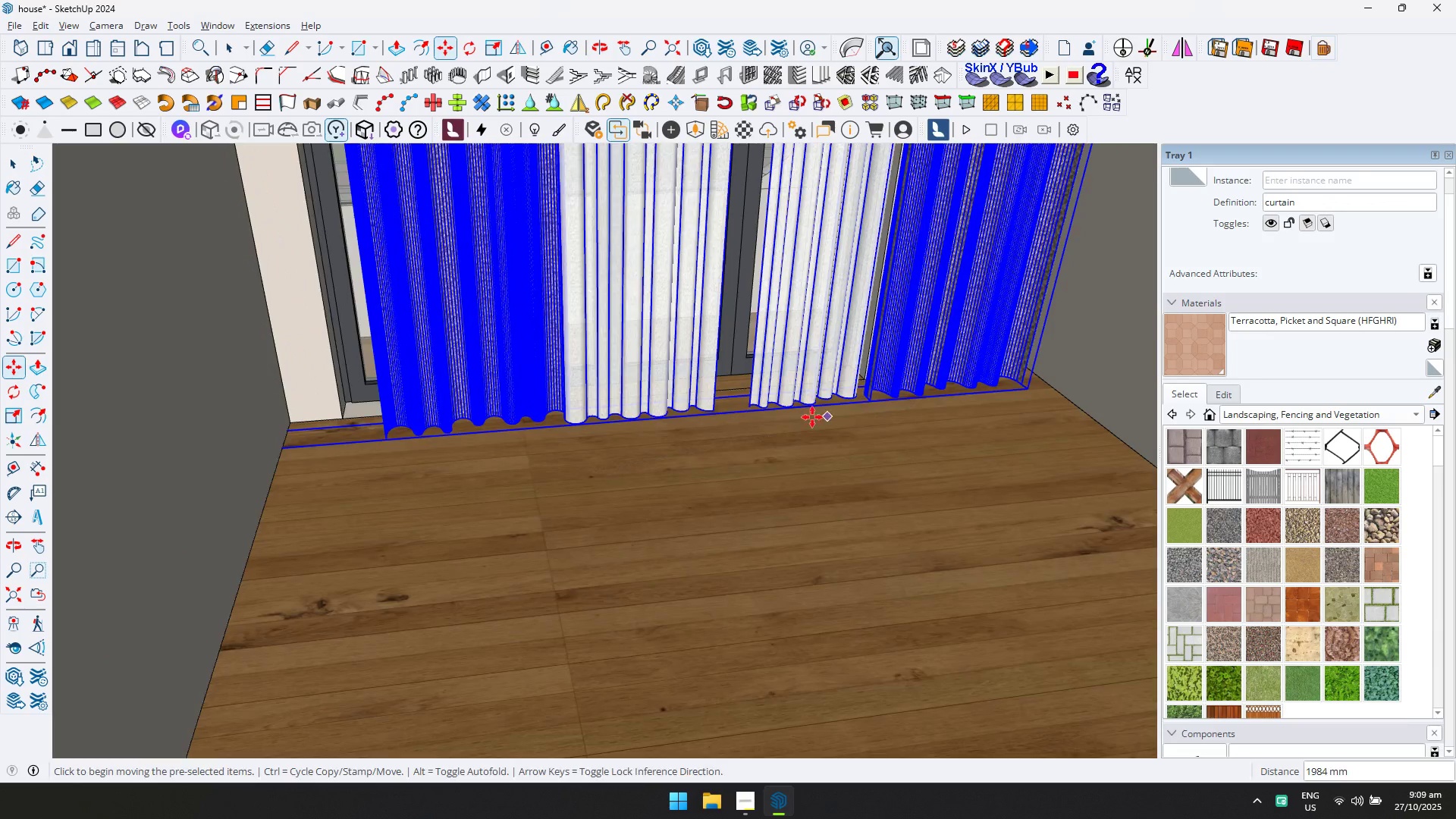 
hold_key(key=ShiftLeft, duration=0.41)
 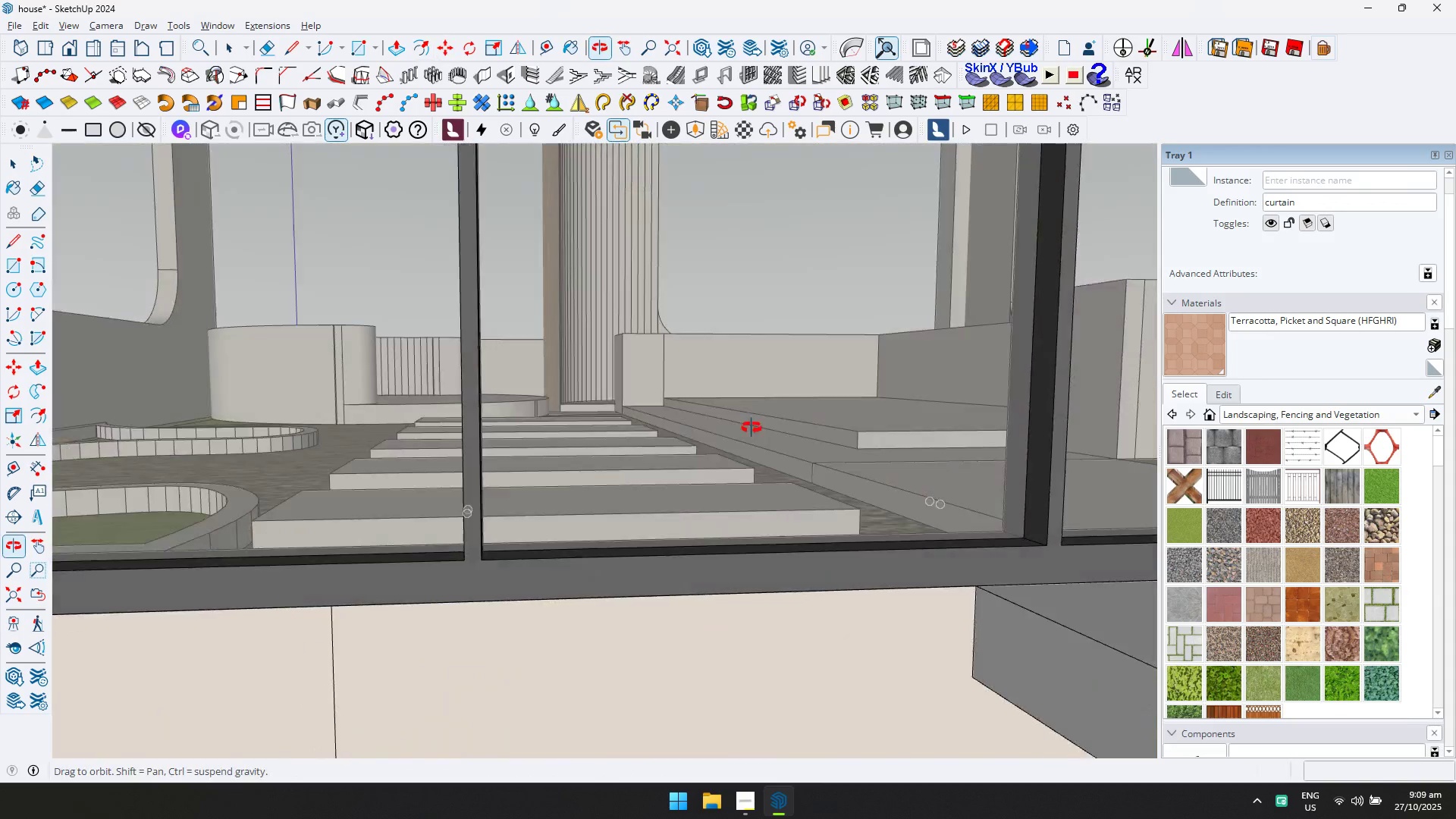 
hold_key(key=ShiftLeft, duration=0.56)
 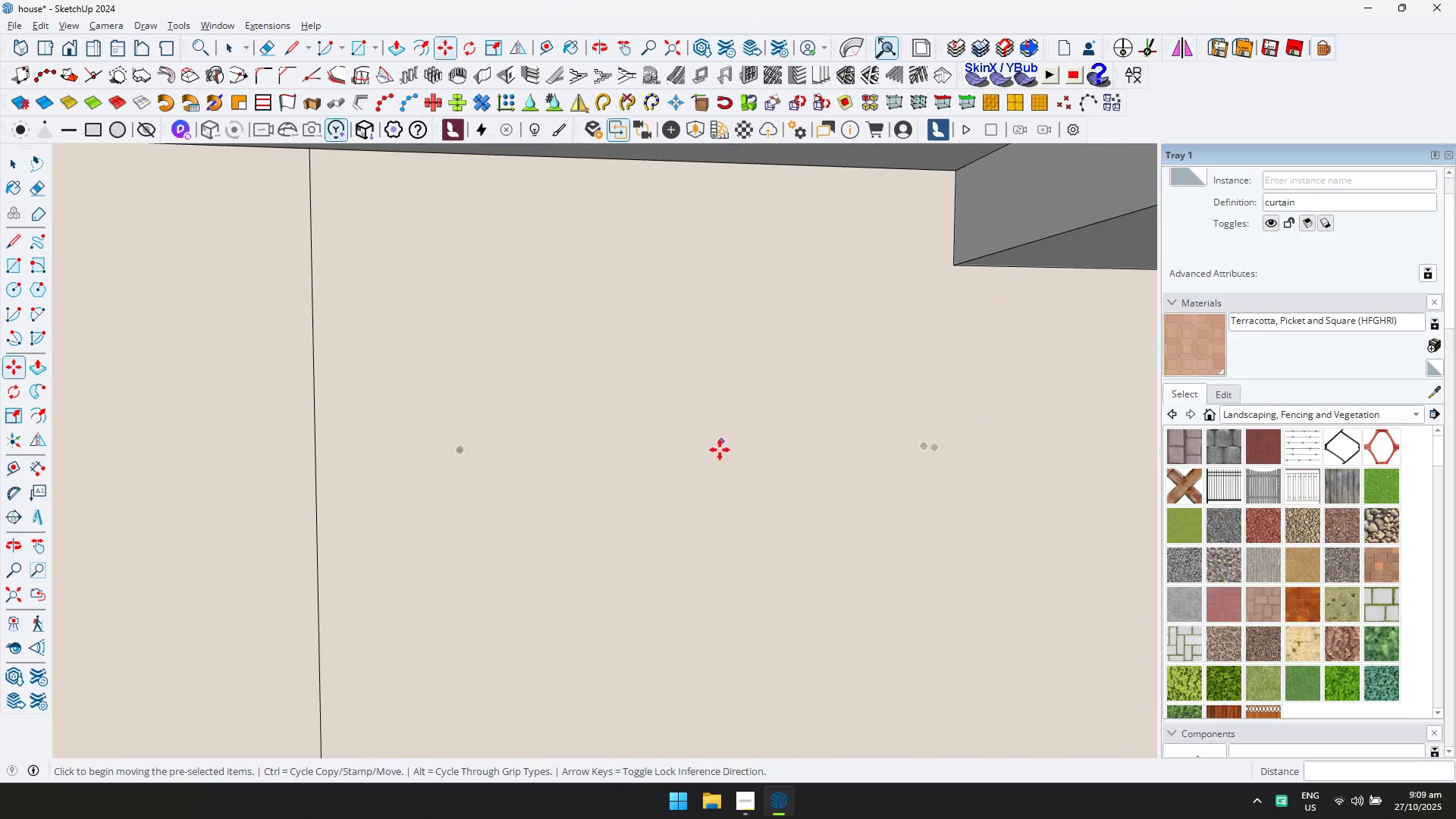 
scroll: coordinate [697, 627], scroll_direction: up, amount: 12.0
 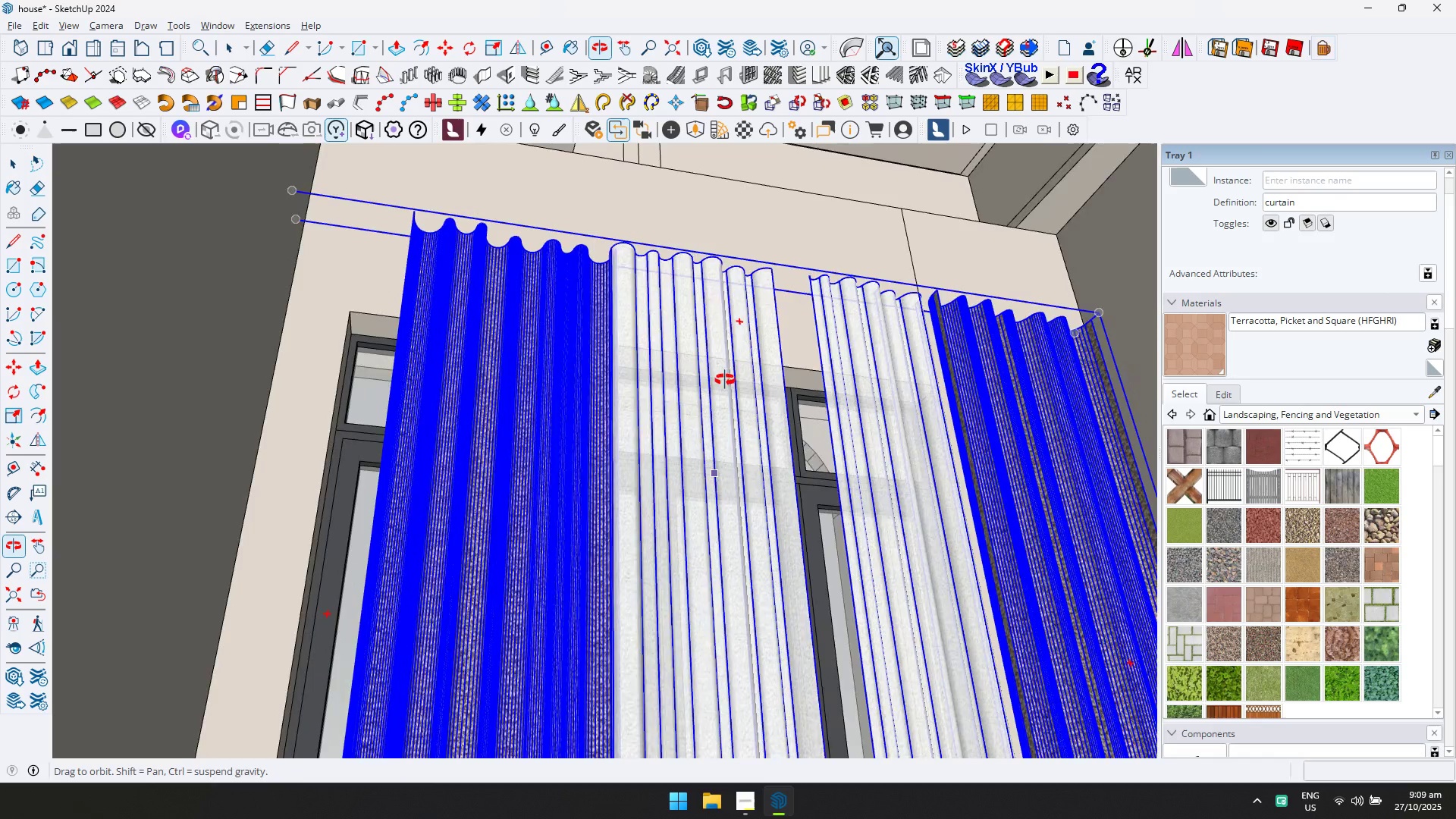 
key(S)
 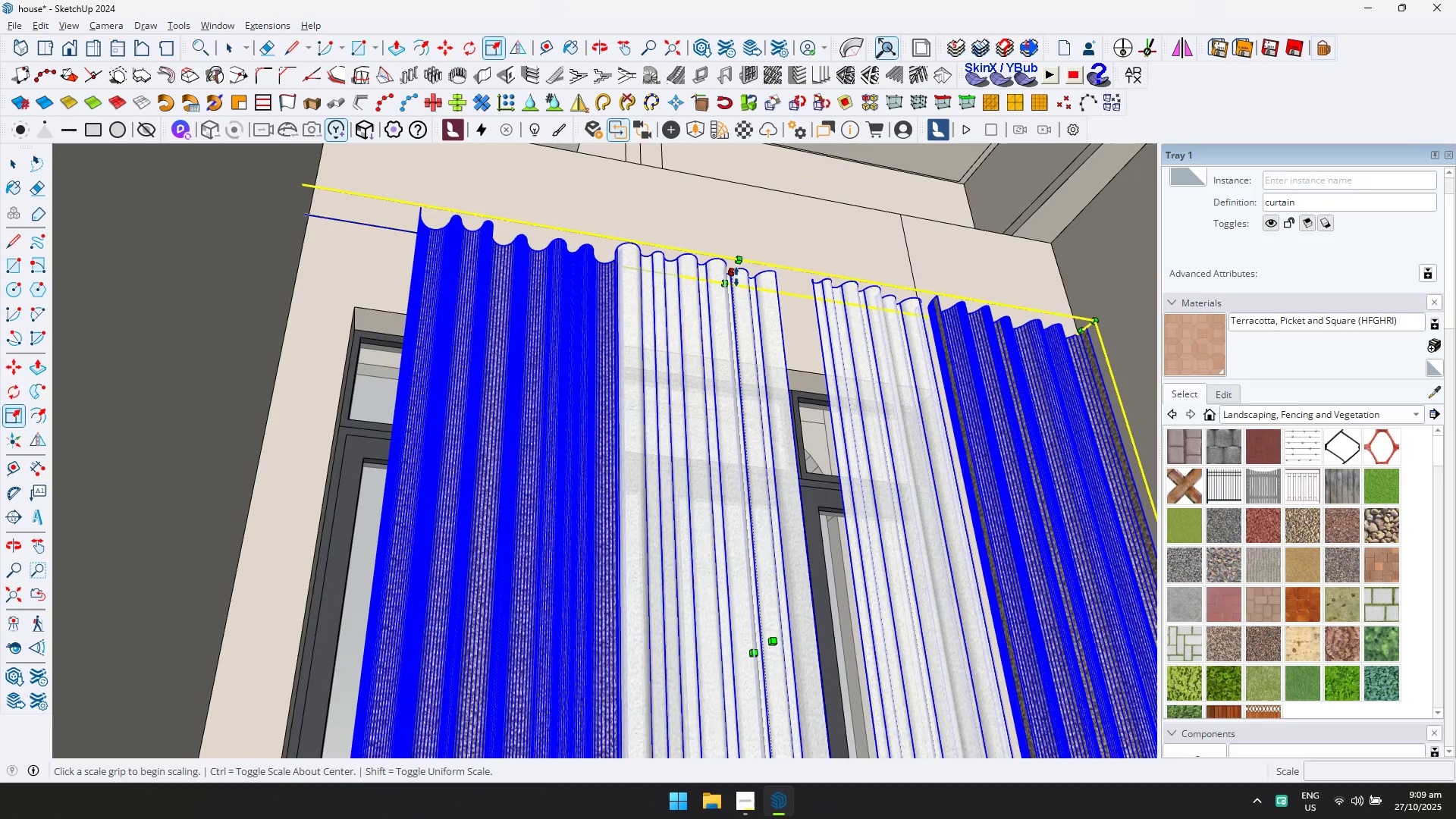 
left_click([735, 275])
 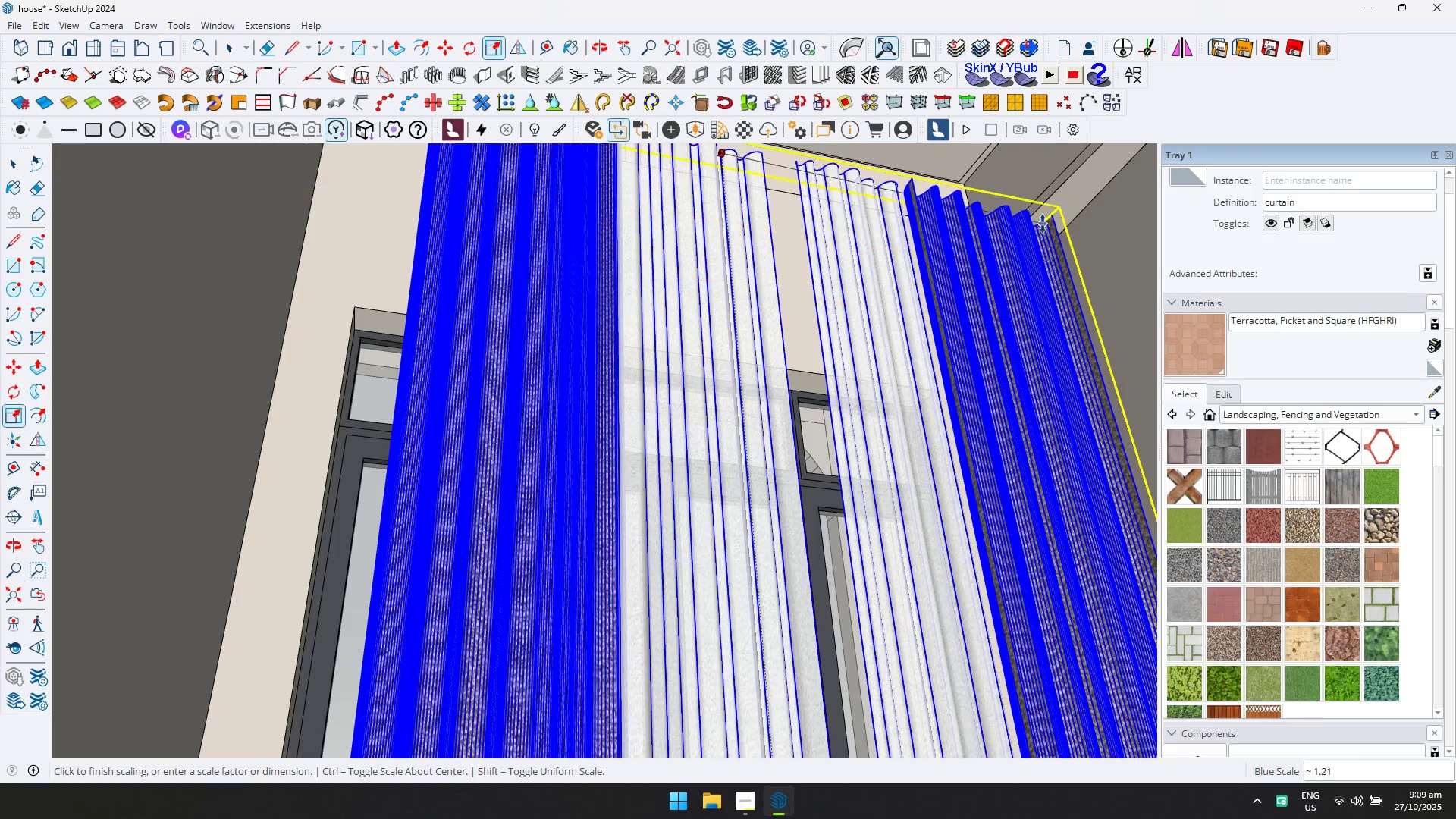 
left_click([1043, 224])
 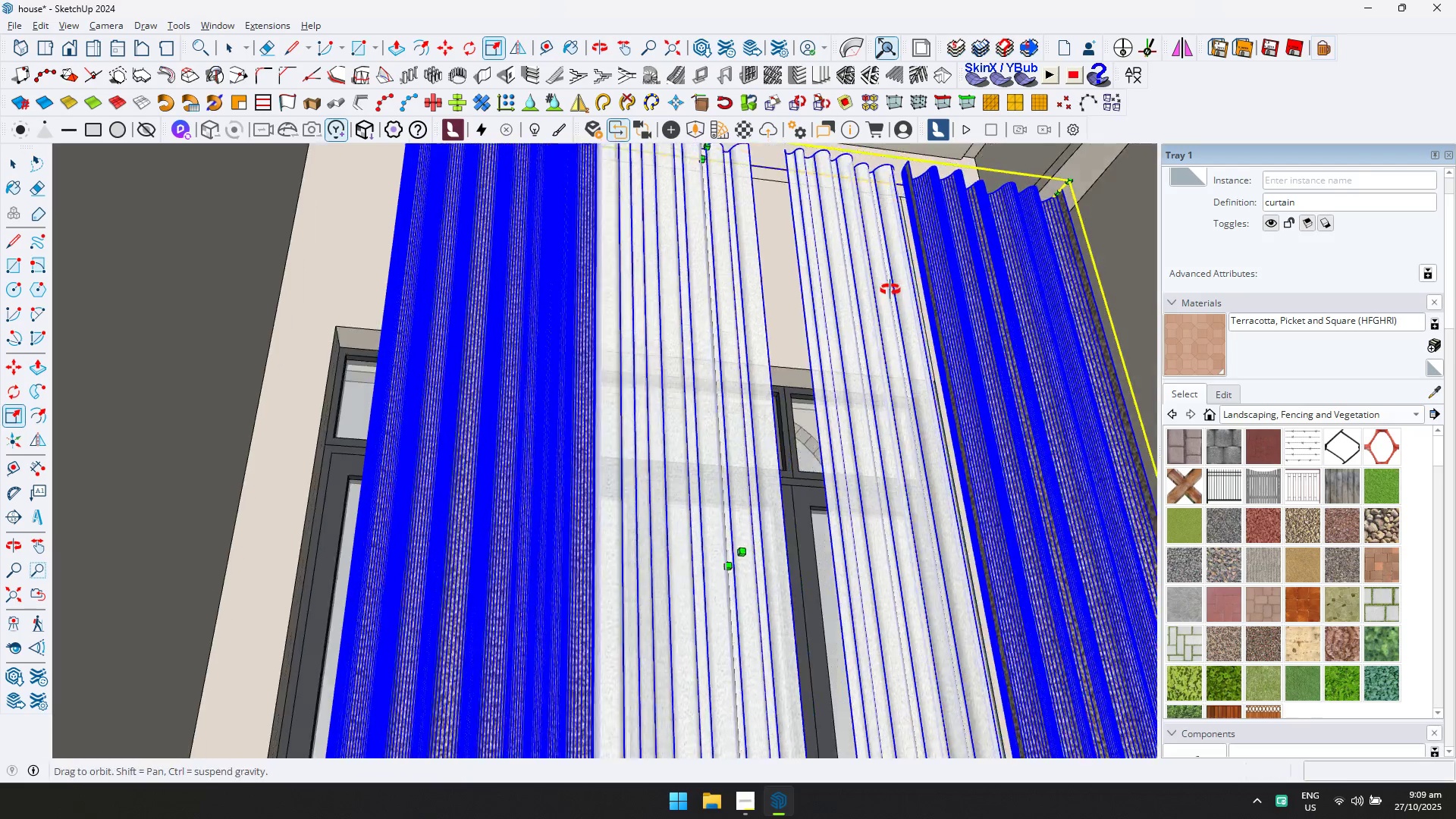 
scroll: coordinate [673, 320], scroll_direction: down, amount: 2.0
 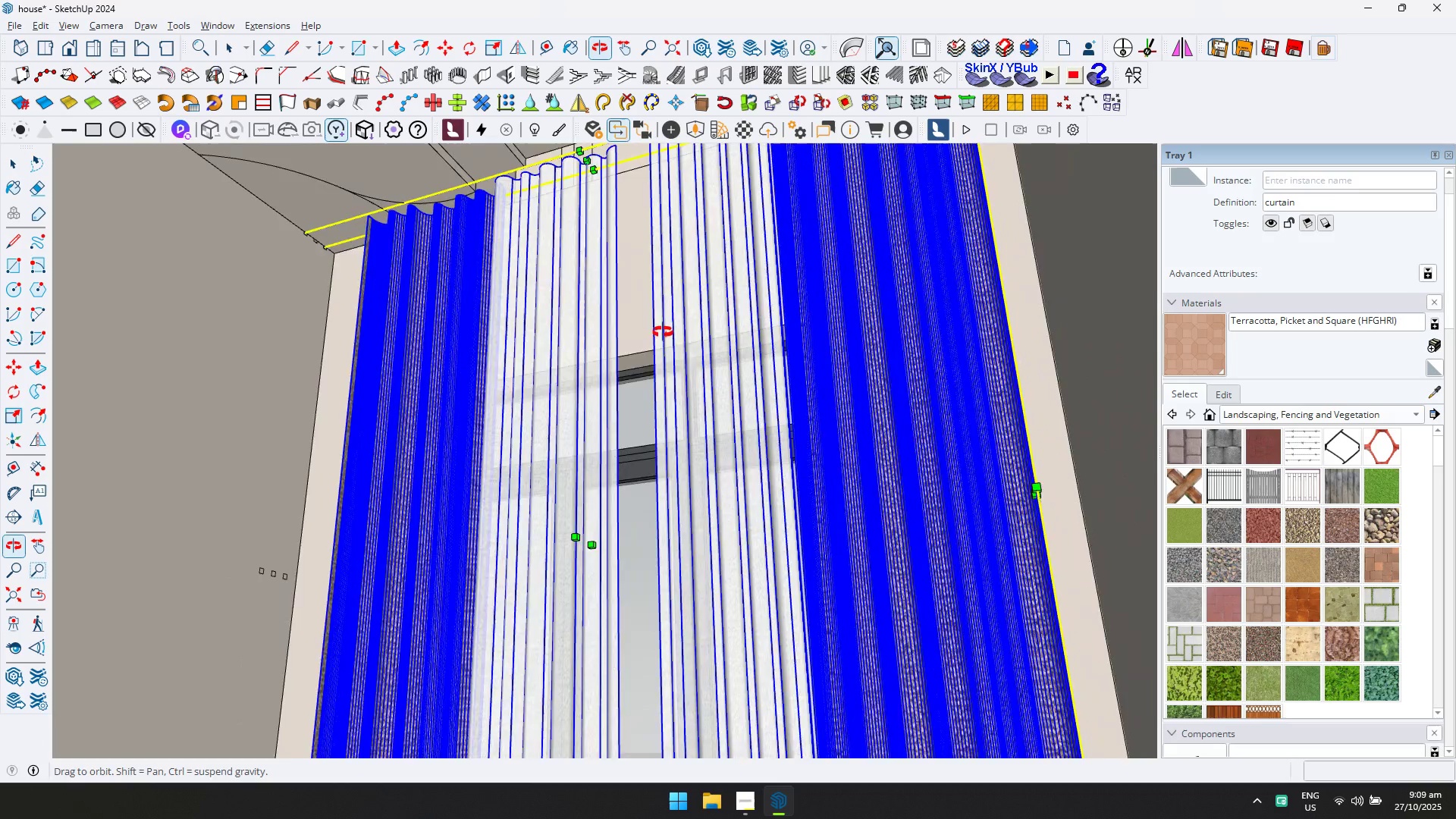 
hold_key(key=ShiftLeft, duration=0.35)
 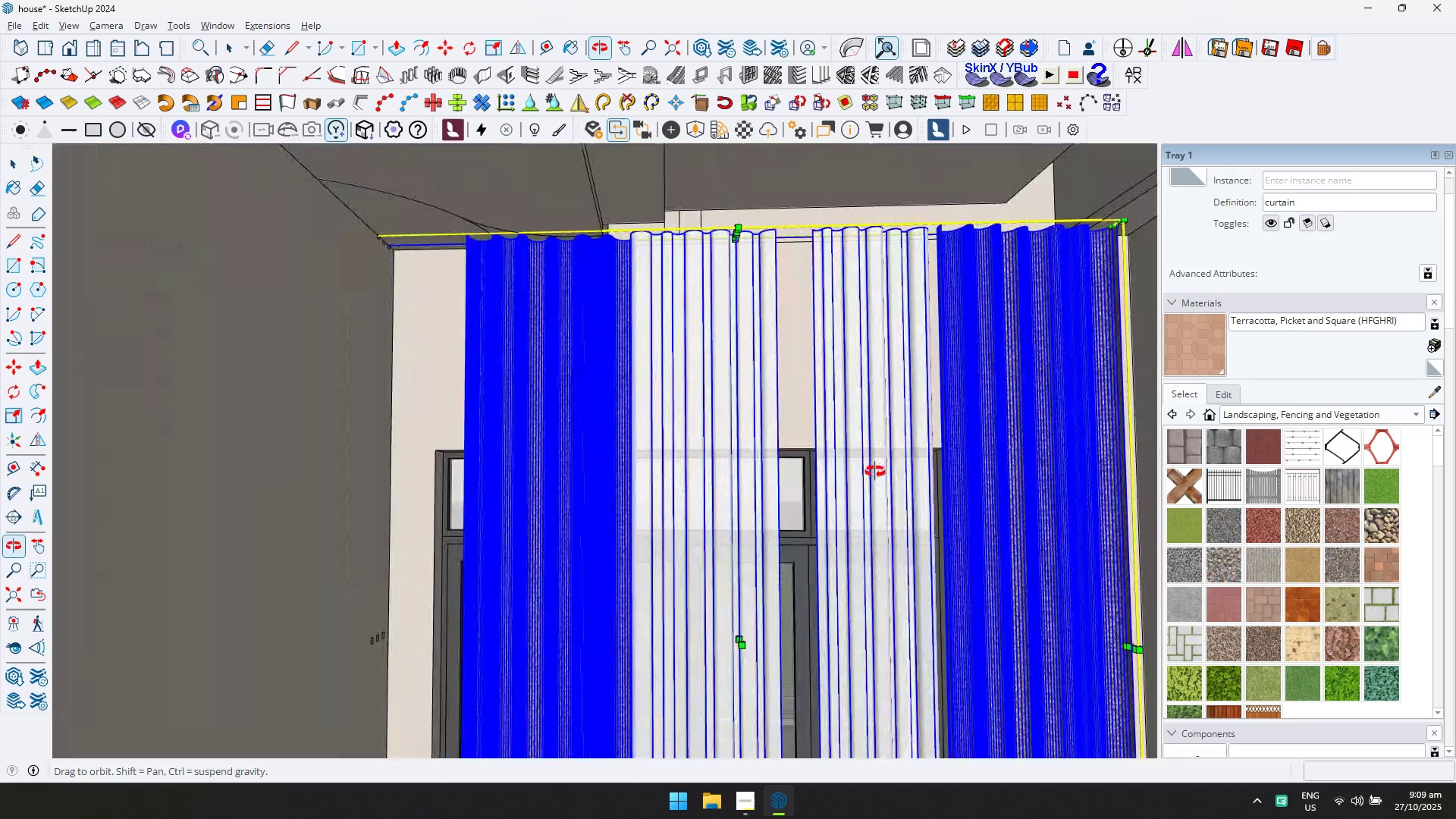 
hold_key(key=ShiftLeft, duration=0.66)
scroll: coordinate [571, 550], scroll_direction: down, amount: 1.0
 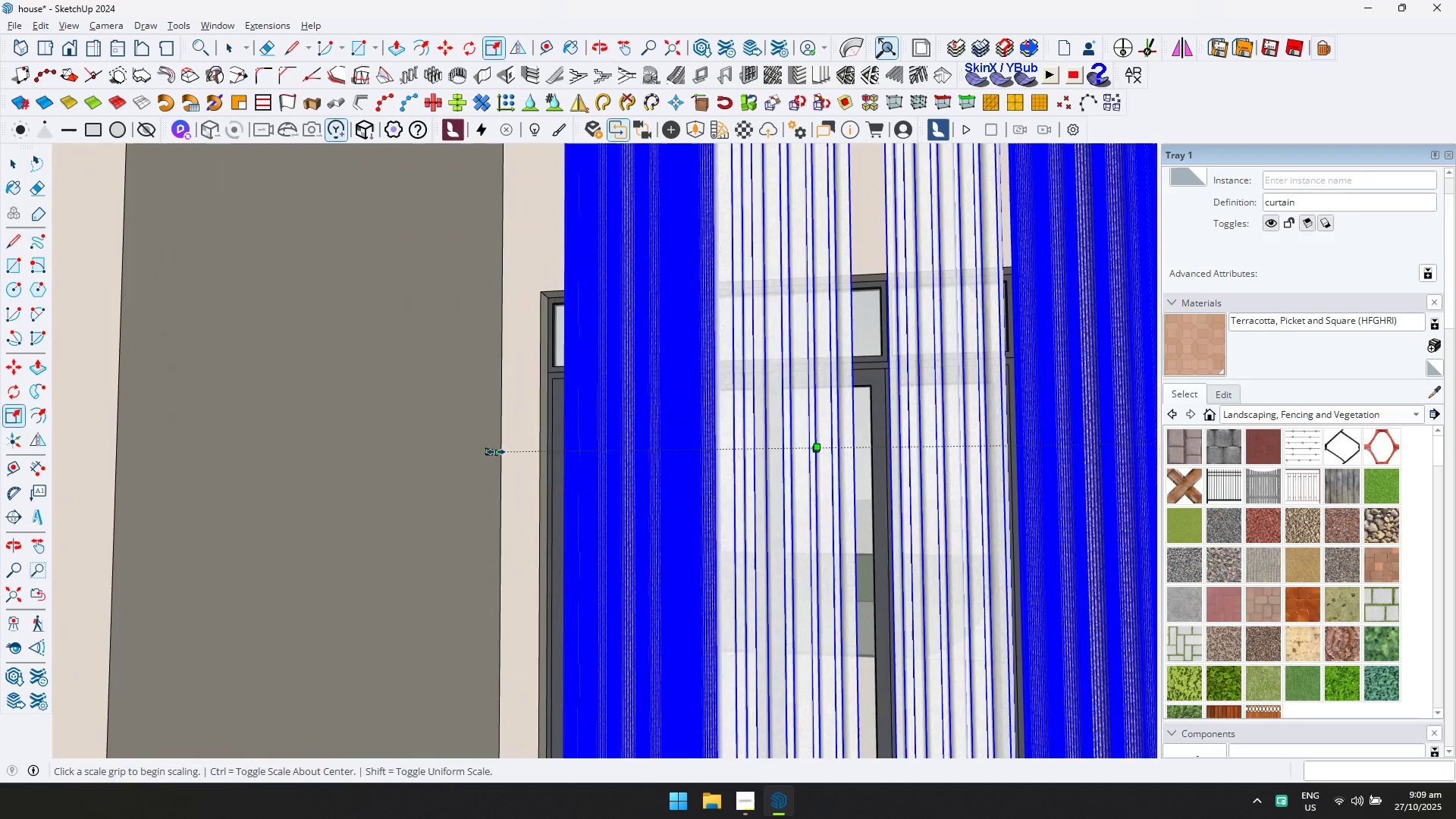 
left_click([494, 452])
 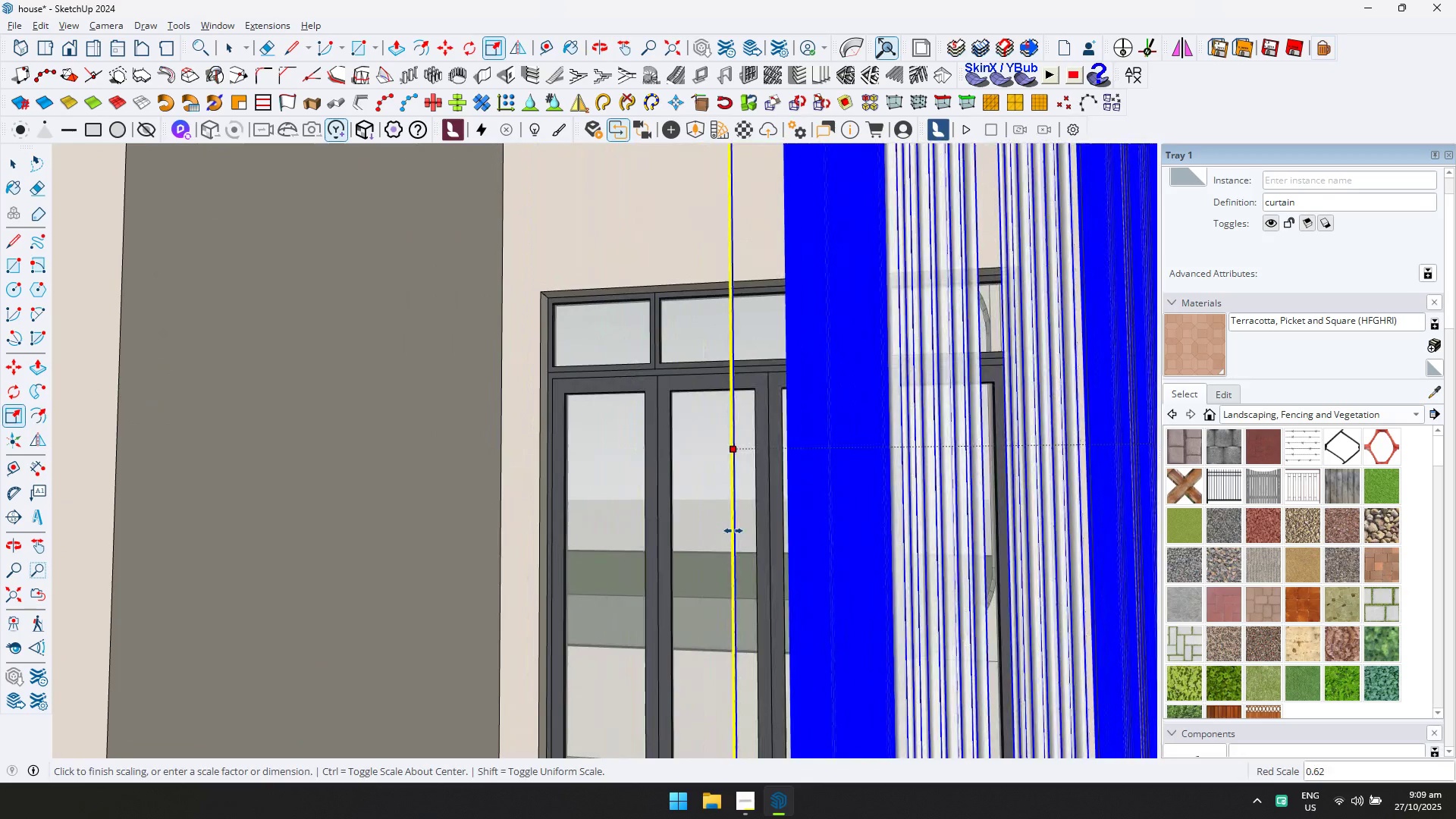 
left_click([726, 531])
 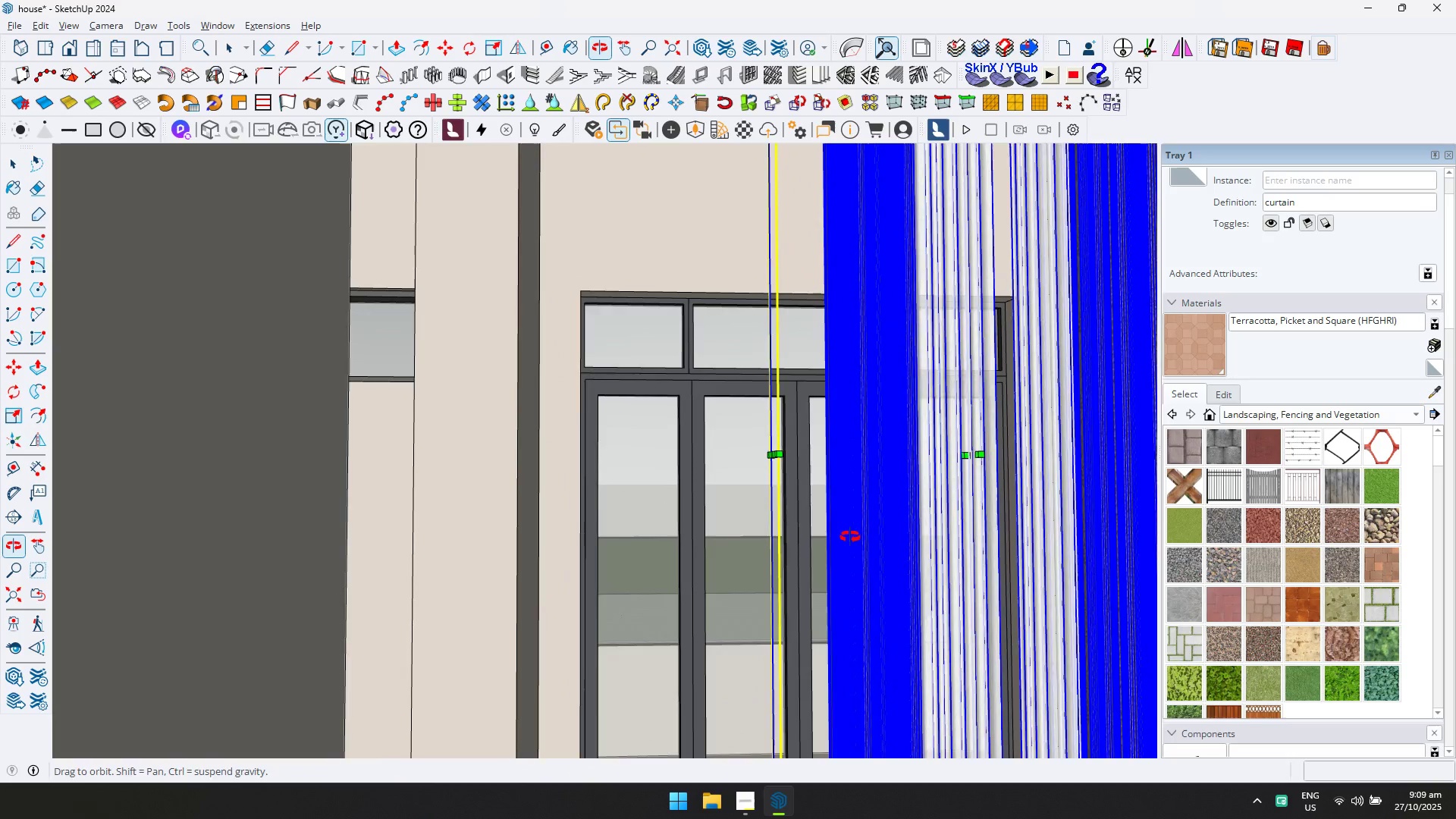 
hold_key(key=ShiftLeft, duration=0.45)
 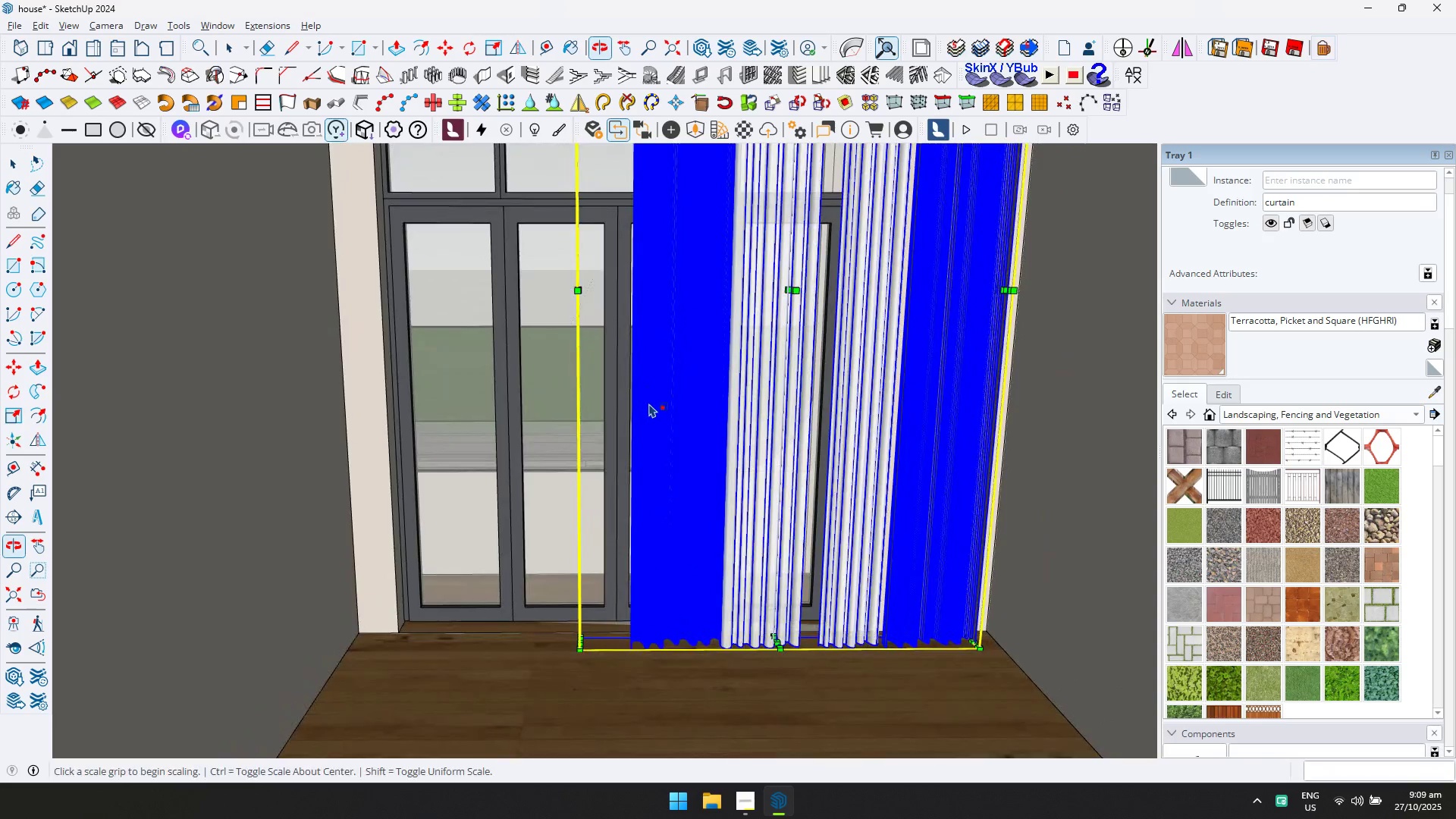 
scroll: coordinate [816, 576], scroll_direction: down, amount: 2.0
 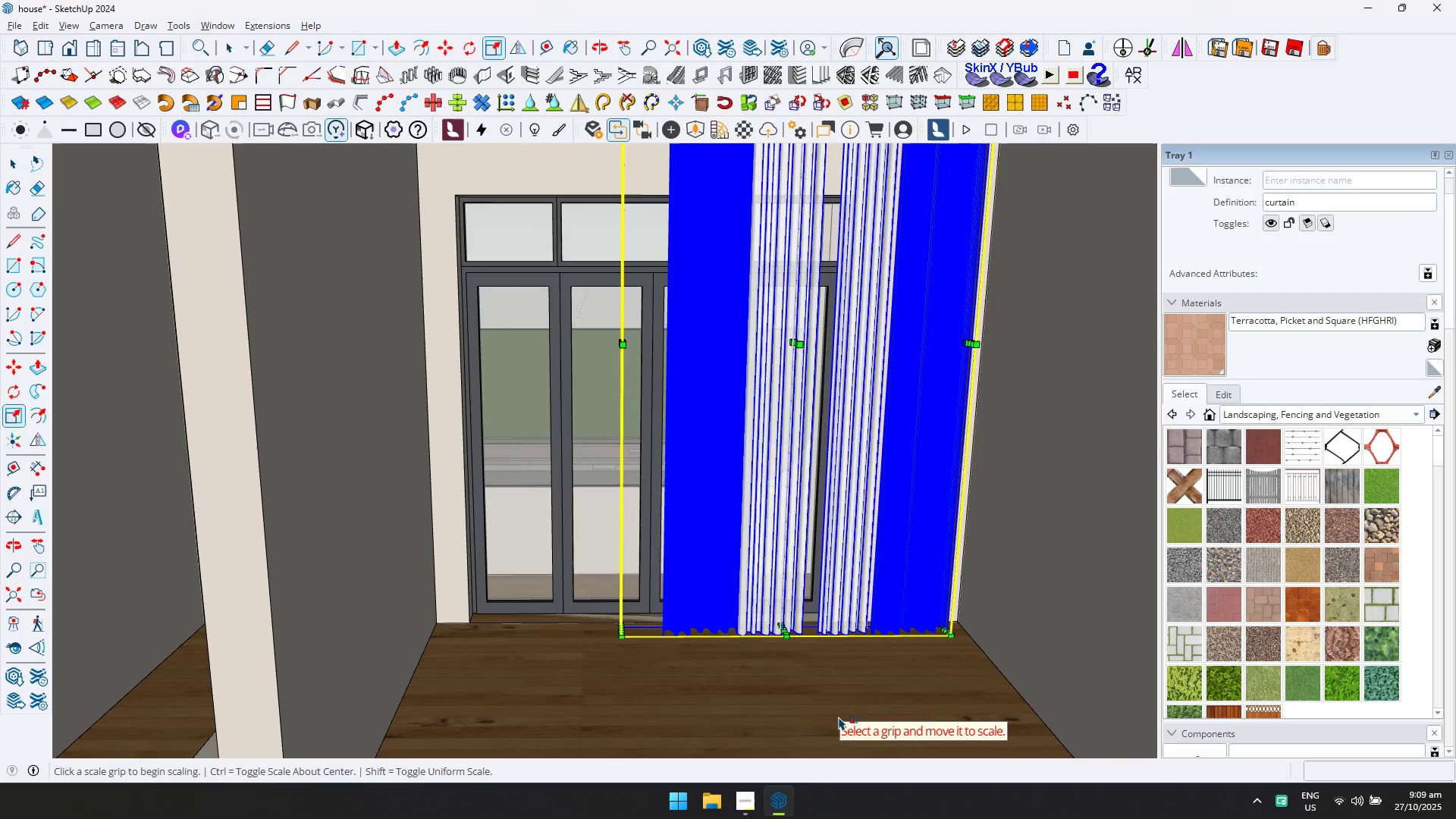 
key(M)
 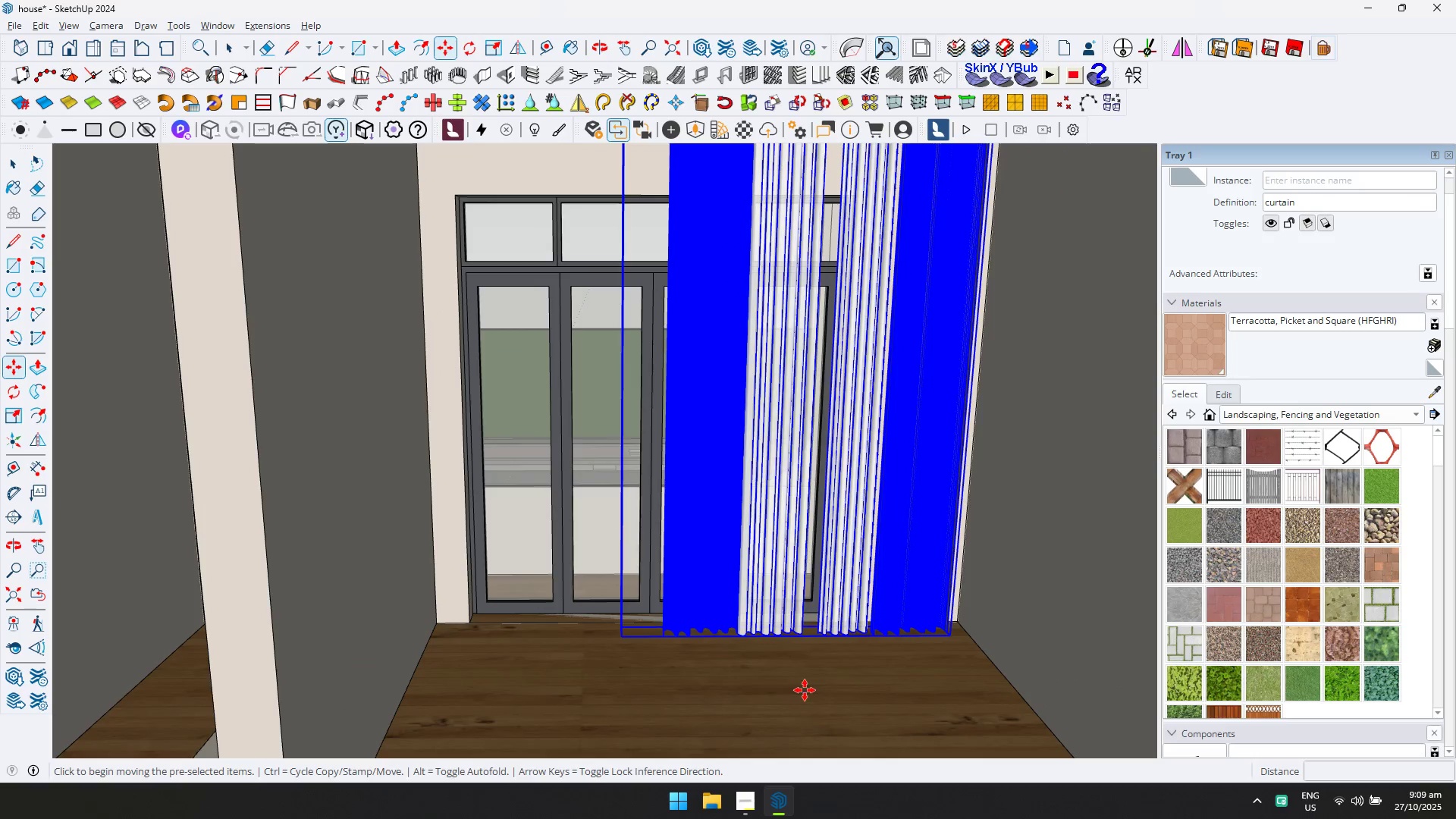 
left_click([805, 690])
 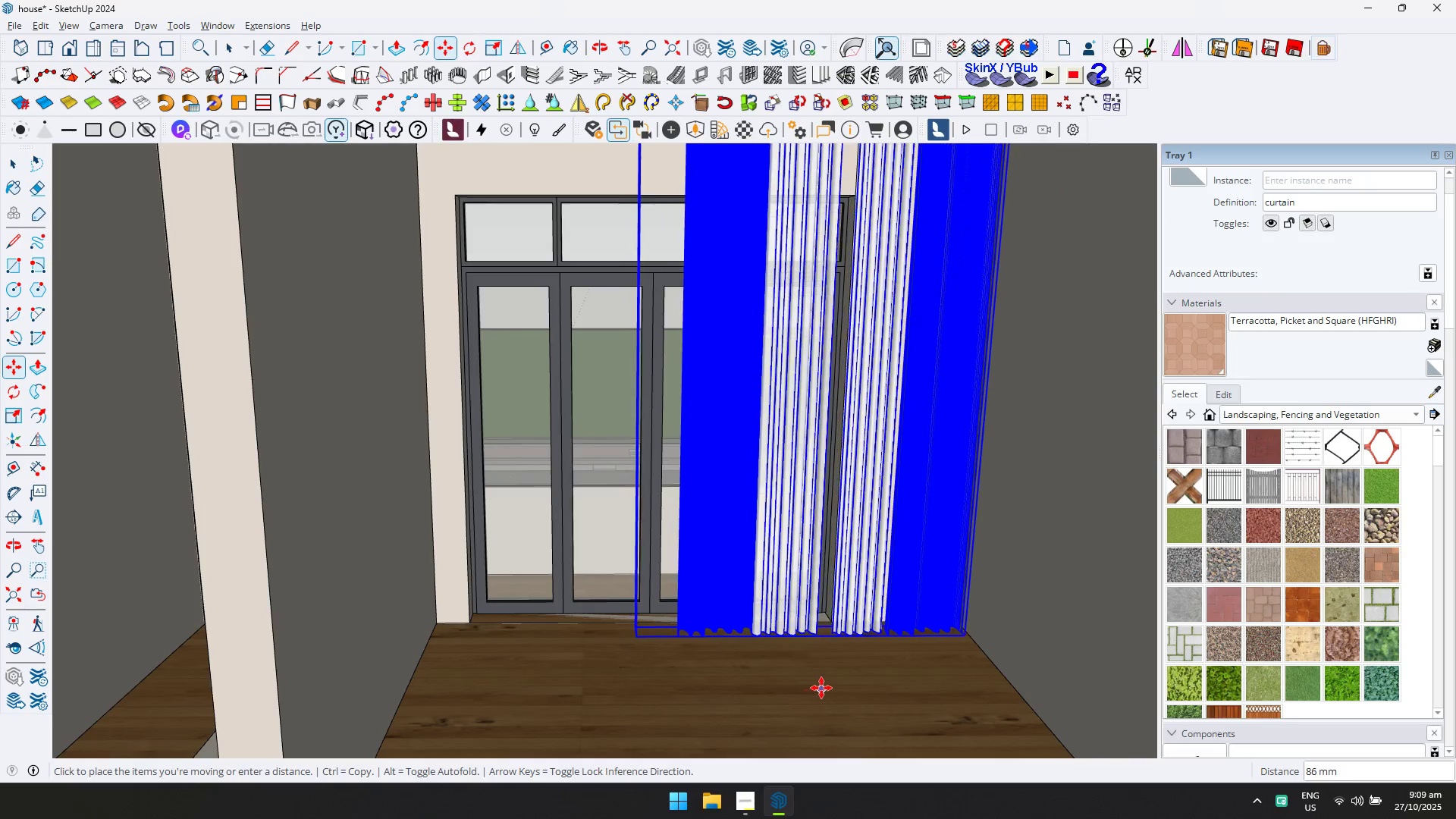 
left_click([821, 688])
 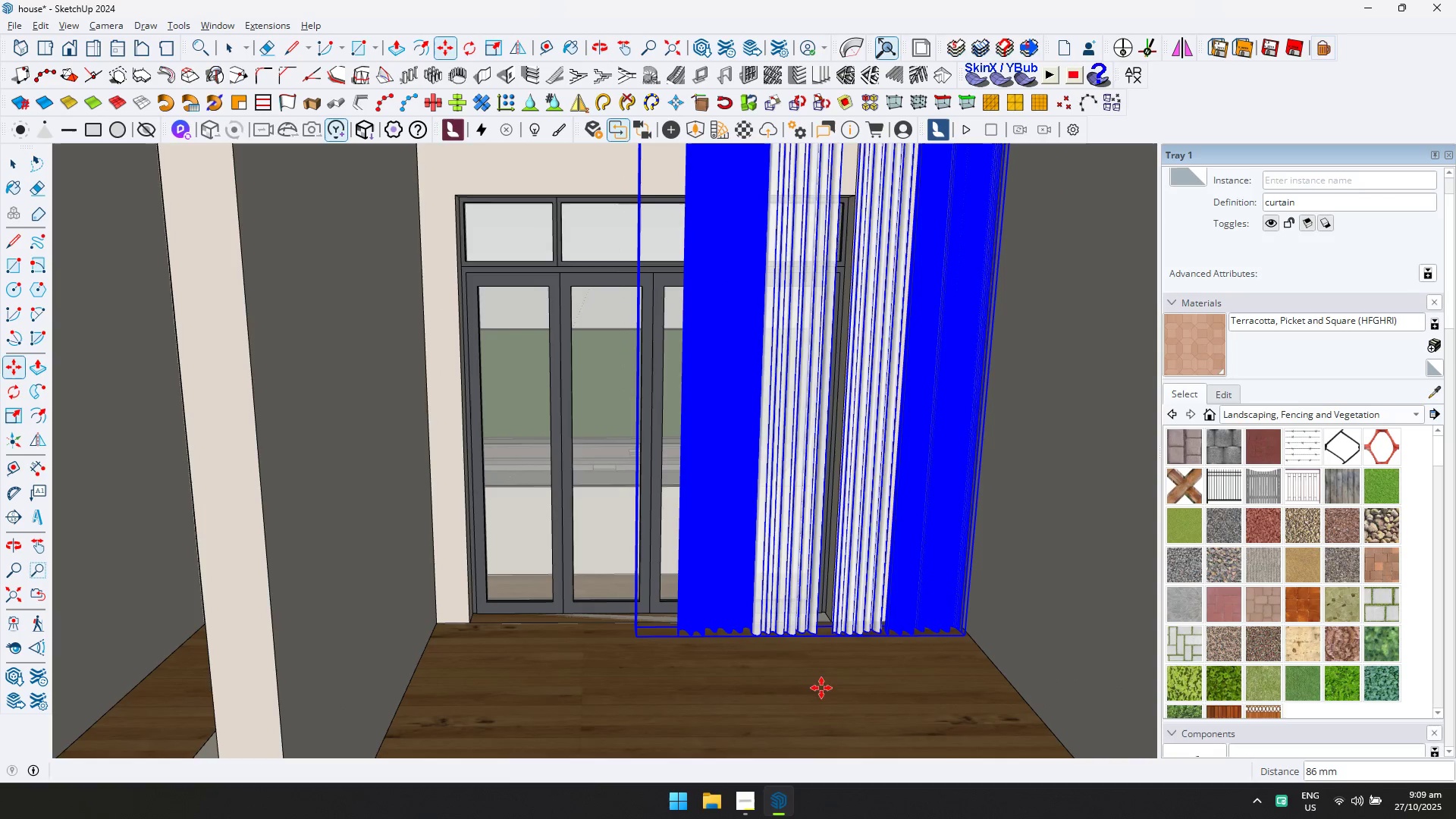 
key(Control+ControlLeft)
 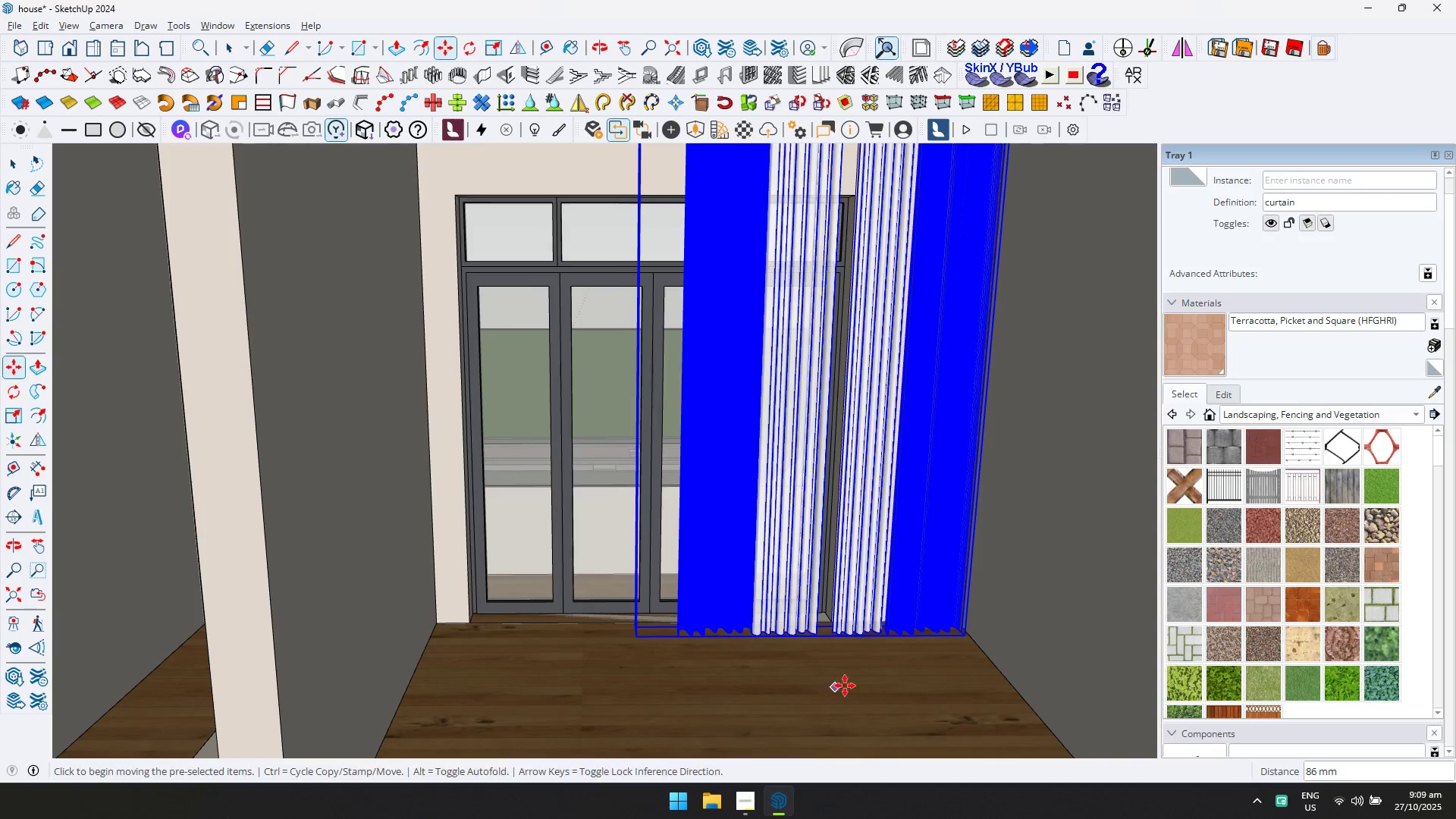 
left_click_drag(start_coordinate=[877, 682], to_coordinate=[873, 682])
 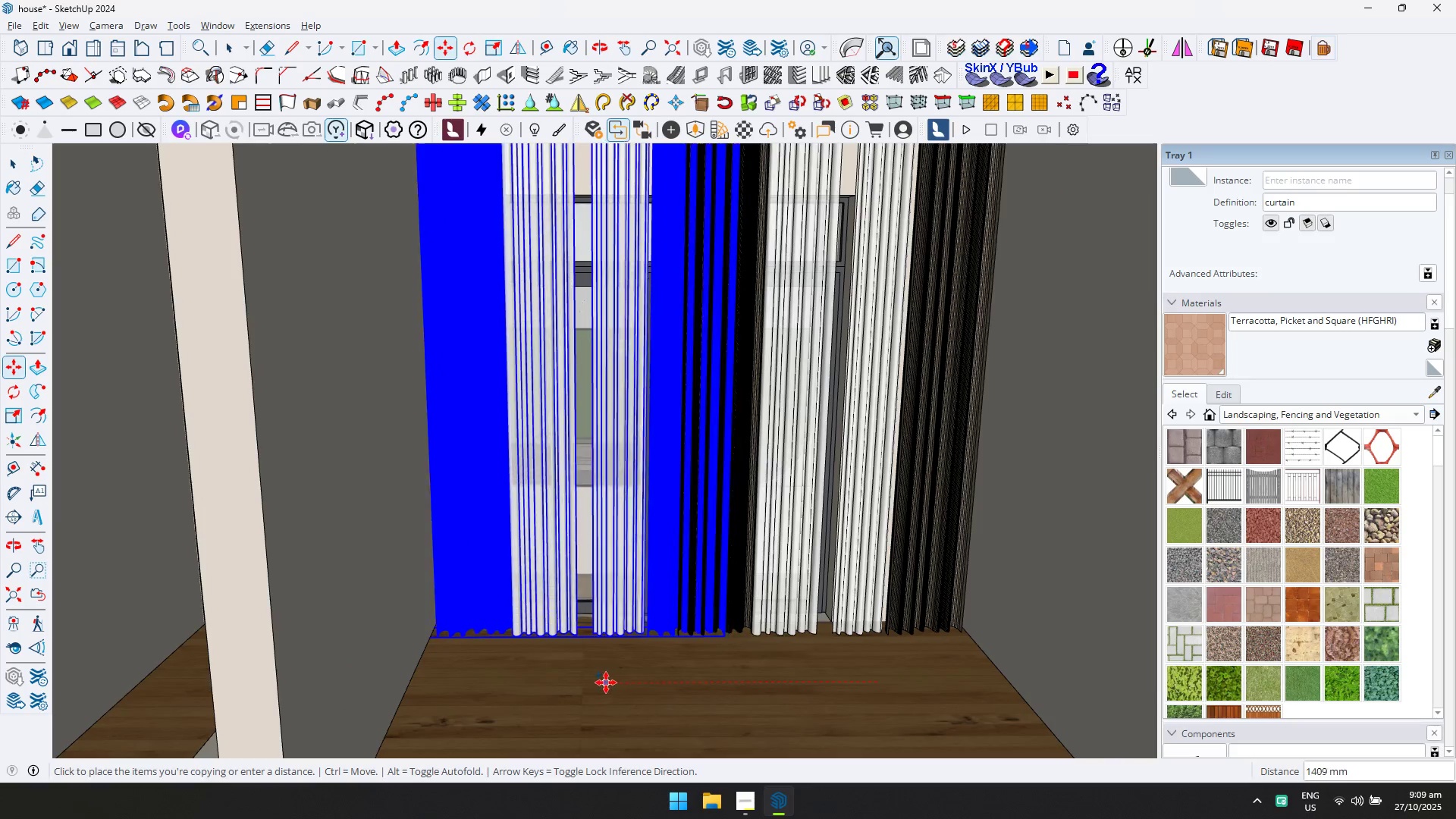 
left_click([605, 682])
 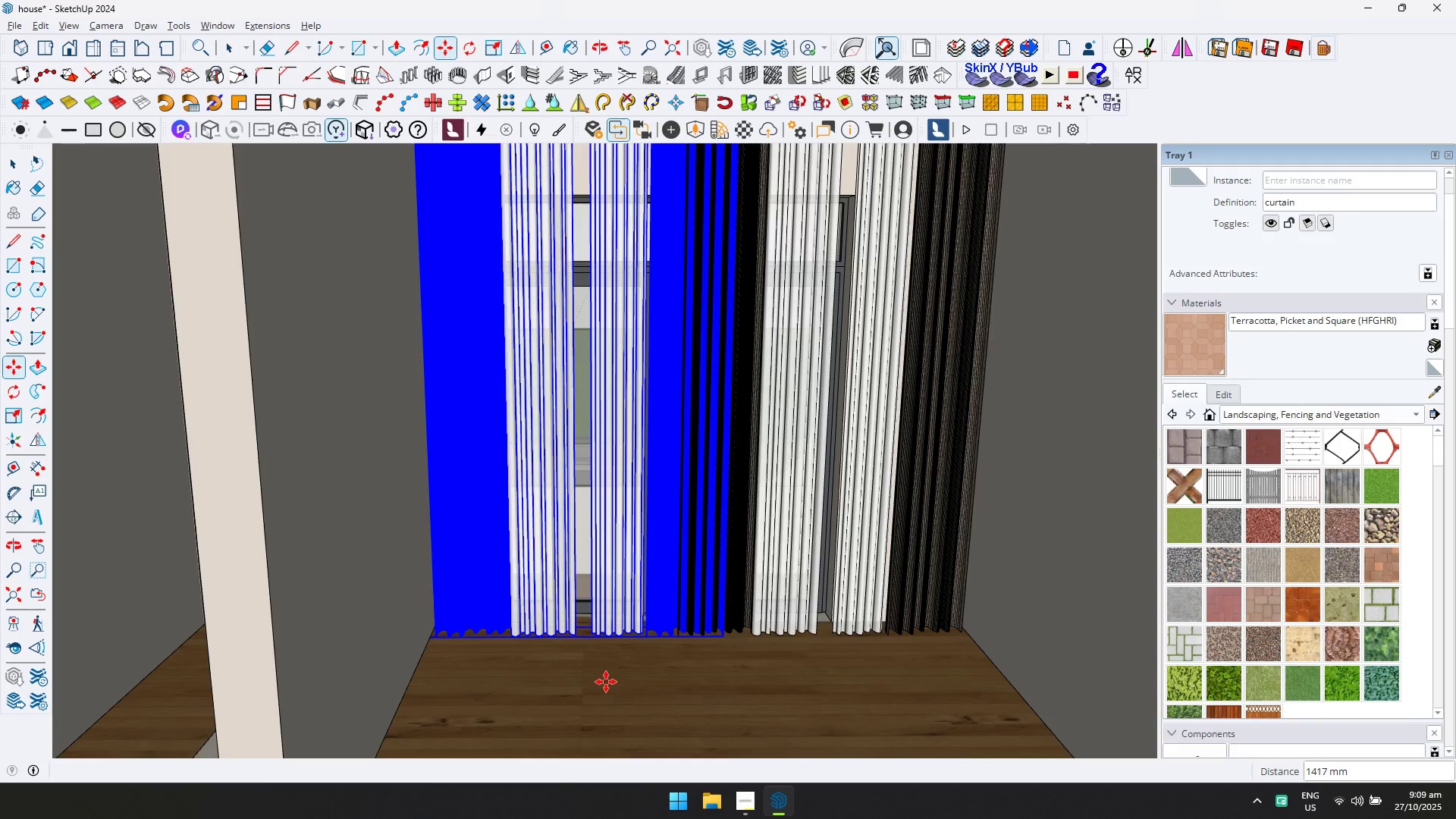 
key(Shift+ShiftLeft)
 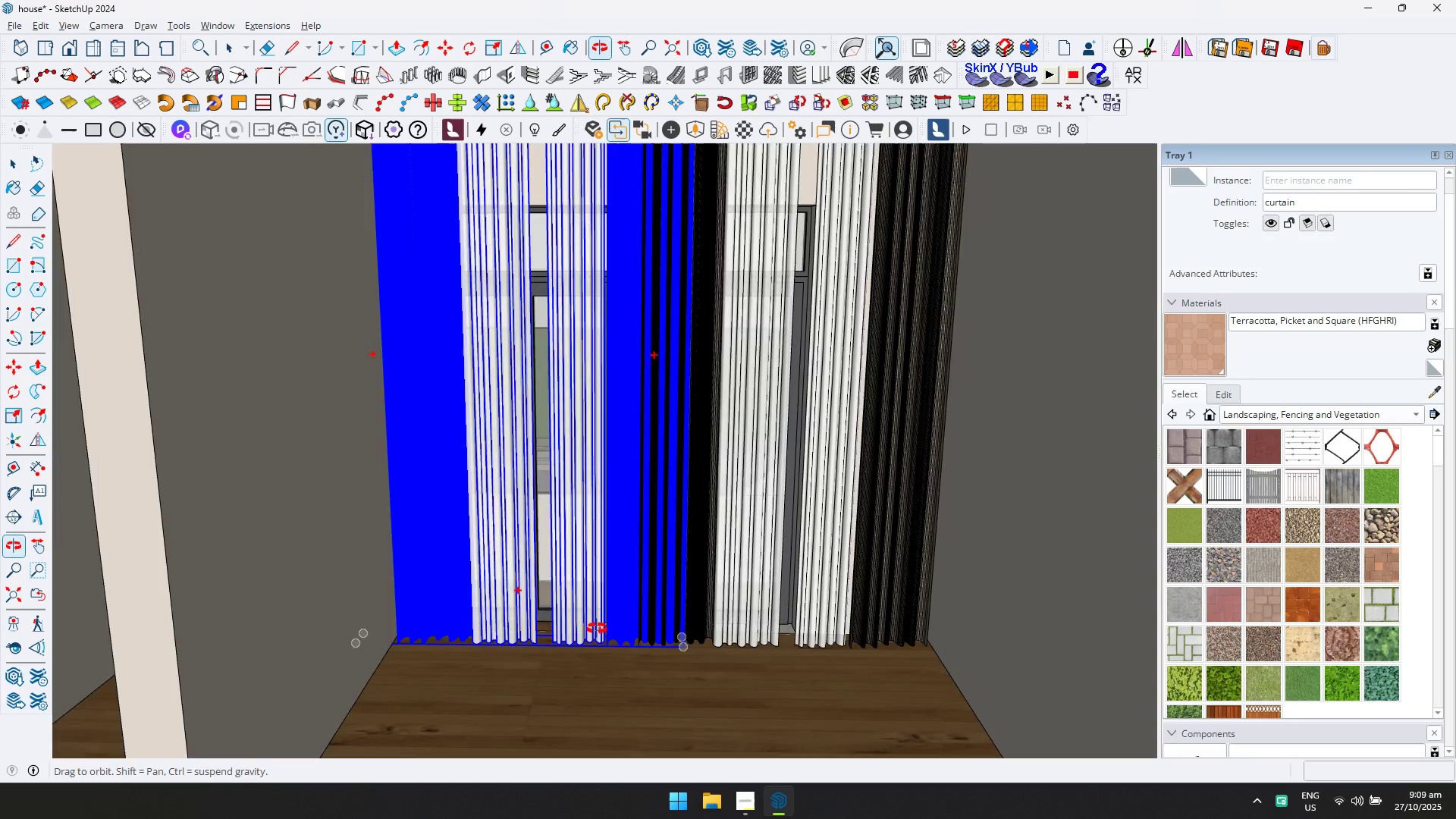 
key(S)
 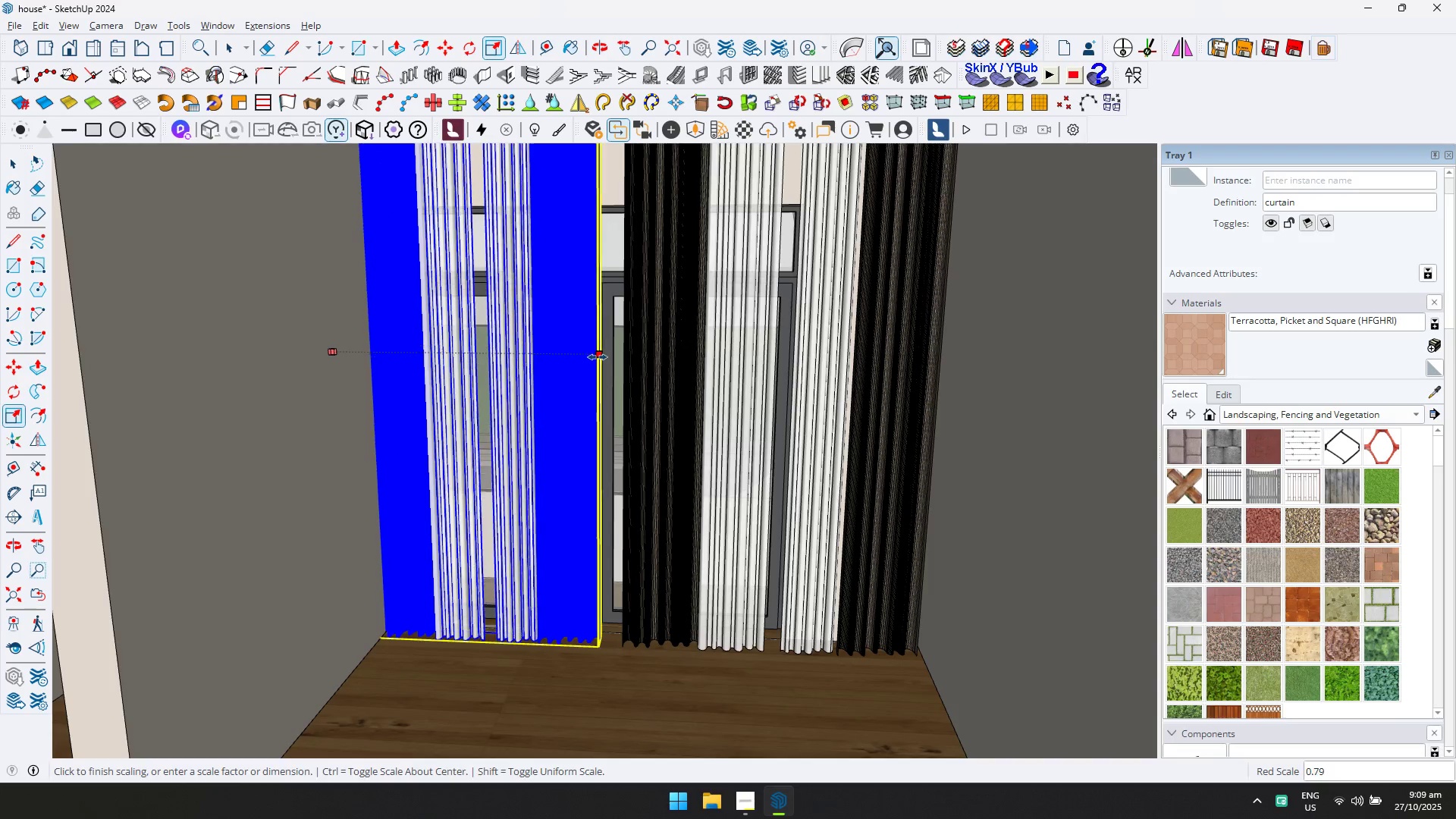 
left_click([578, 362])
 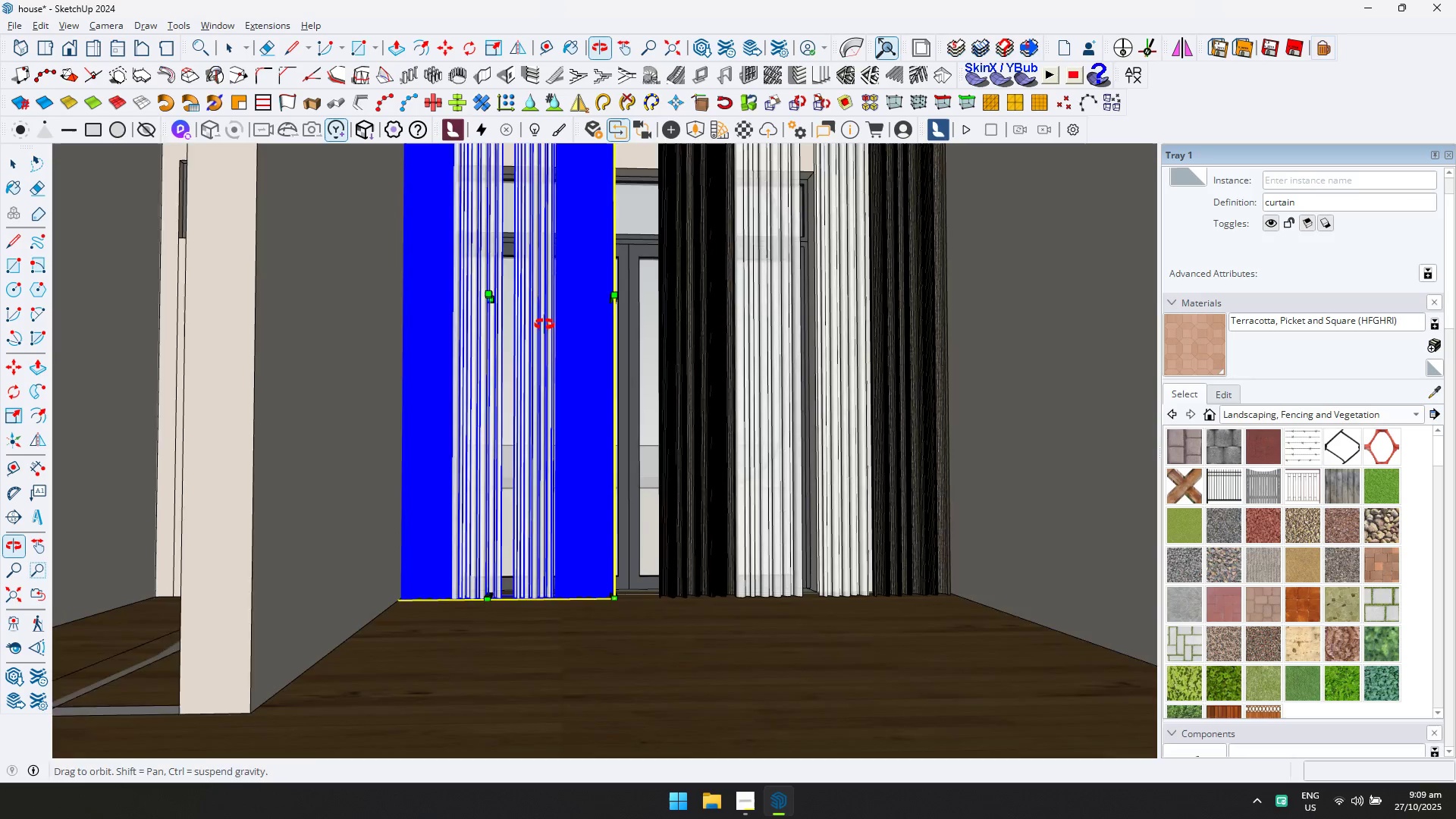 
hold_key(key=ShiftLeft, duration=0.6)
 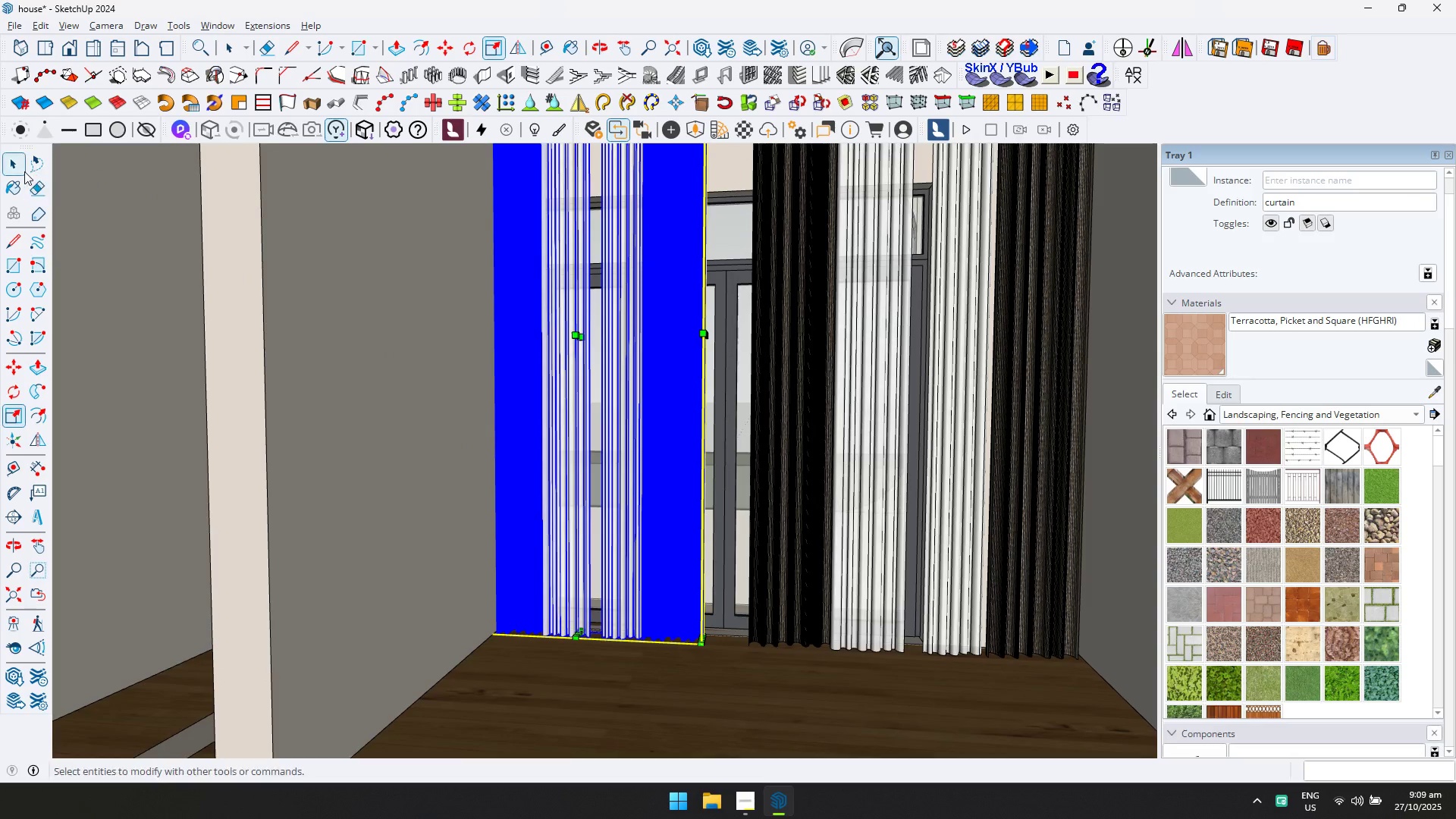 
key(Escape)
 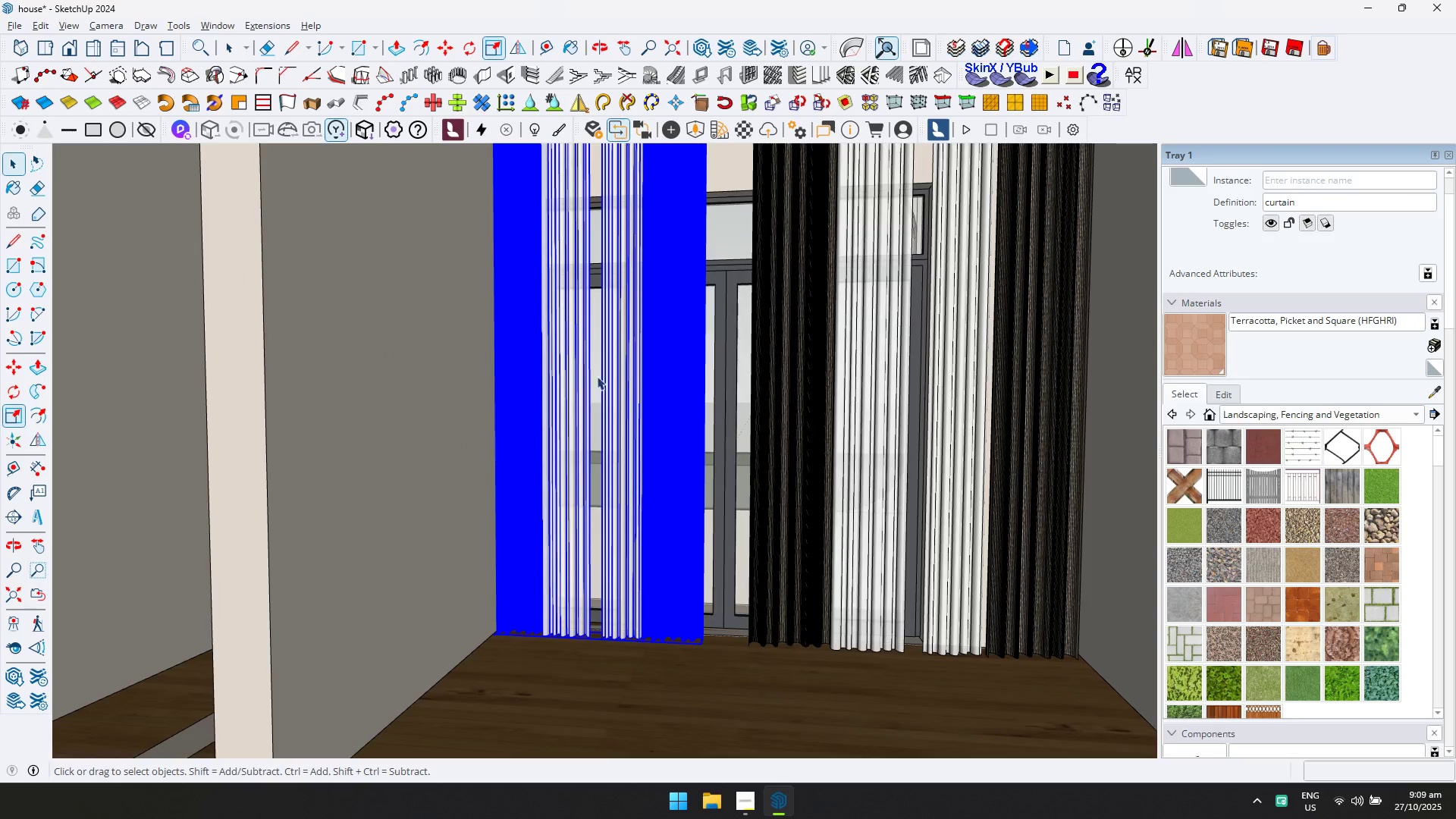 
scroll: coordinate [821, 513], scroll_direction: down, amount: 7.0
 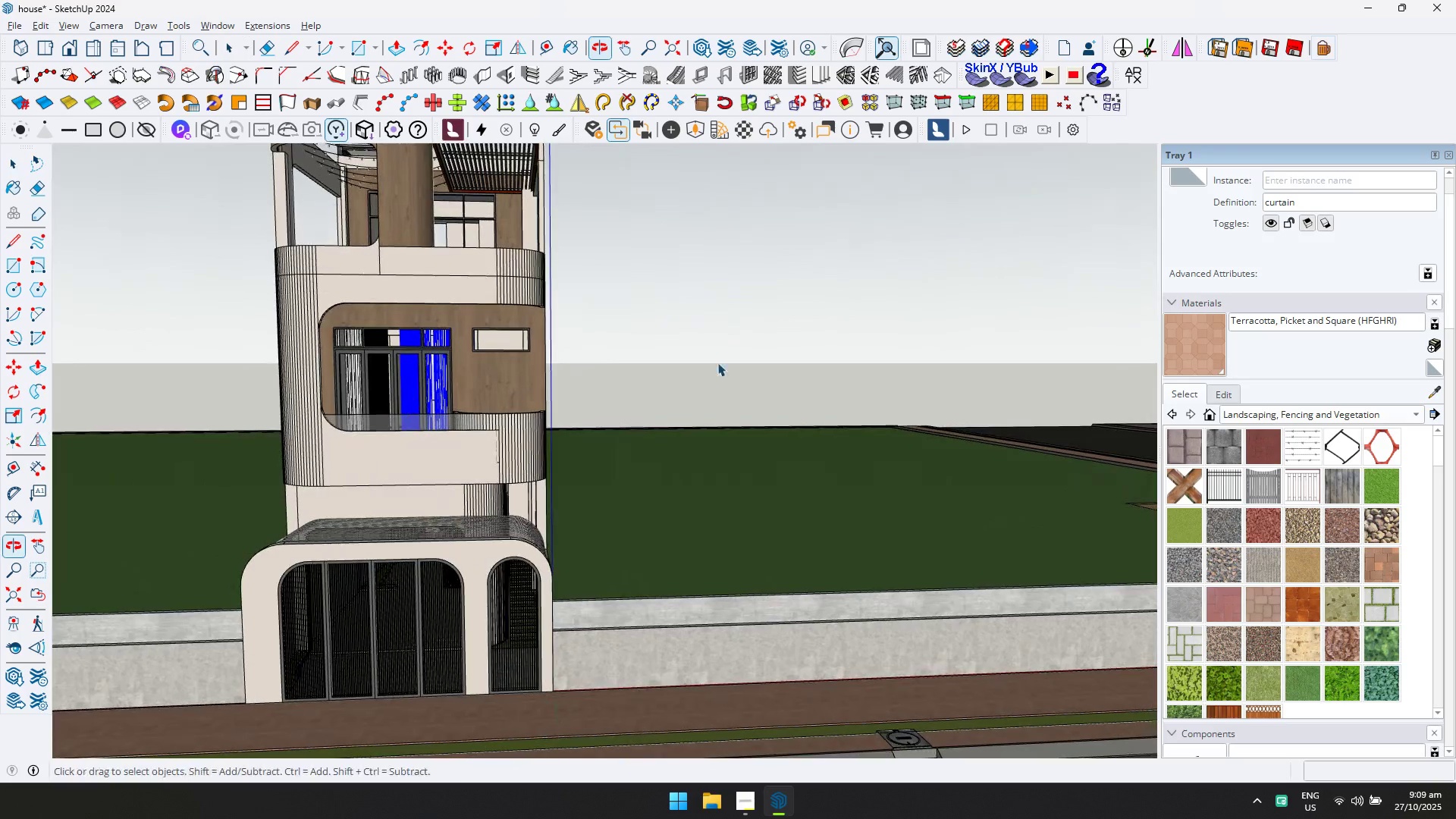 
left_click([773, 334])
 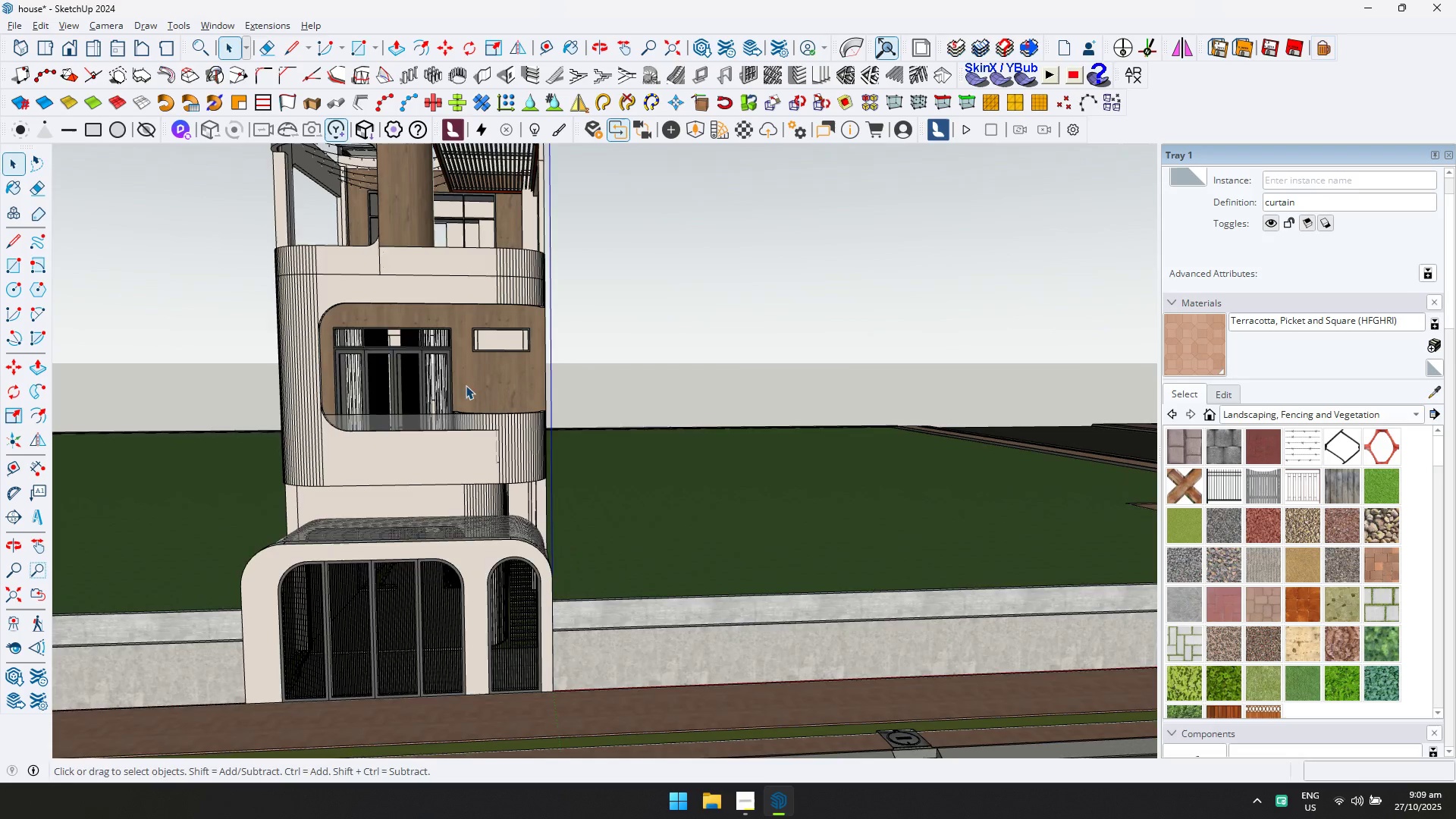 
key(Shift+ShiftLeft)
 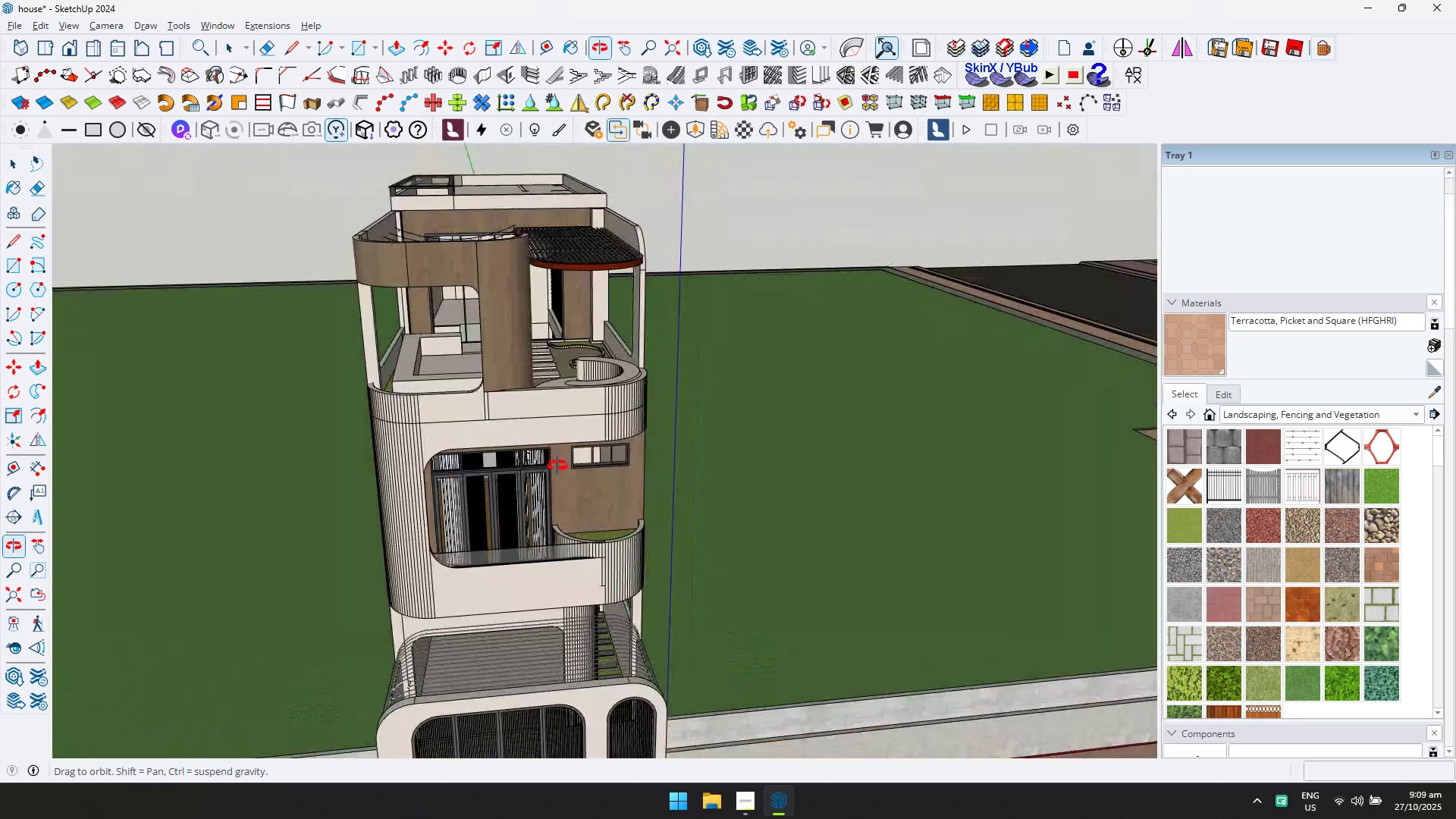 
key(Shift+ShiftLeft)
 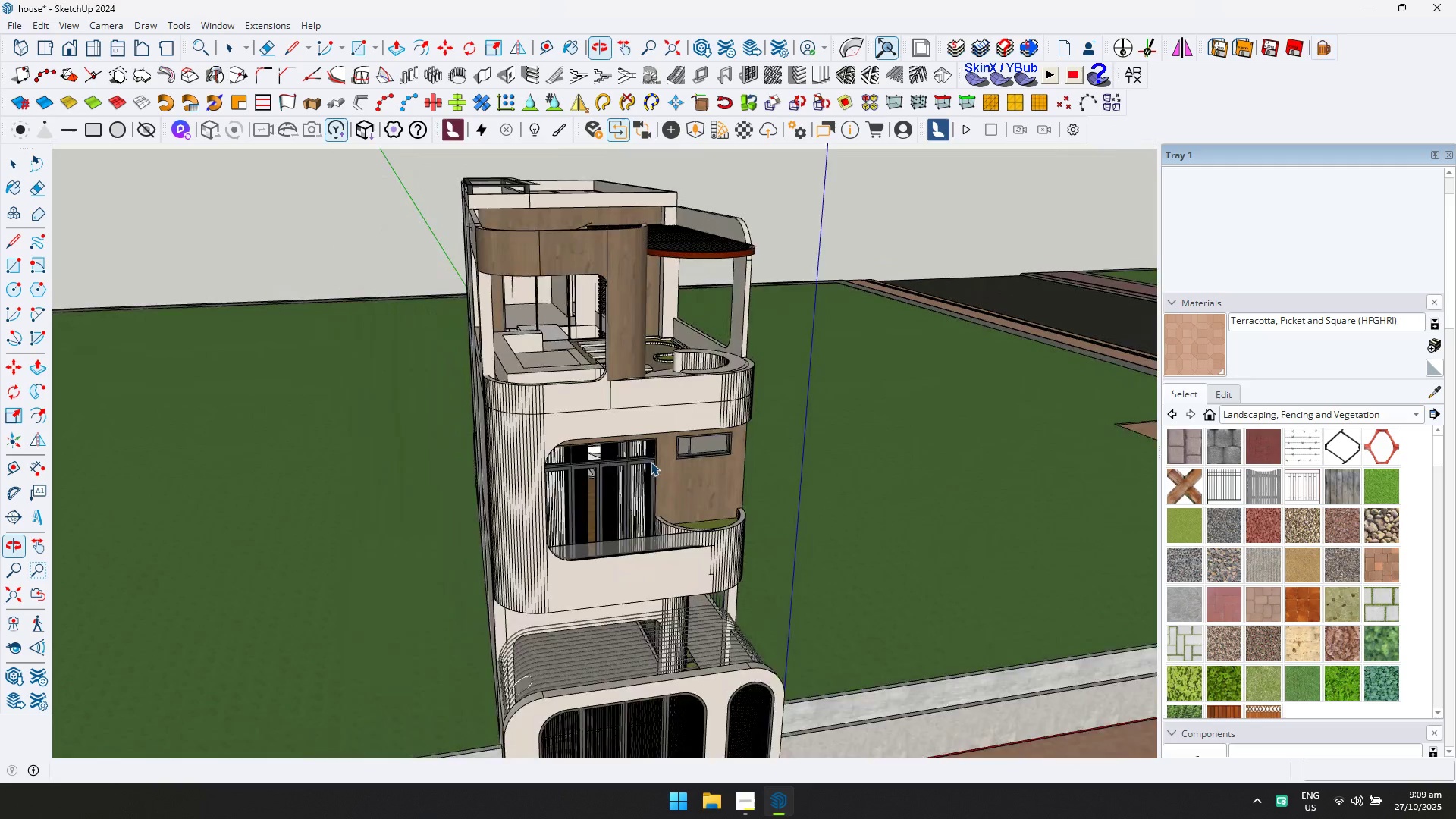 
scroll: coordinate [744, 455], scroll_direction: up, amount: 20.0
 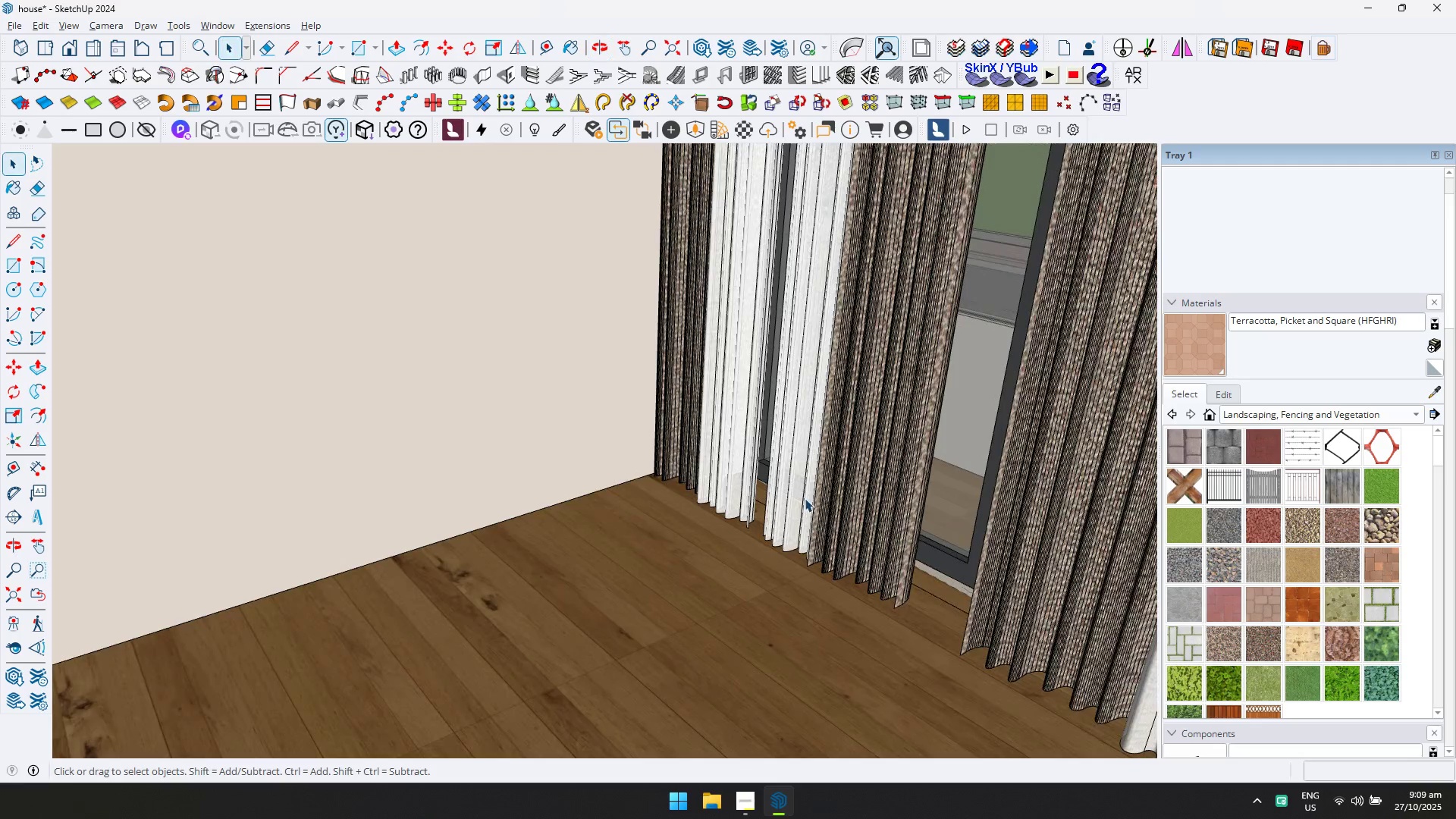 
hold_key(key=ShiftLeft, duration=0.6)
 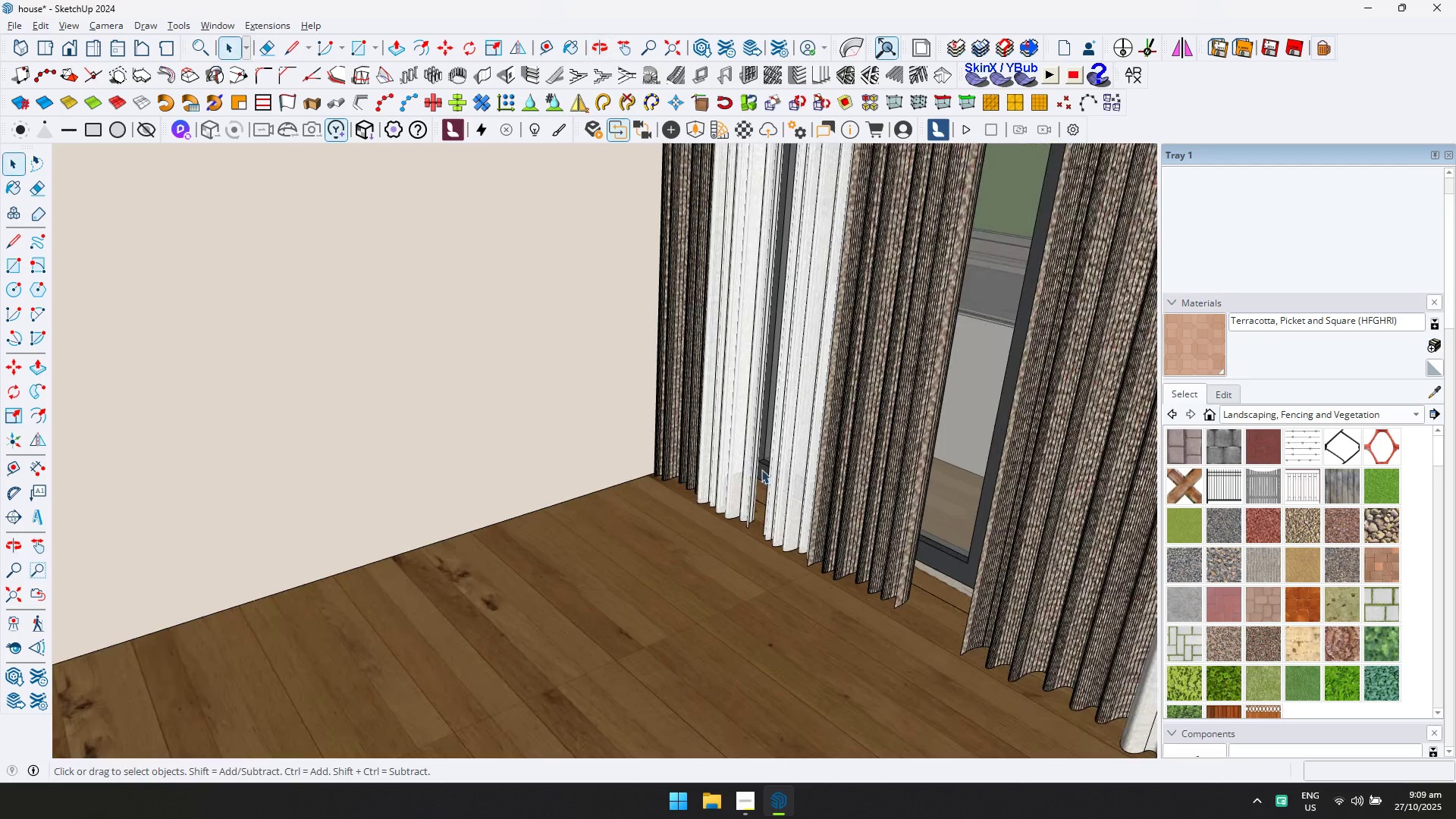 
left_click([805, 498])
 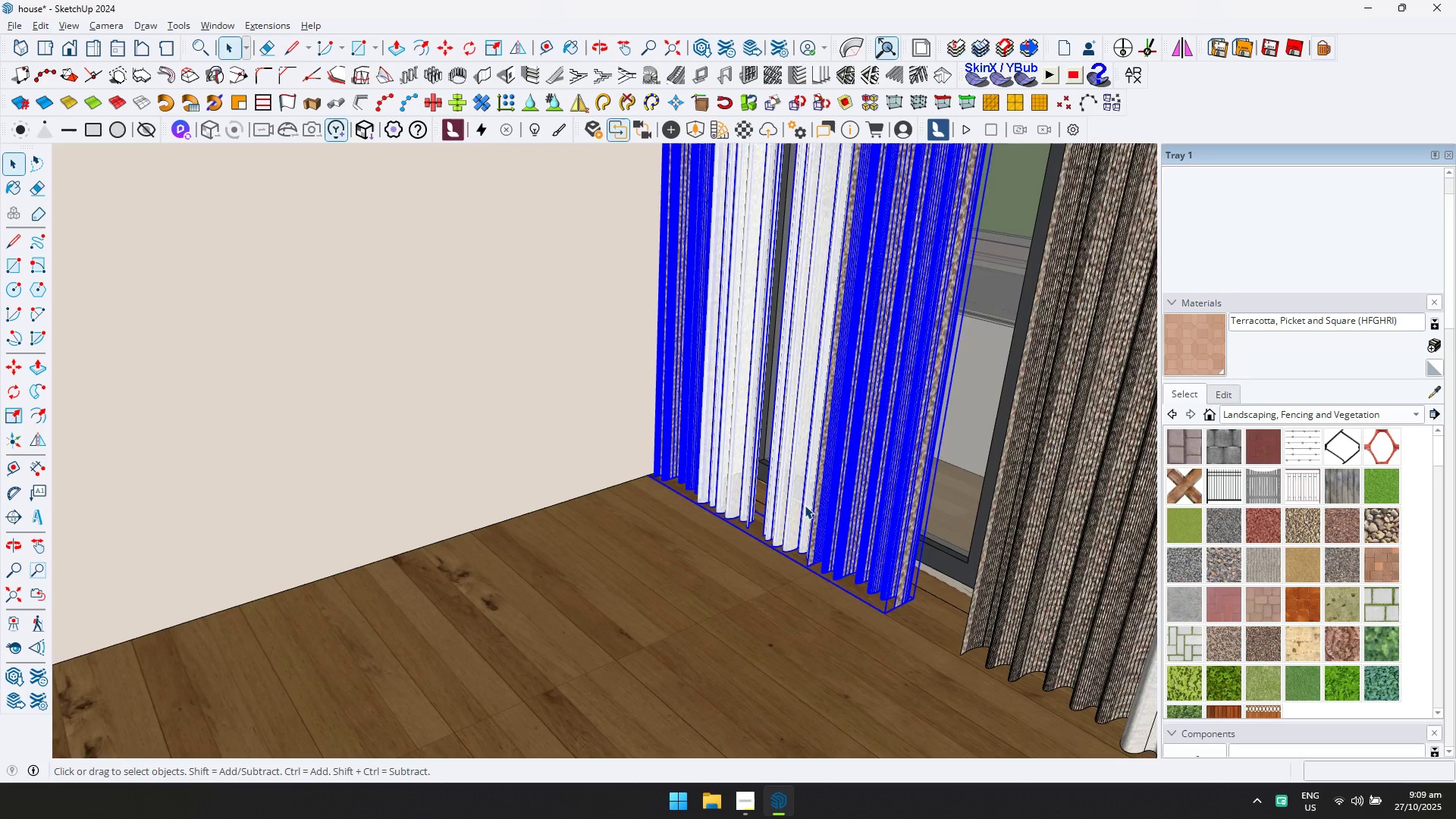 
key(Control+ControlLeft)
 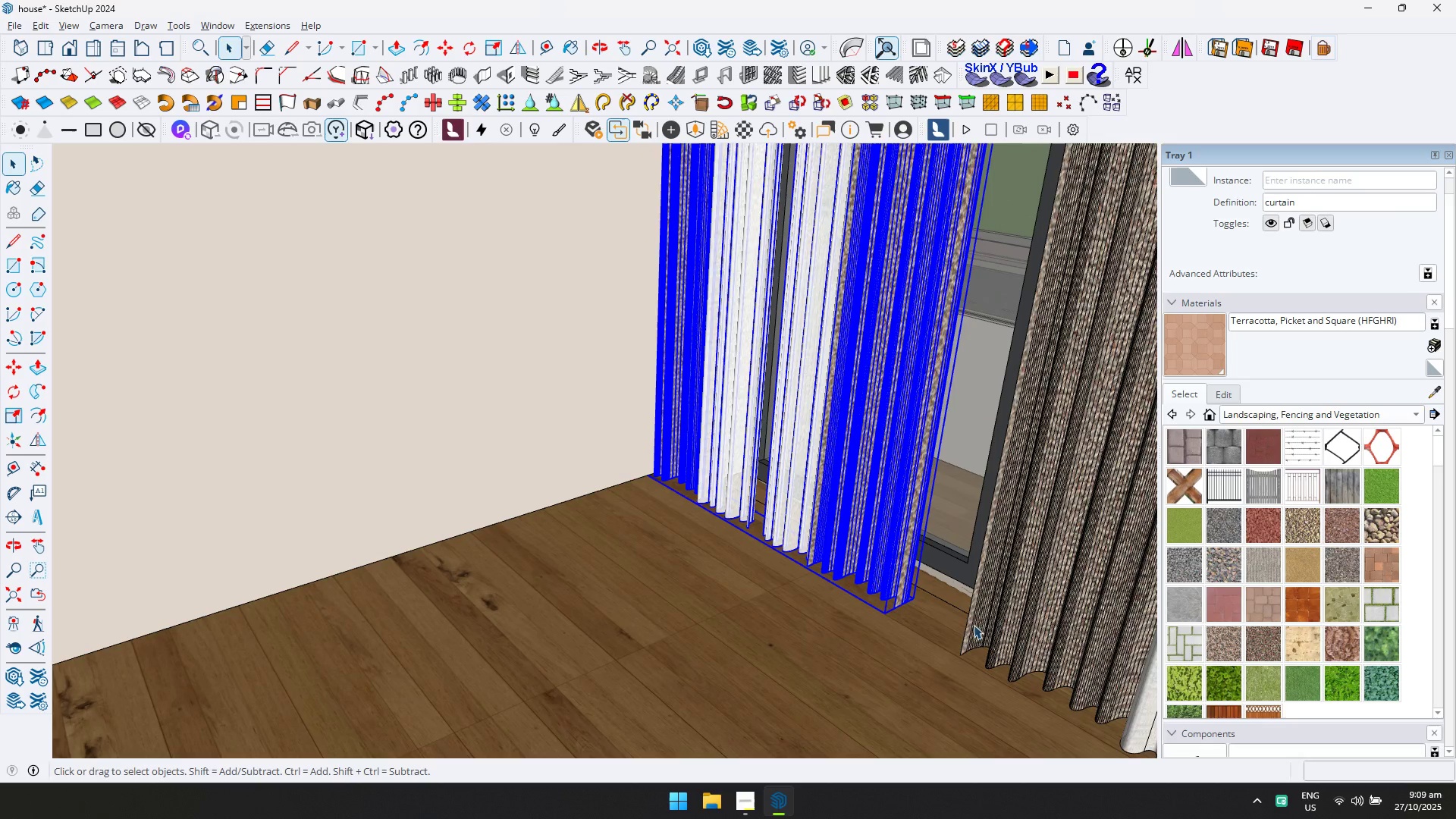 
left_click([981, 629])
 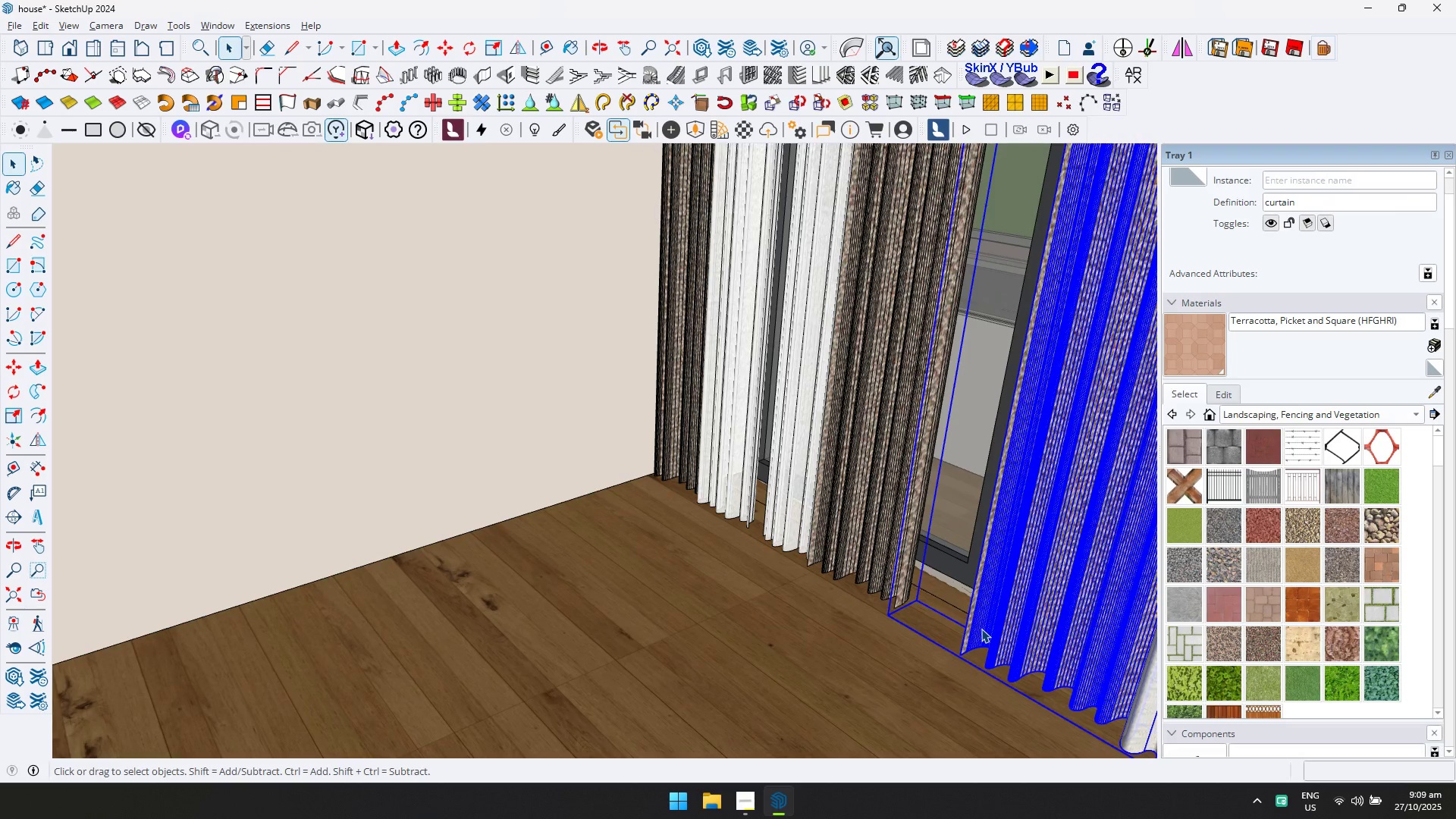 
key(Control+ControlLeft)
 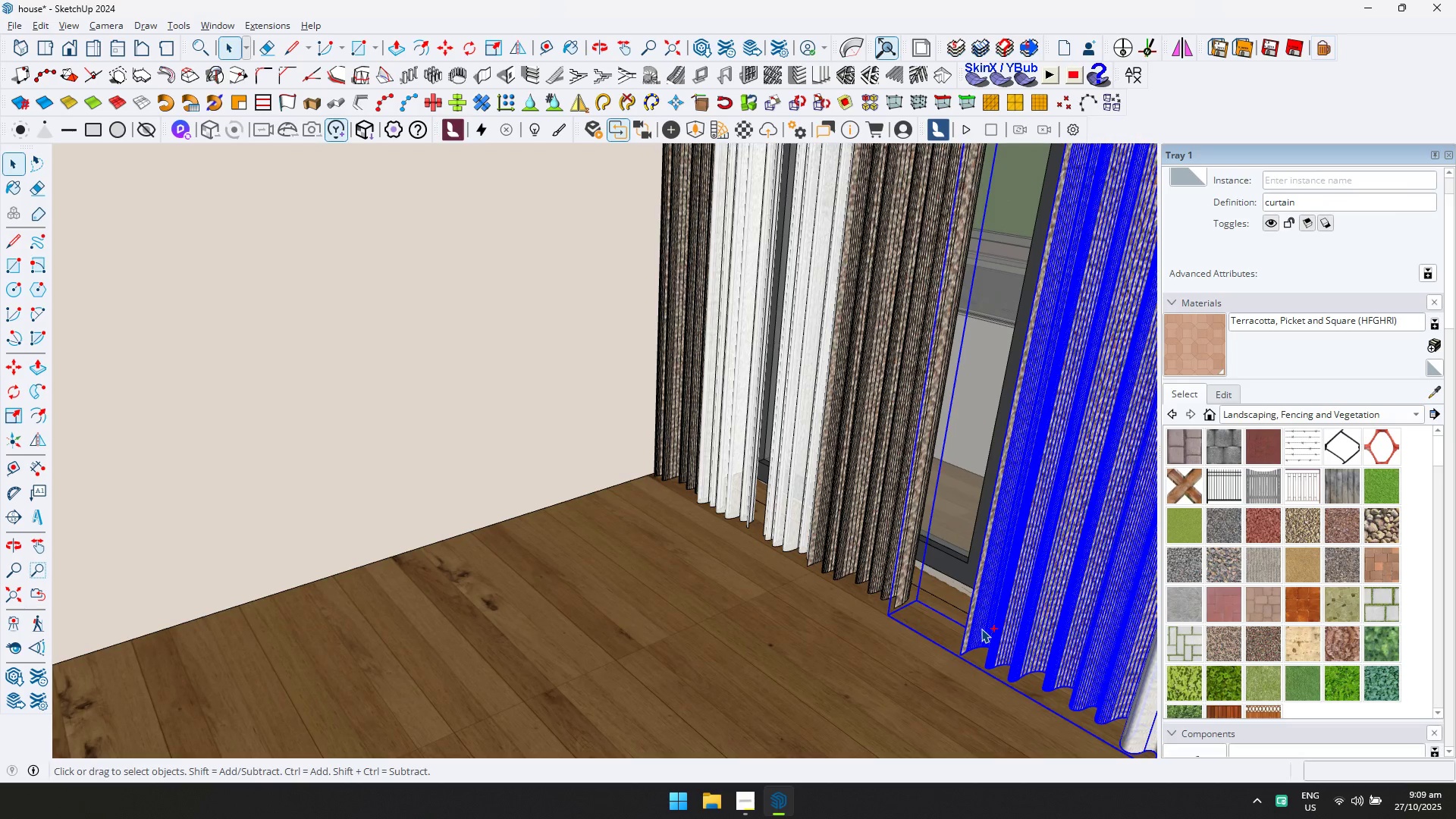 
key(Control+C)
 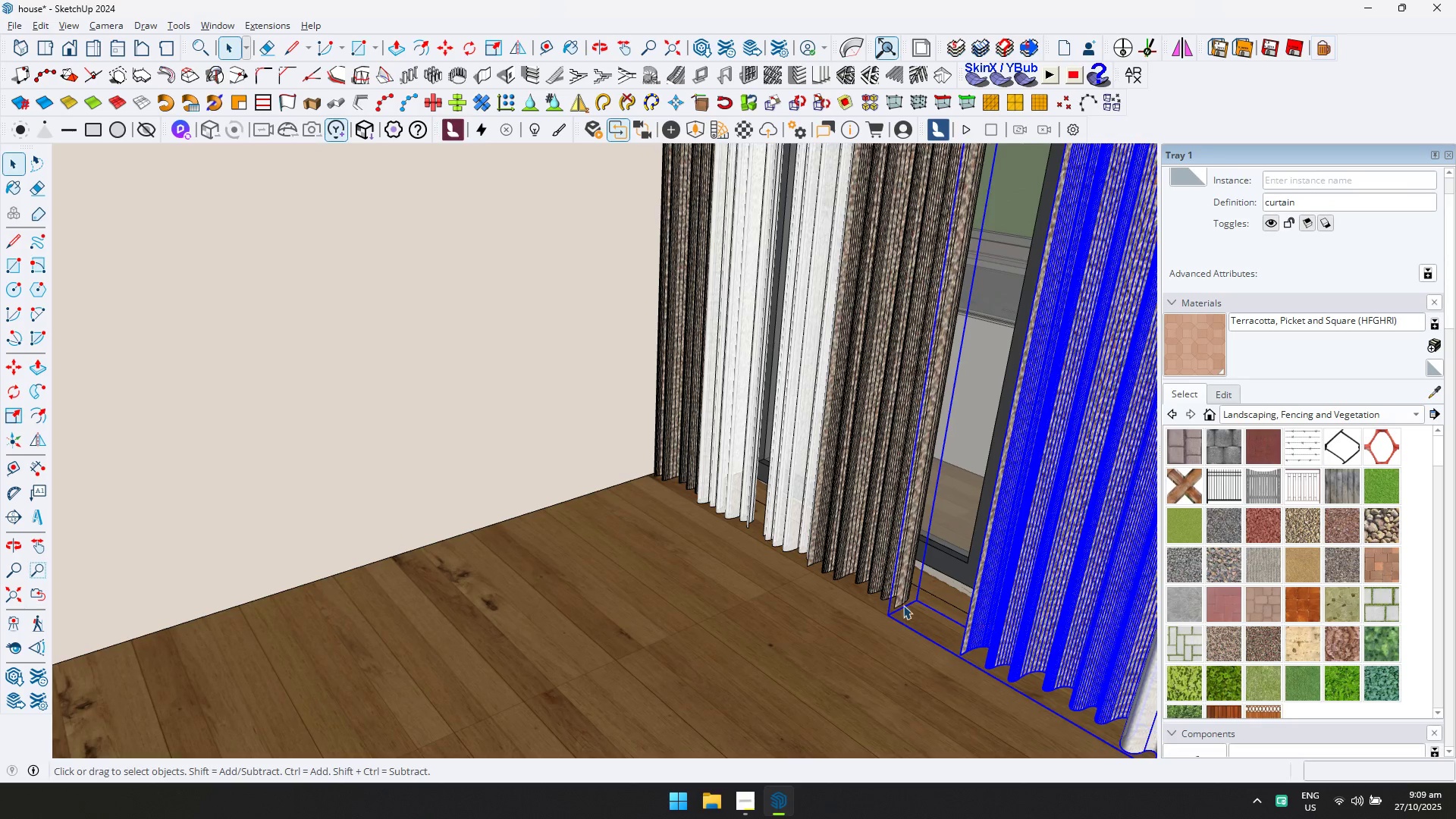 
scroll: coordinate [472, 502], scroll_direction: up, amount: 2.0
 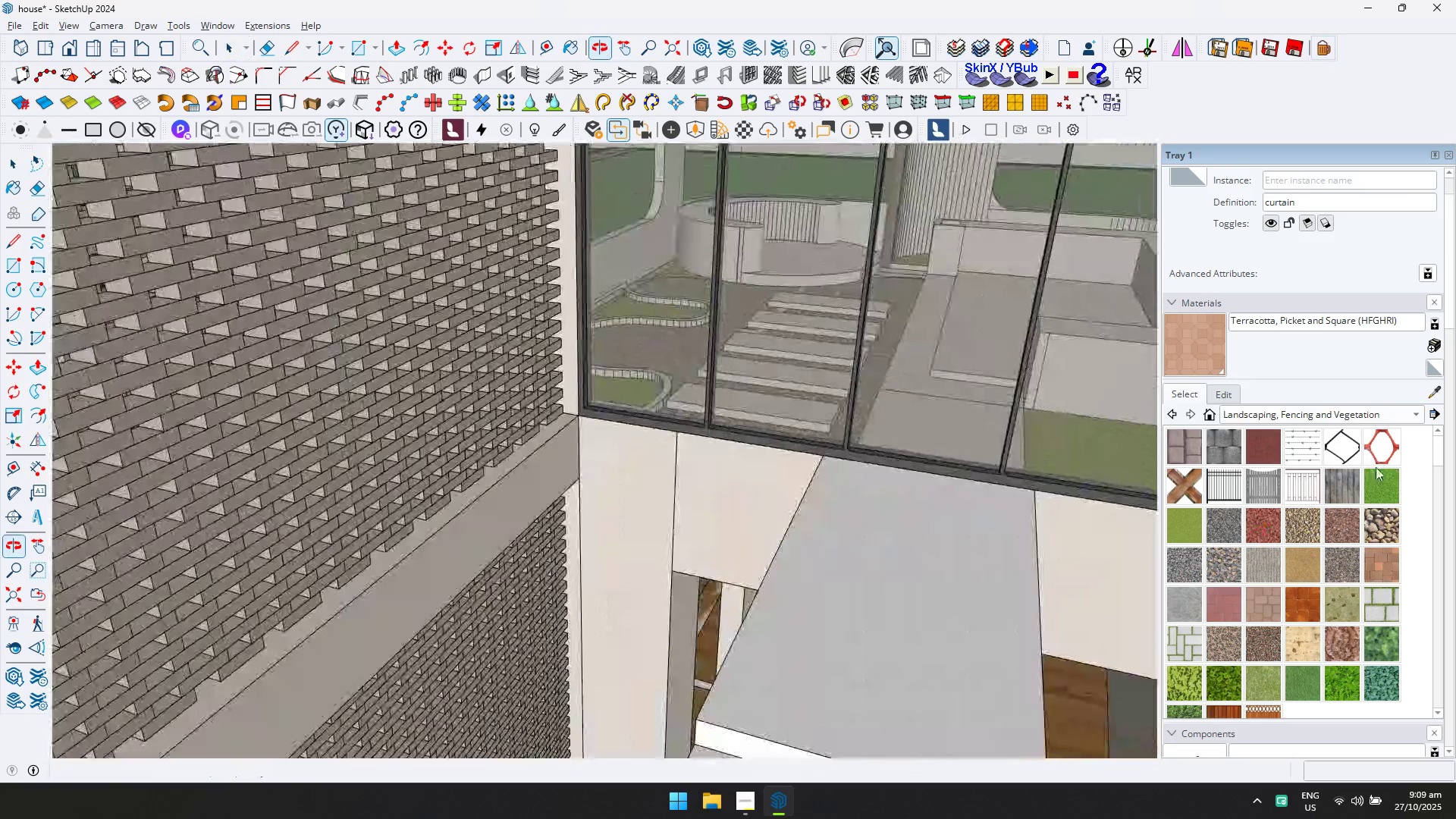 
hold_key(key=ShiftLeft, duration=0.5)
 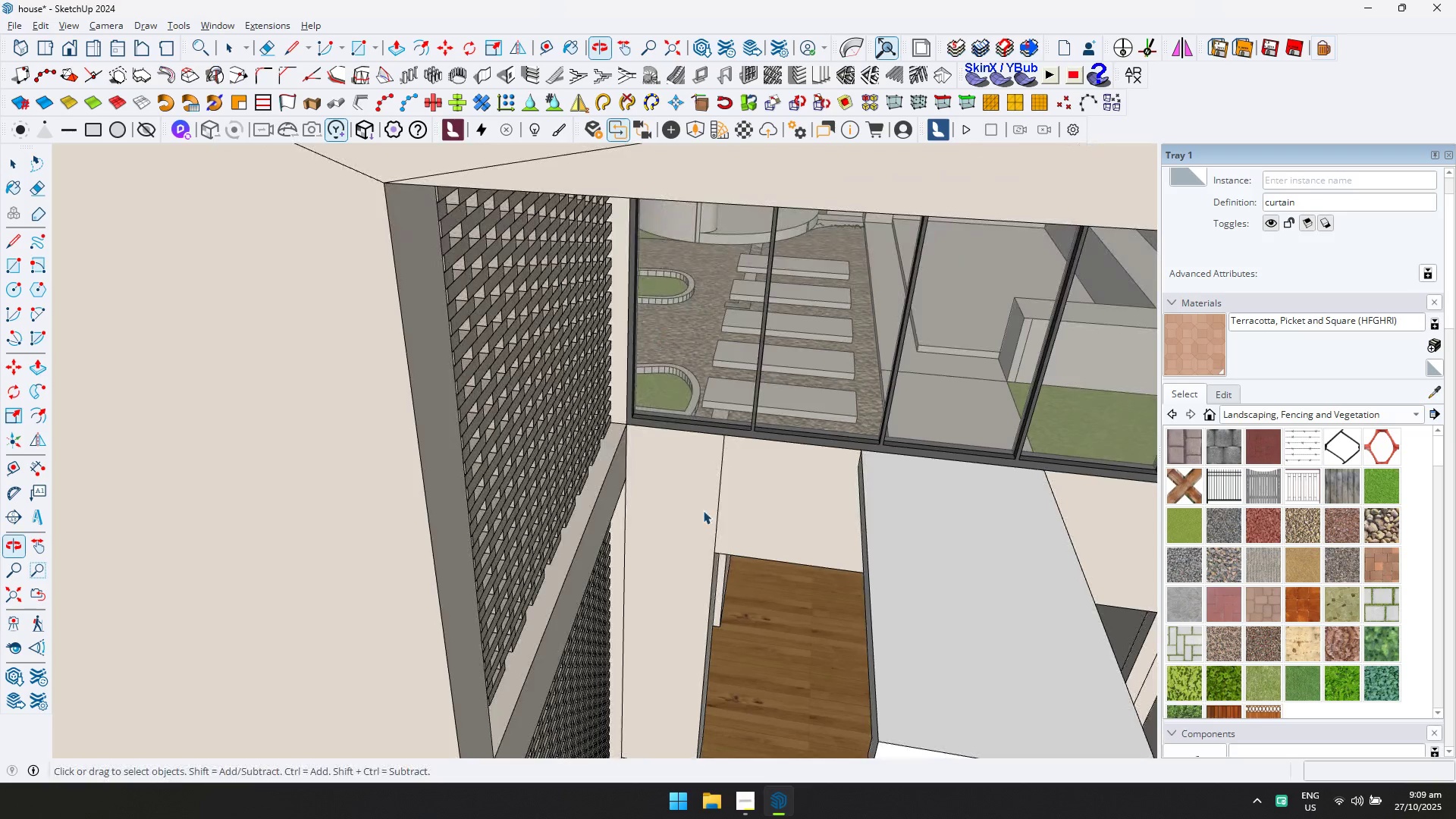 
hold_key(key=ShiftLeft, duration=0.6)
 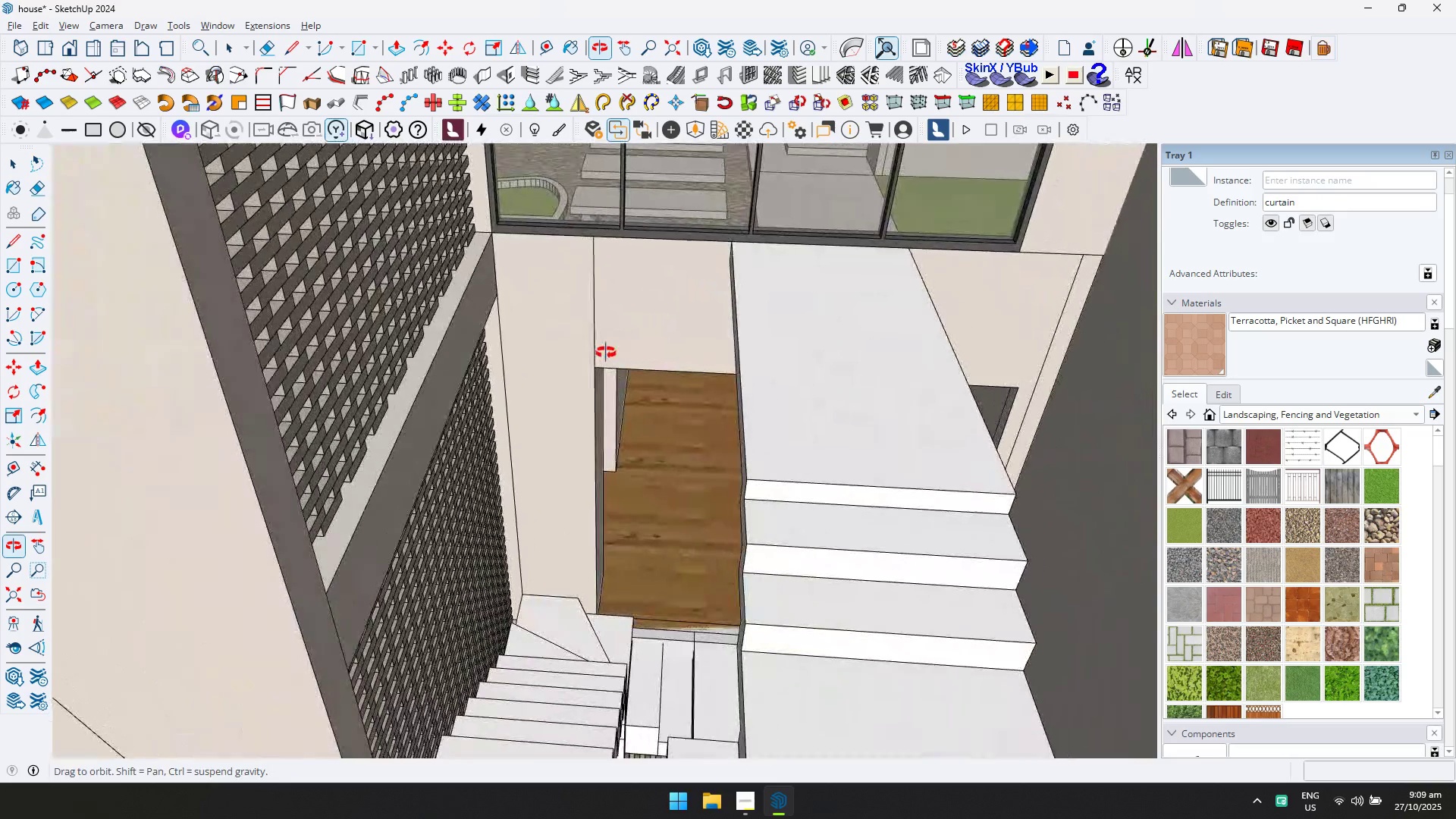 
key(Control+V)
 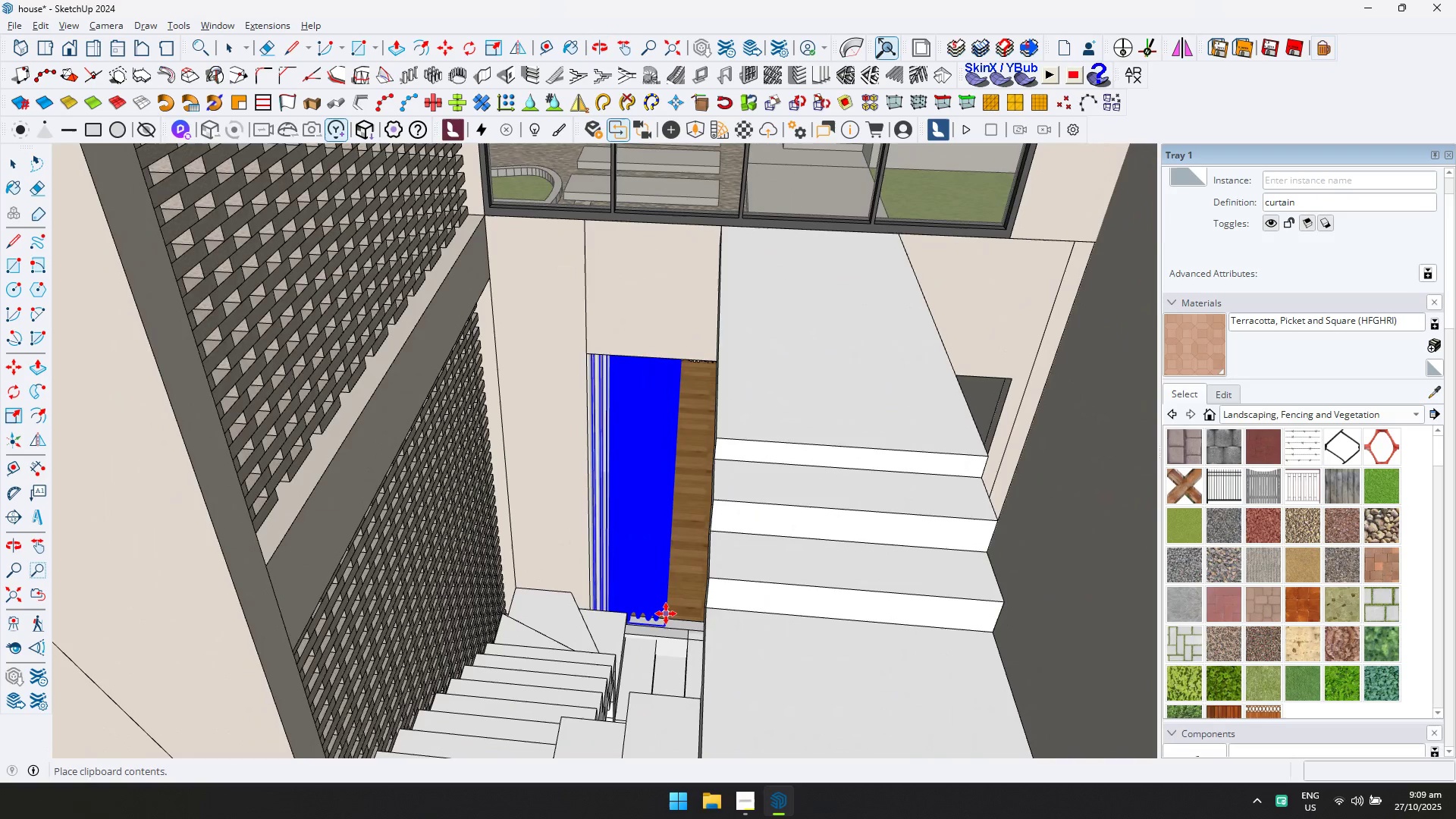 
left_click([667, 613])
 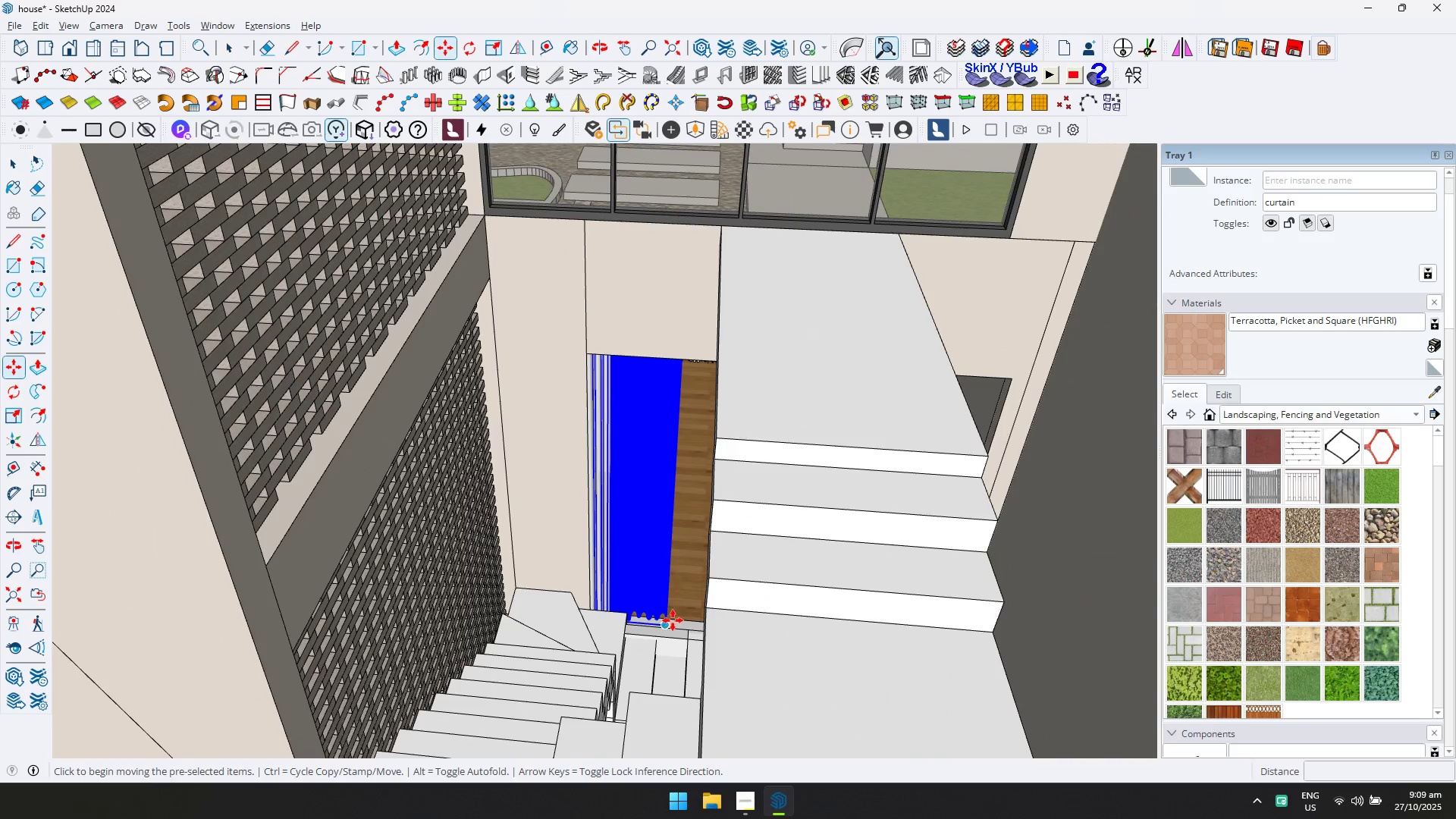 
left_click([673, 620])
 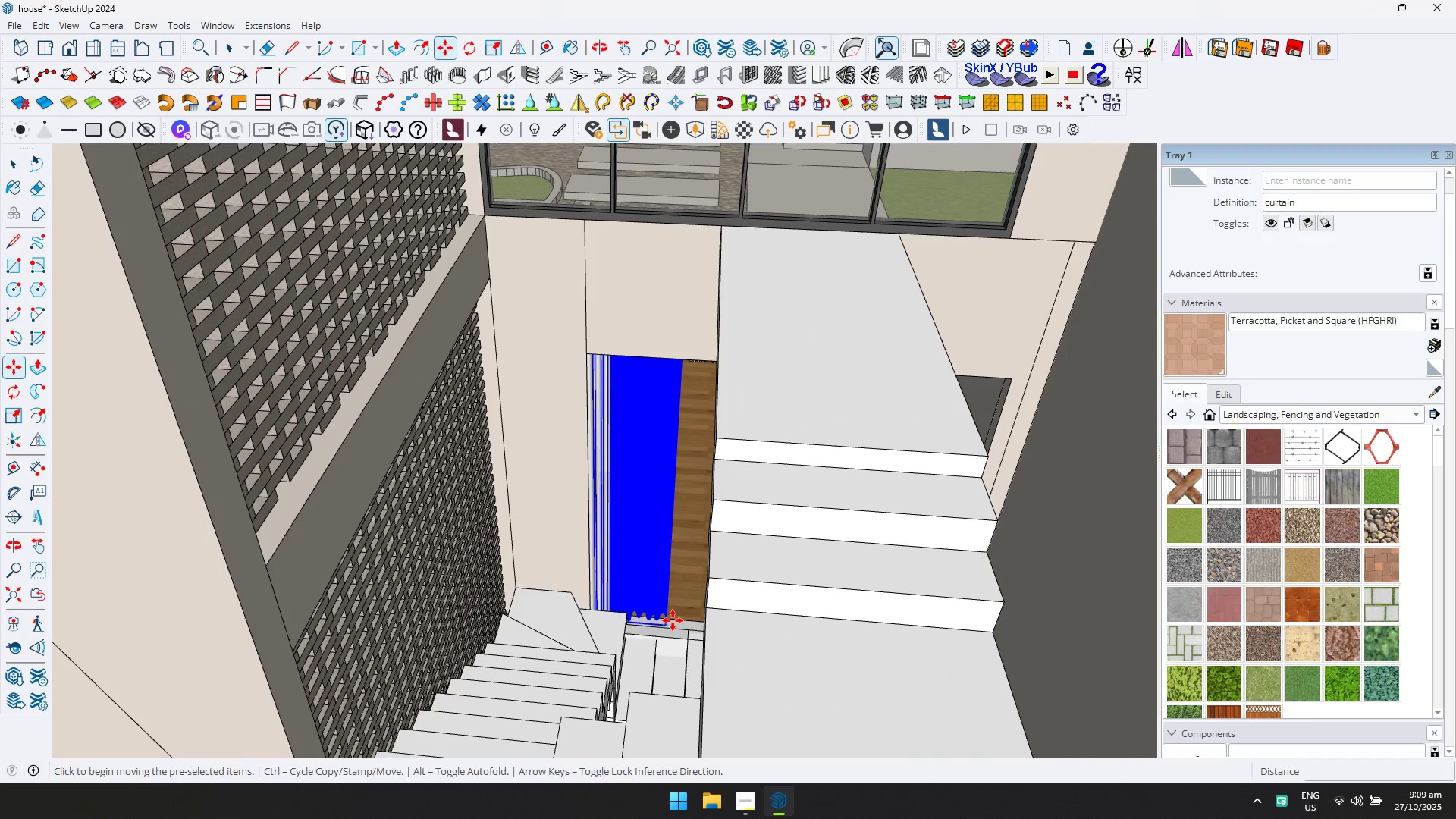 
hold_key(key=ShiftLeft, duration=0.51)
 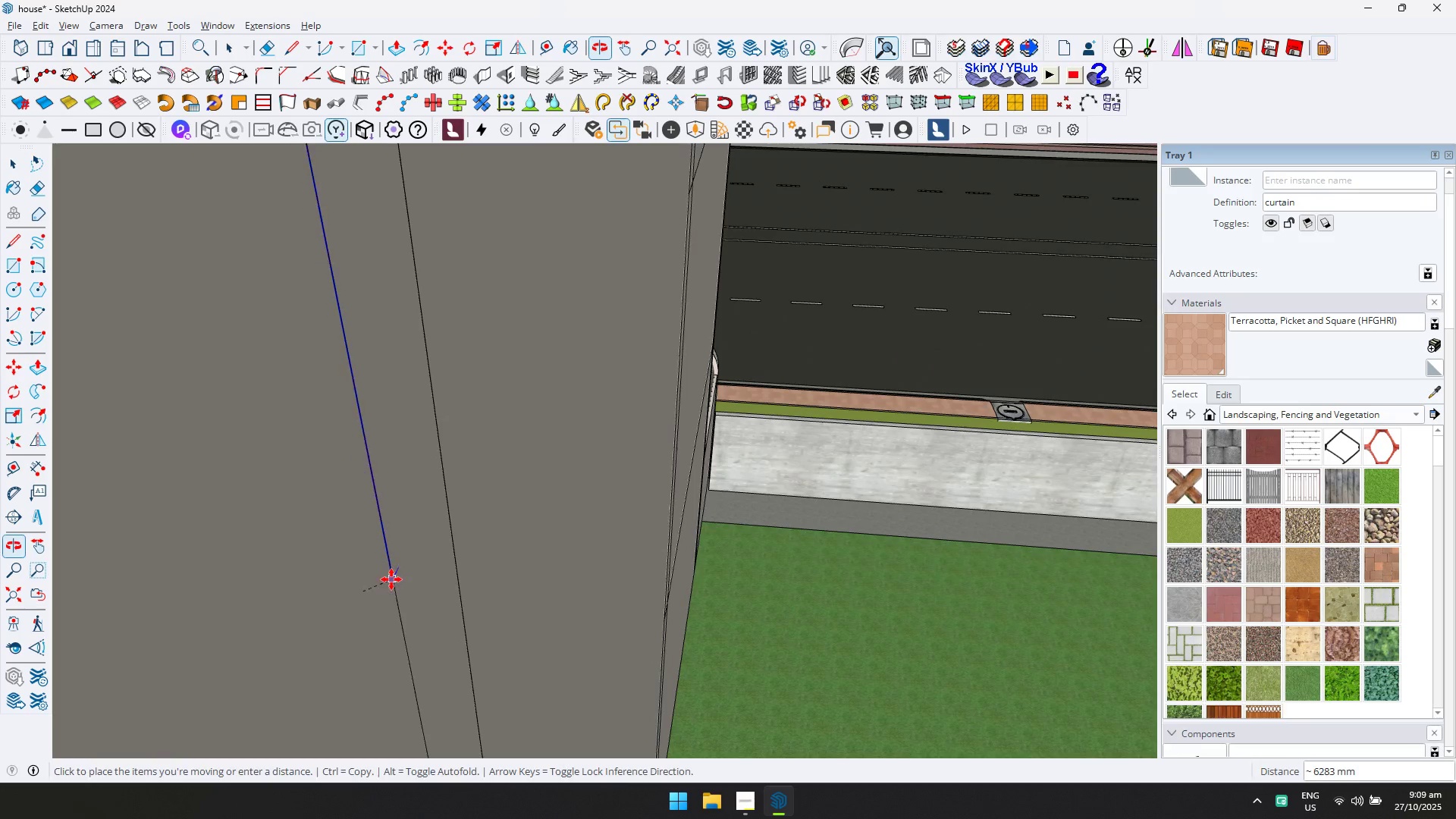 
hold_key(key=ShiftLeft, duration=0.41)
 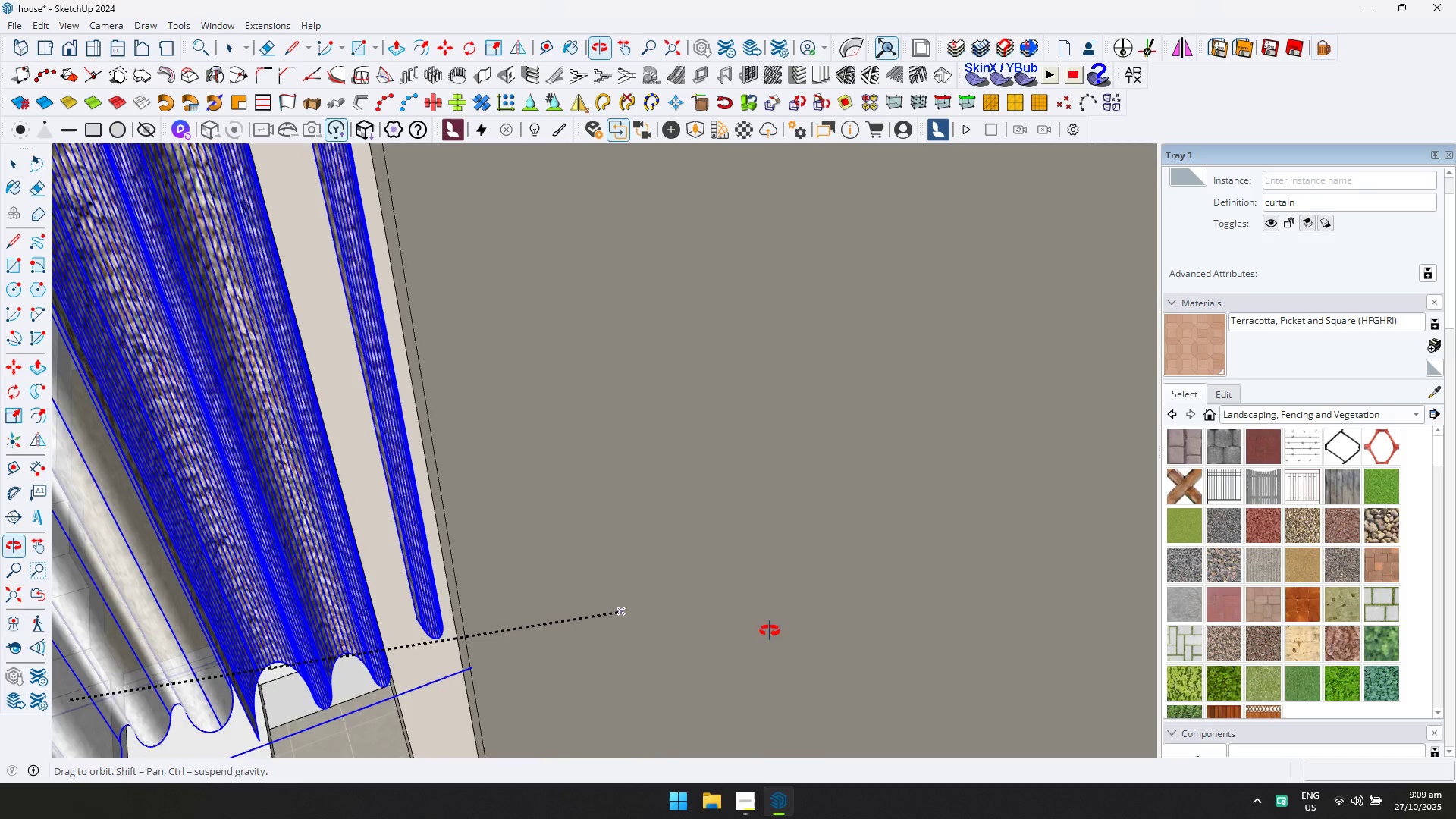 
hold_key(key=ShiftLeft, duration=0.53)
scroll: coordinate [1149, 488], scroll_direction: down, amount: 1.0
 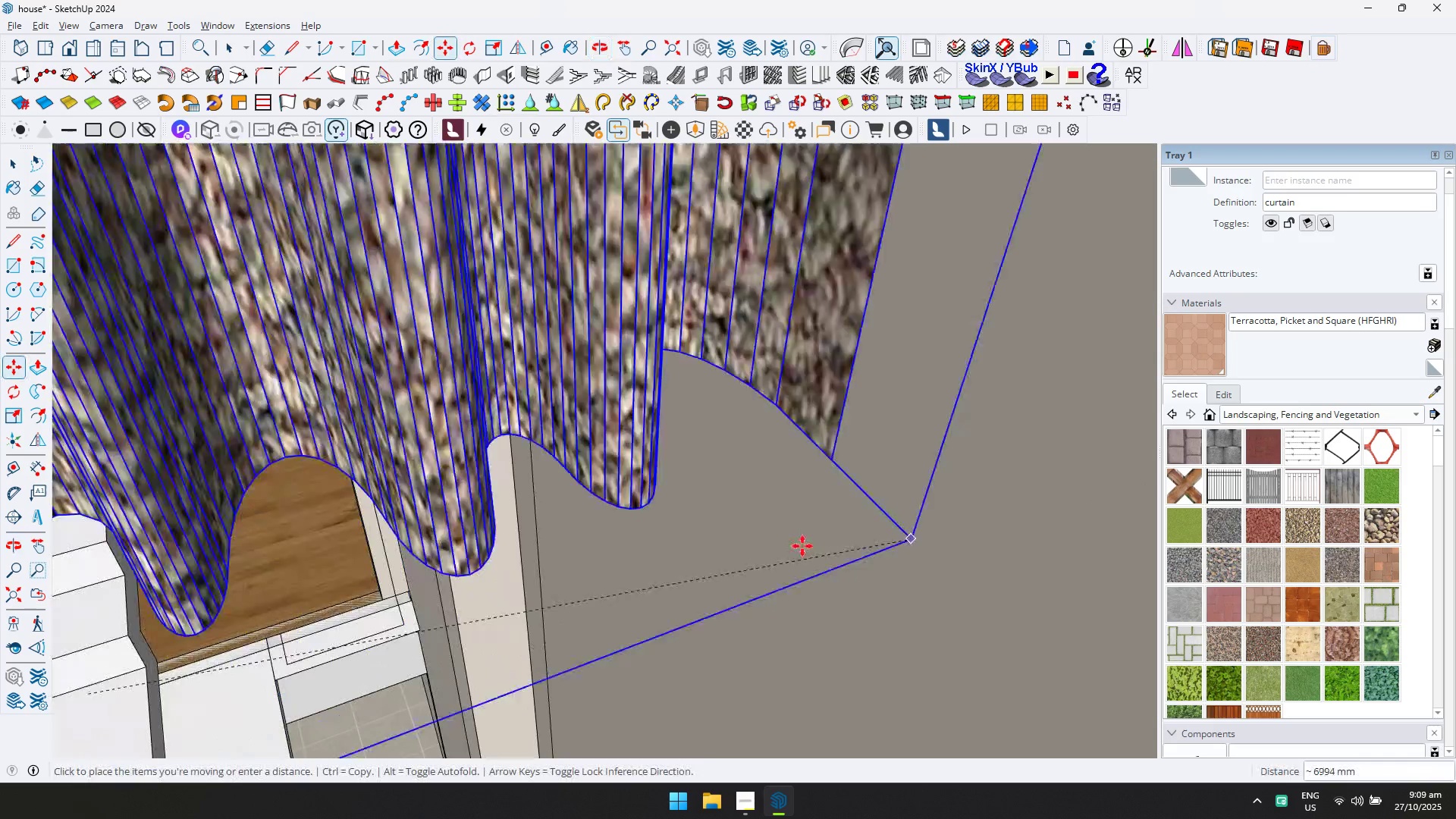 
hold_key(key=ShiftLeft, duration=0.41)
 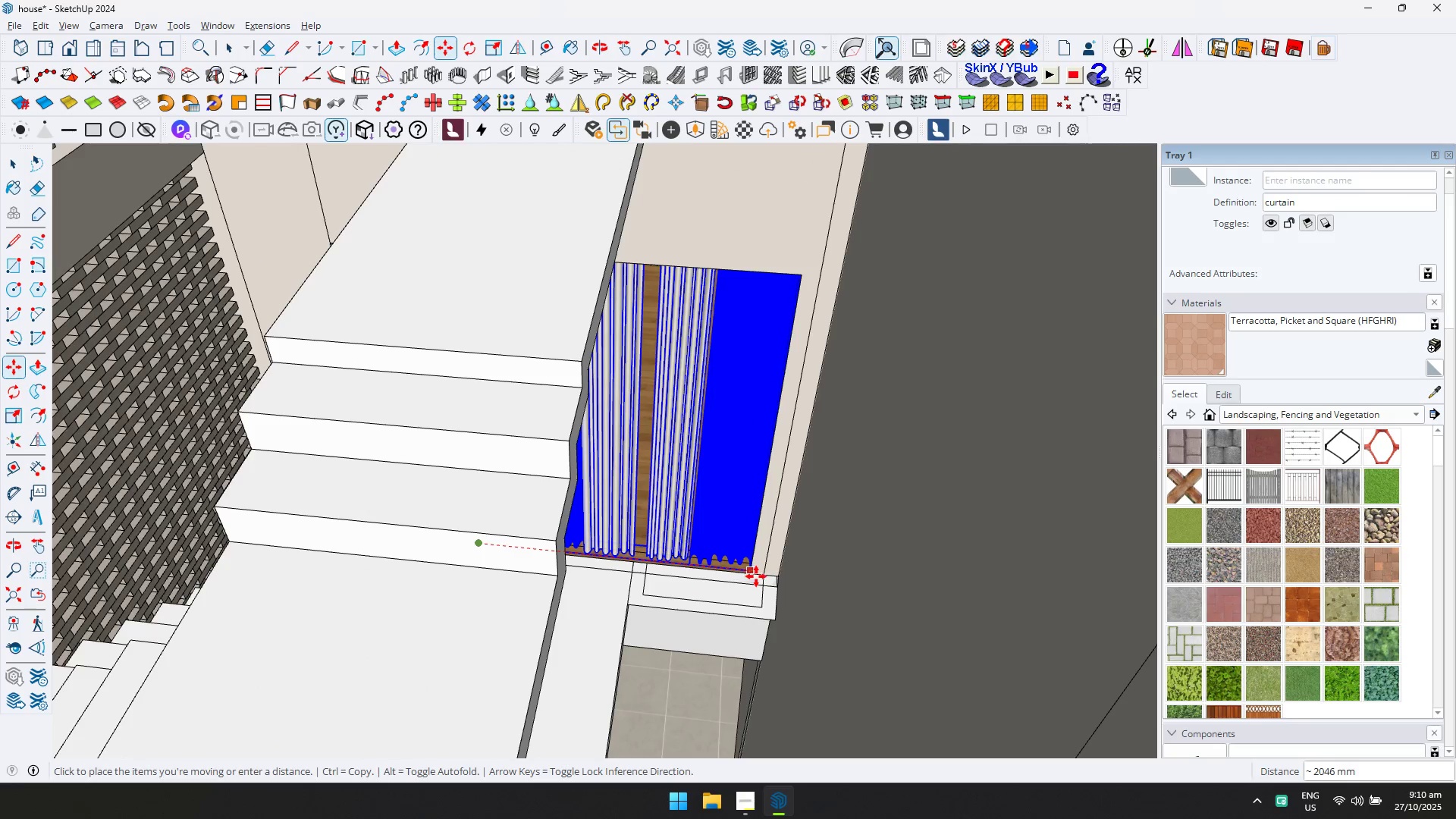 
left_click([742, 576])
 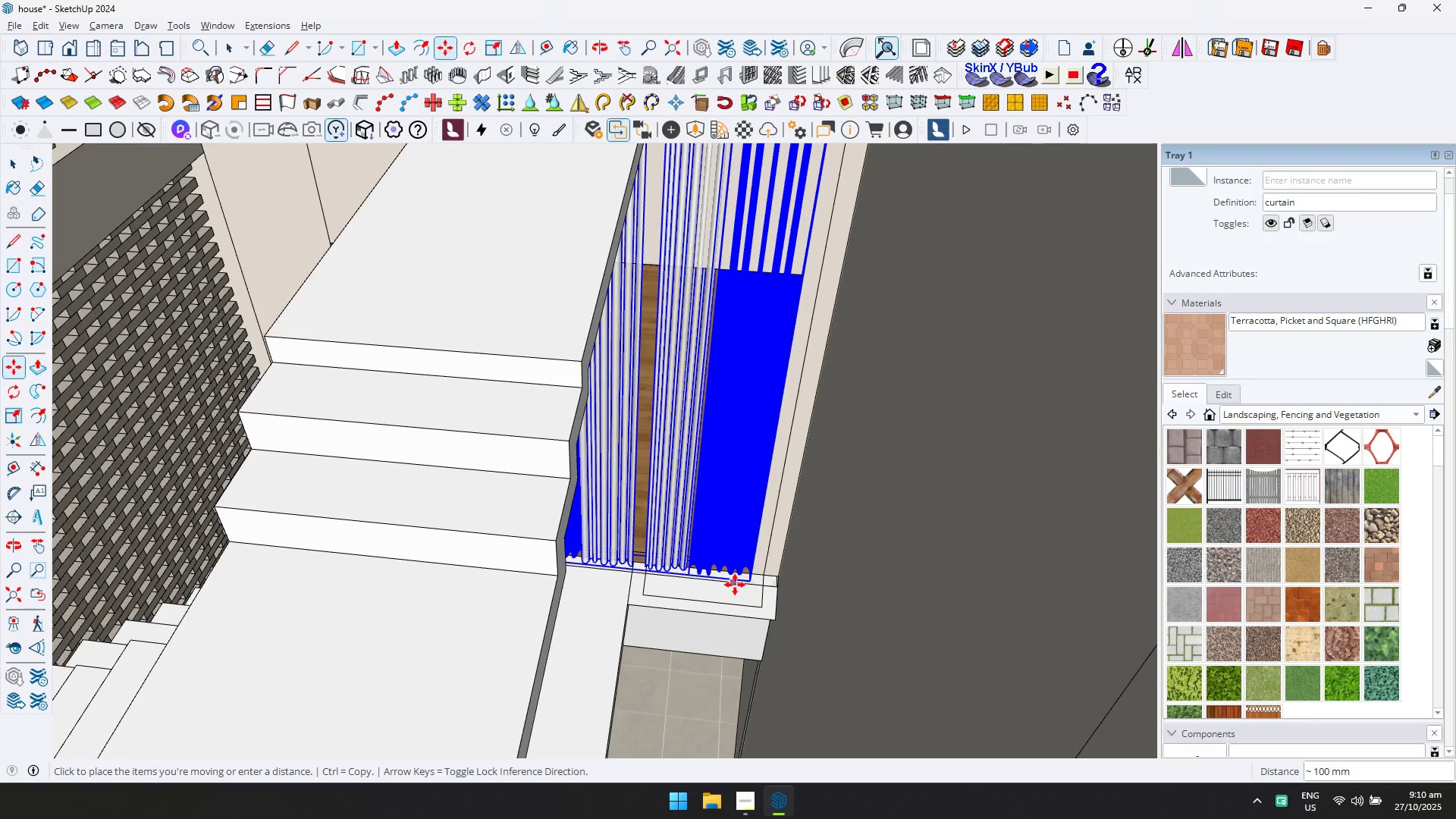 
left_click([736, 585])
 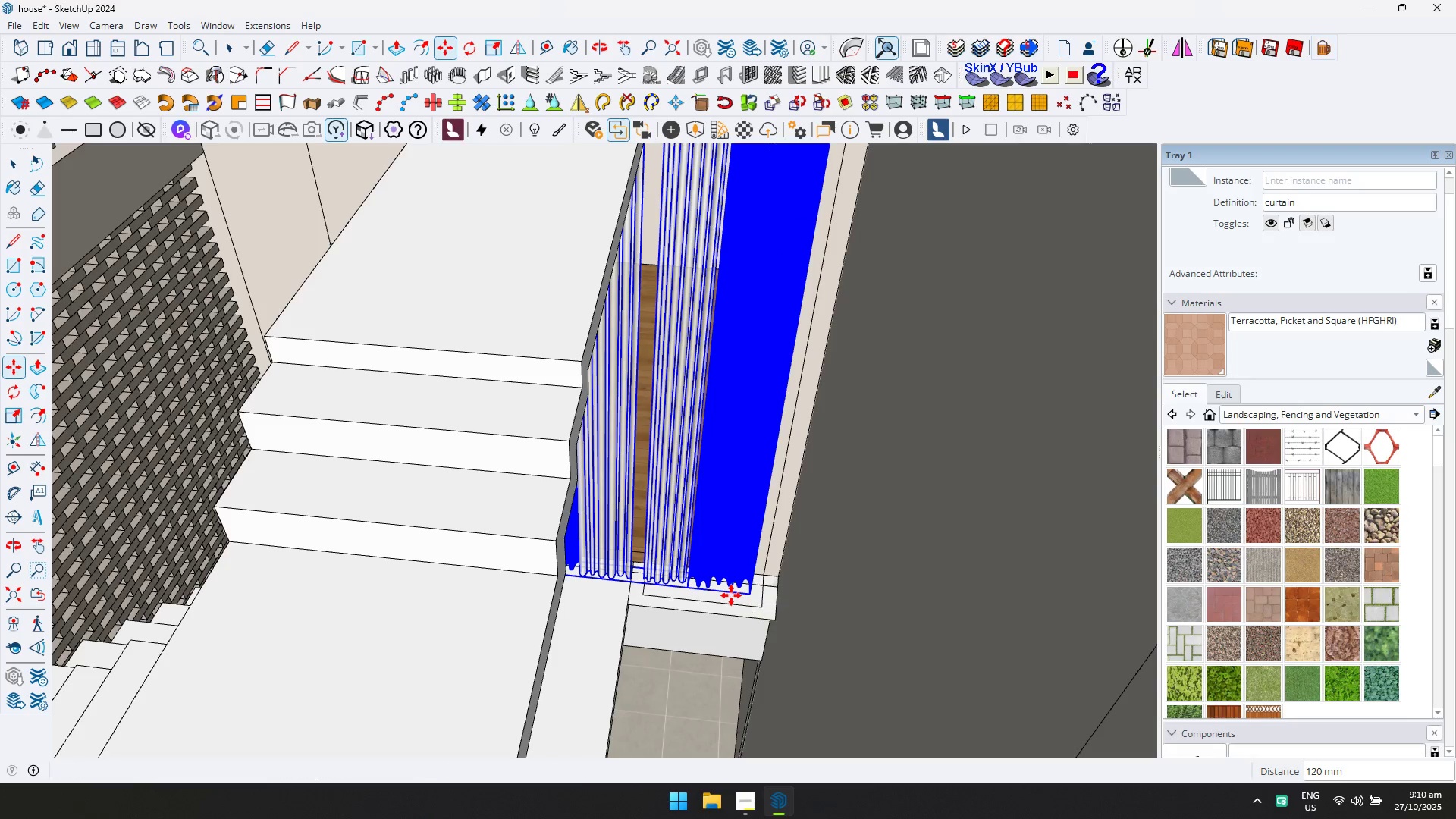 
double_click([722, 595])
 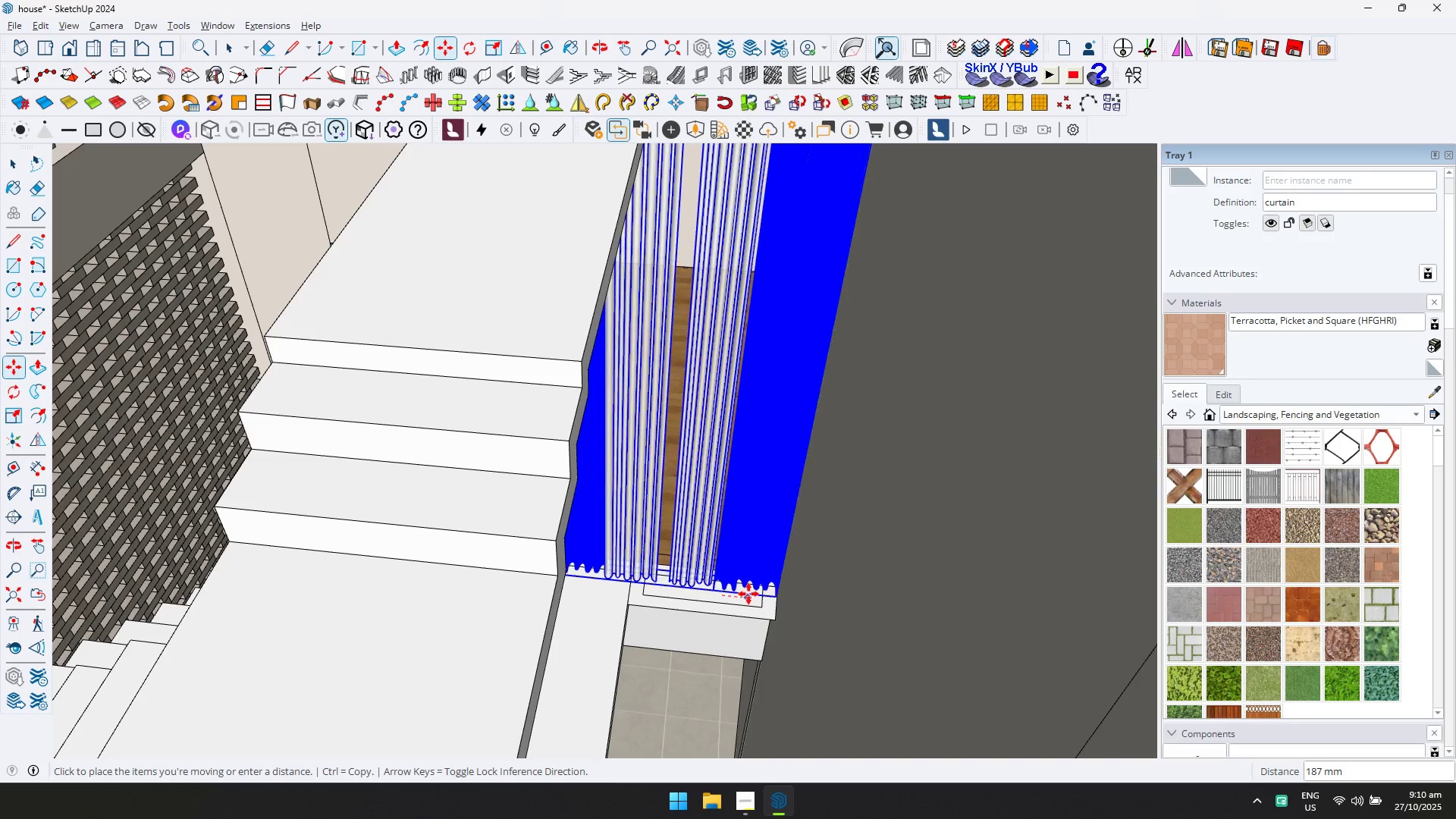 
left_click([748, 594])
 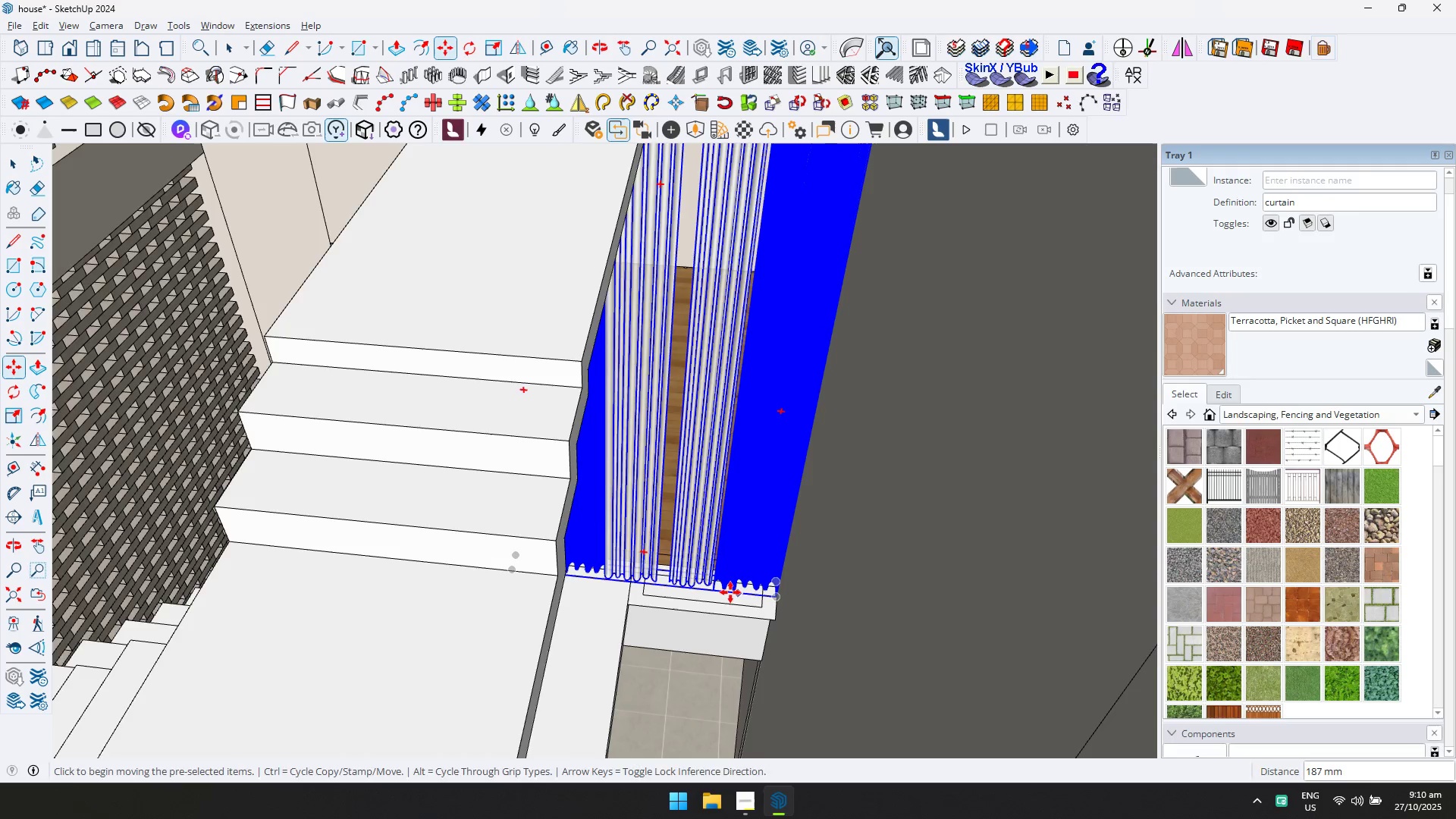 
hold_key(key=ShiftLeft, duration=0.36)
 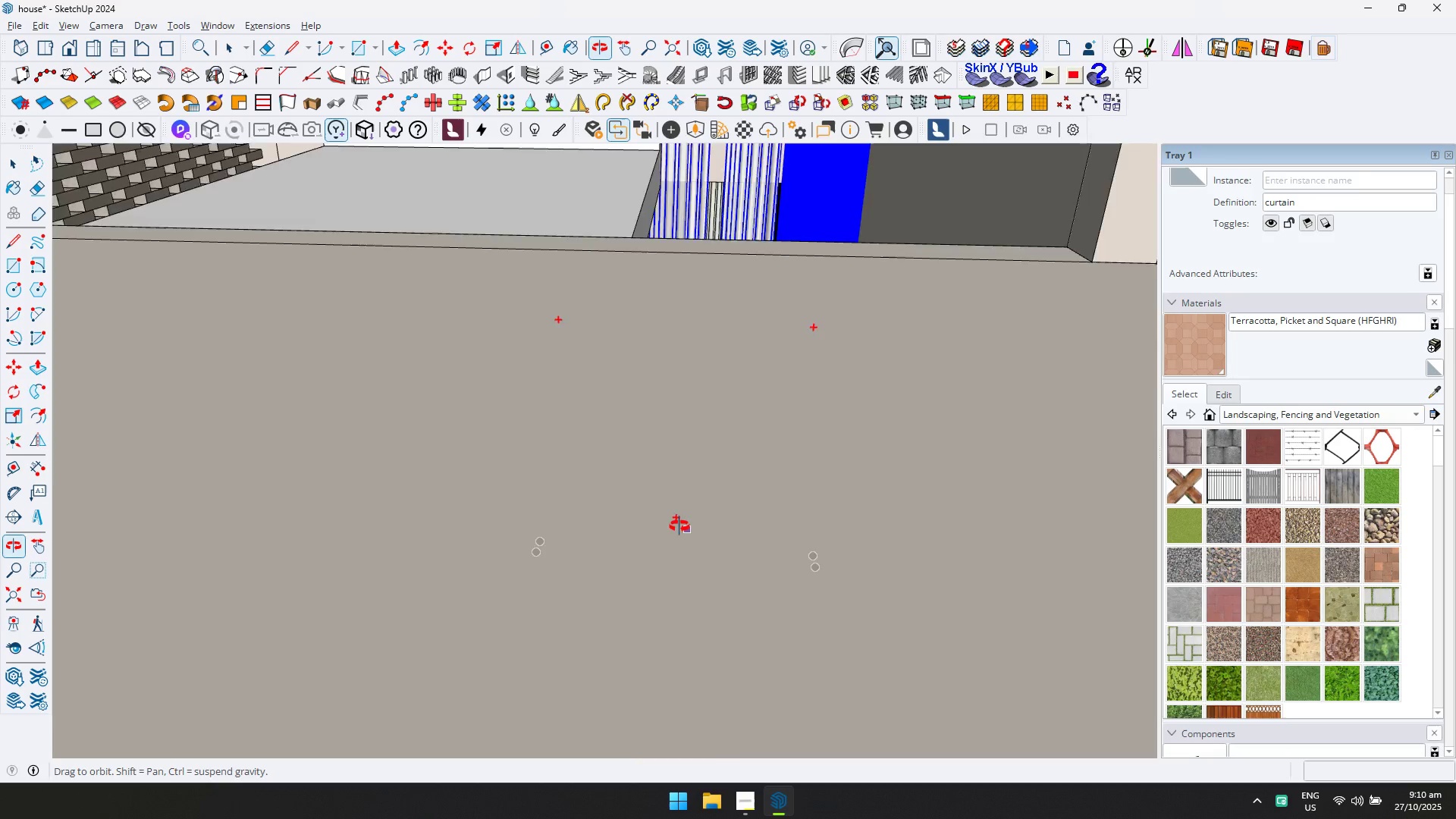 
hold_key(key=ShiftLeft, duration=0.5)
 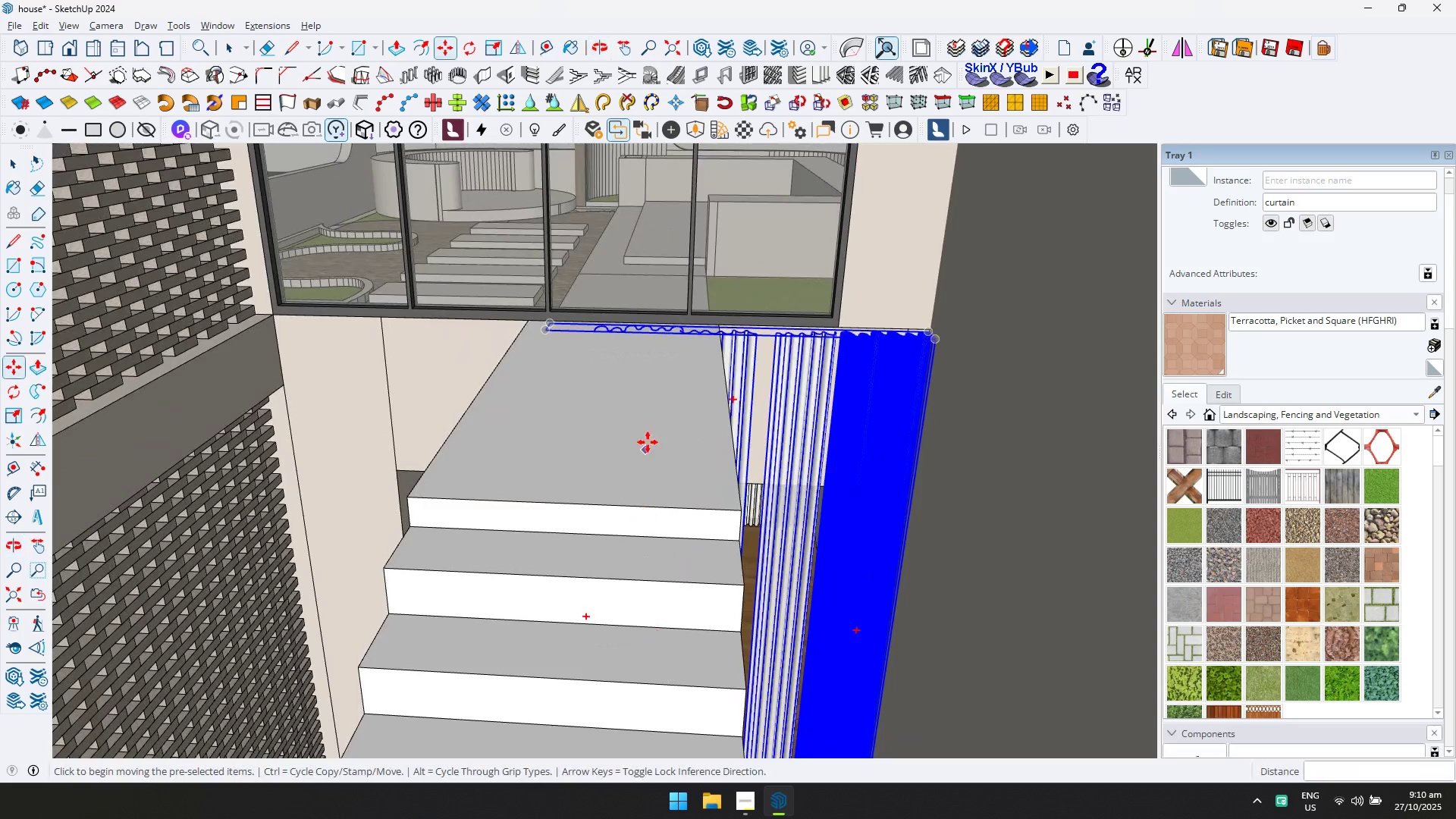 
key(S)
 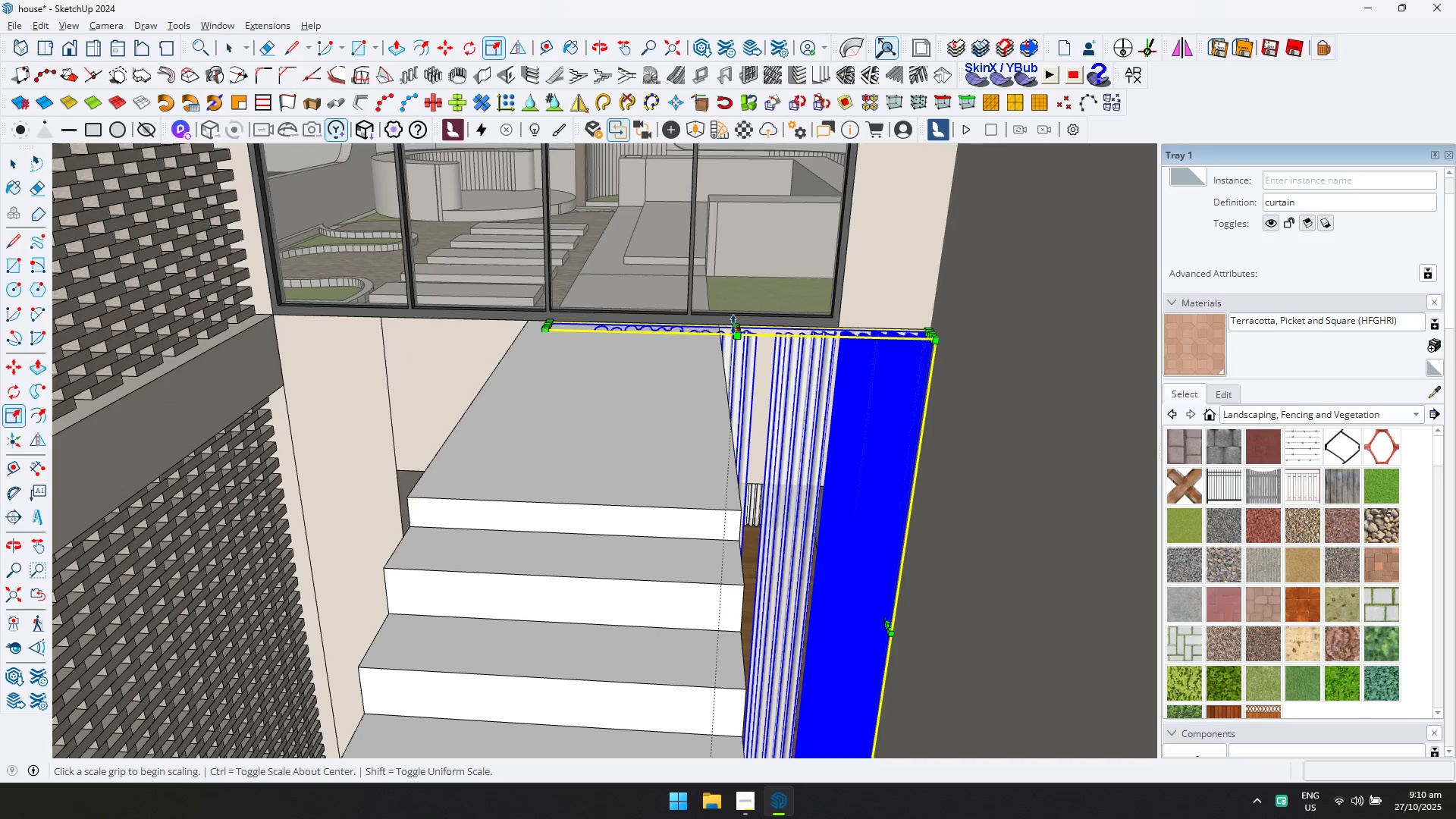 
left_click([733, 325])
 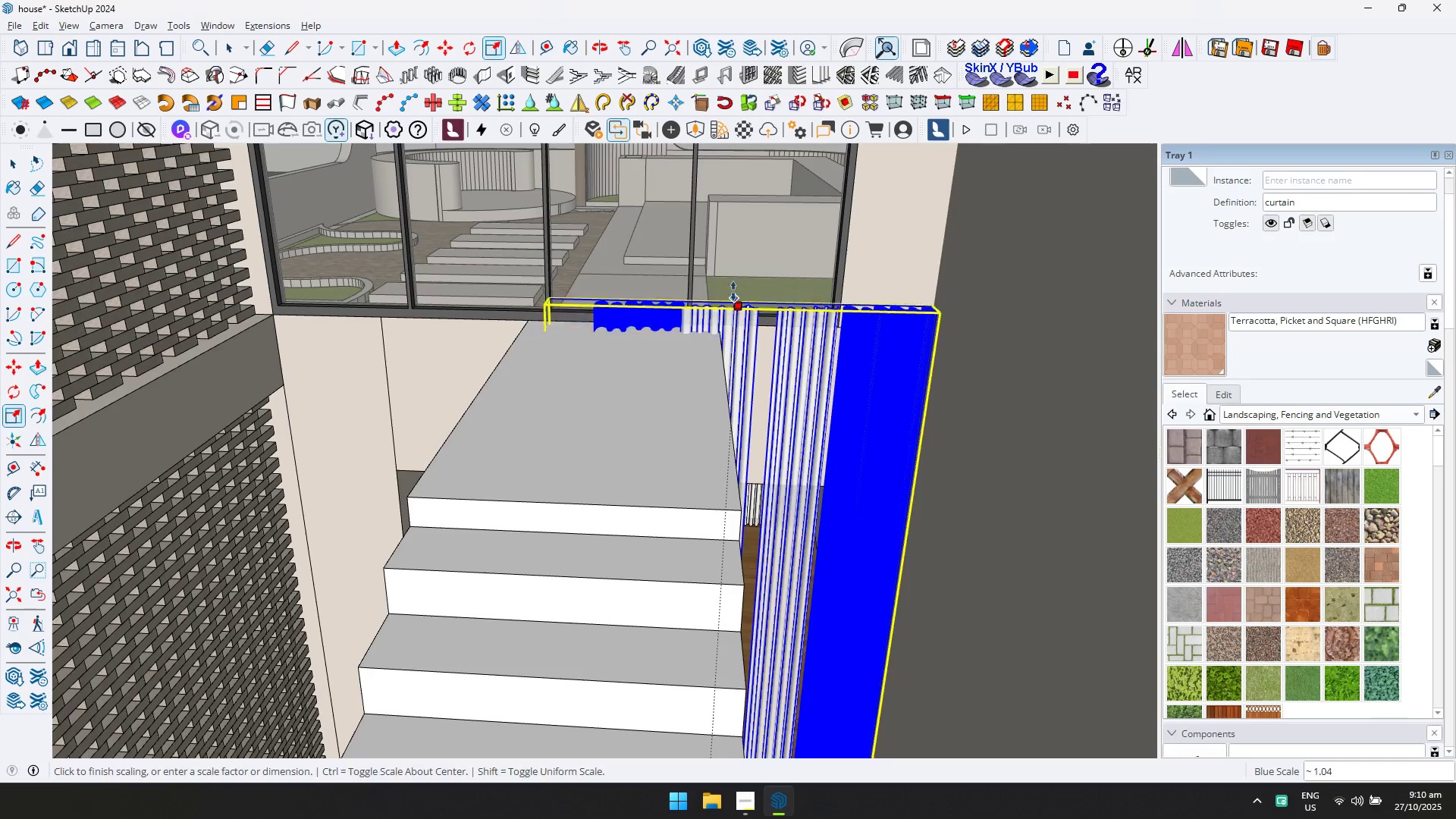 
hold_key(key=ShiftLeft, duration=0.41)
 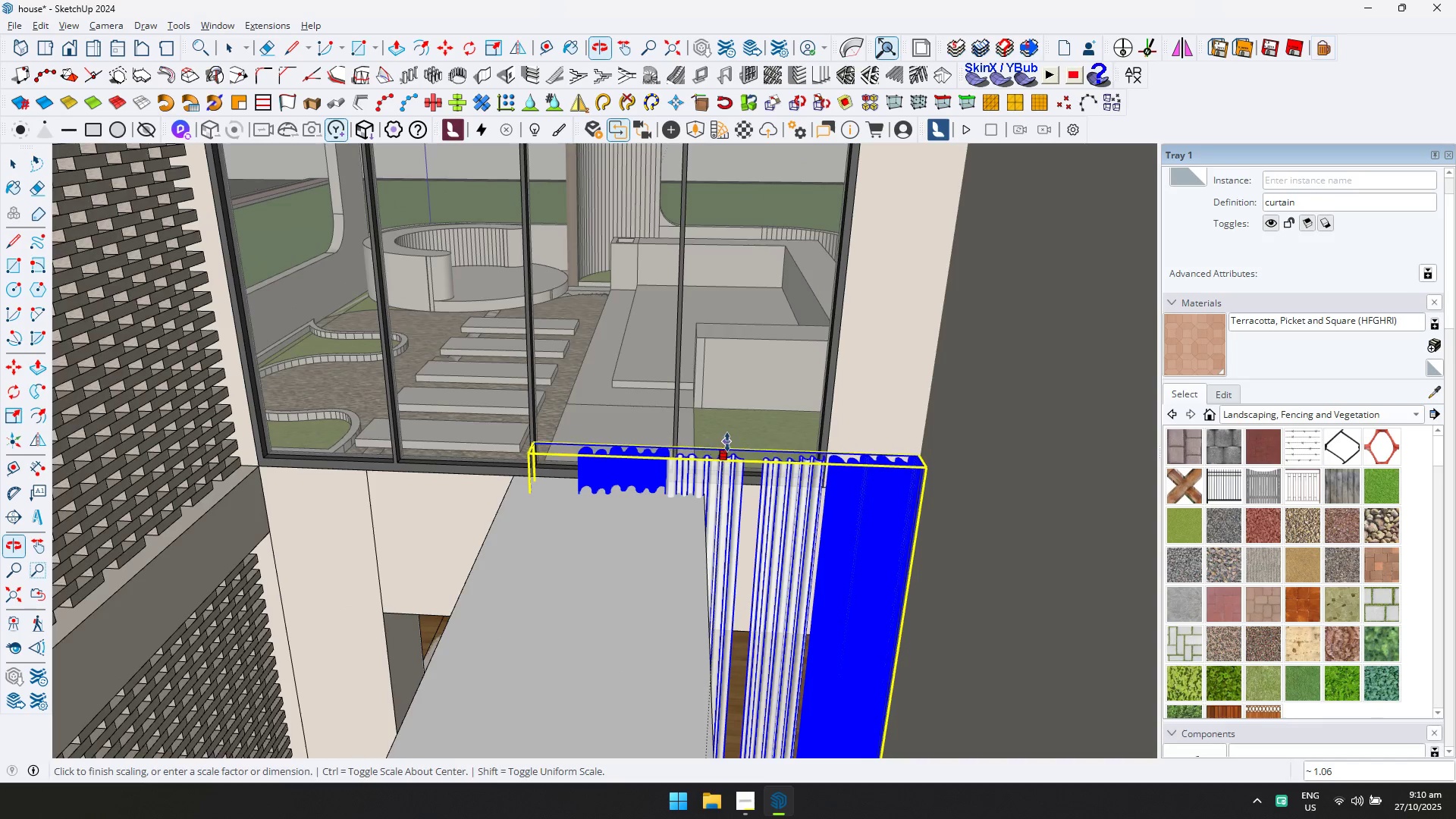 
key(Escape)
 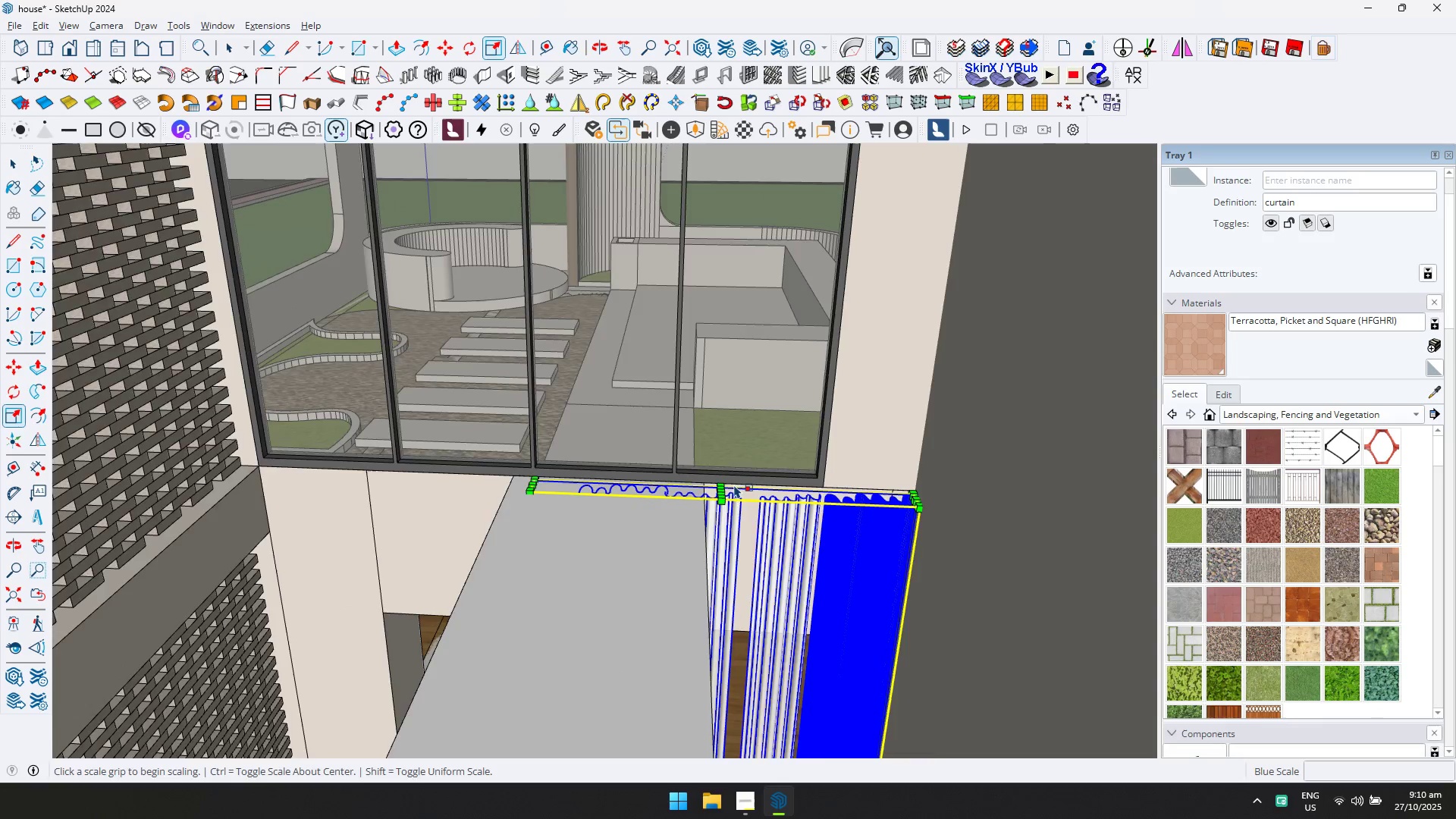 
scroll: coordinate [732, 492], scroll_direction: up, amount: 4.0
 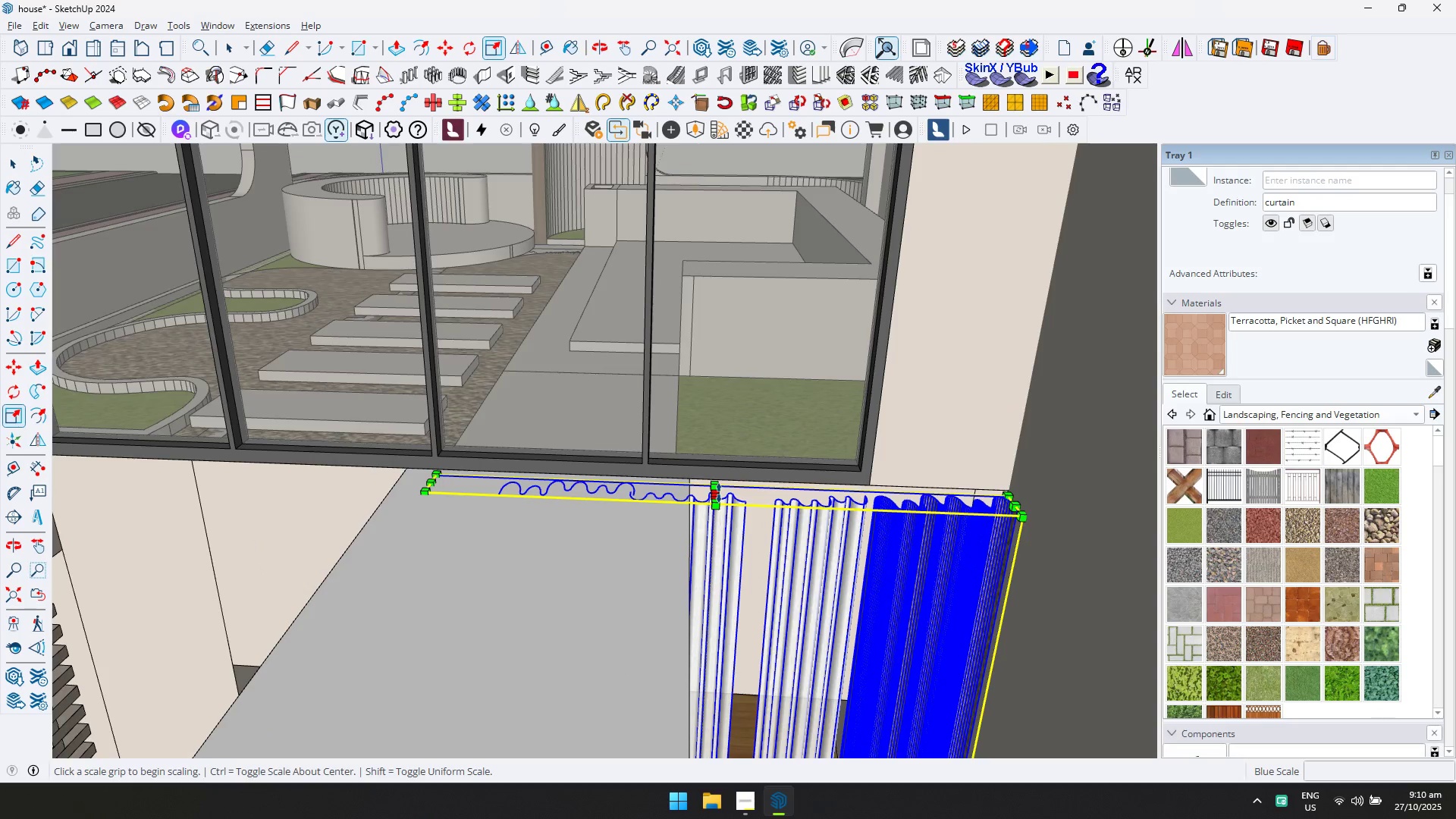 
left_click([719, 492])
 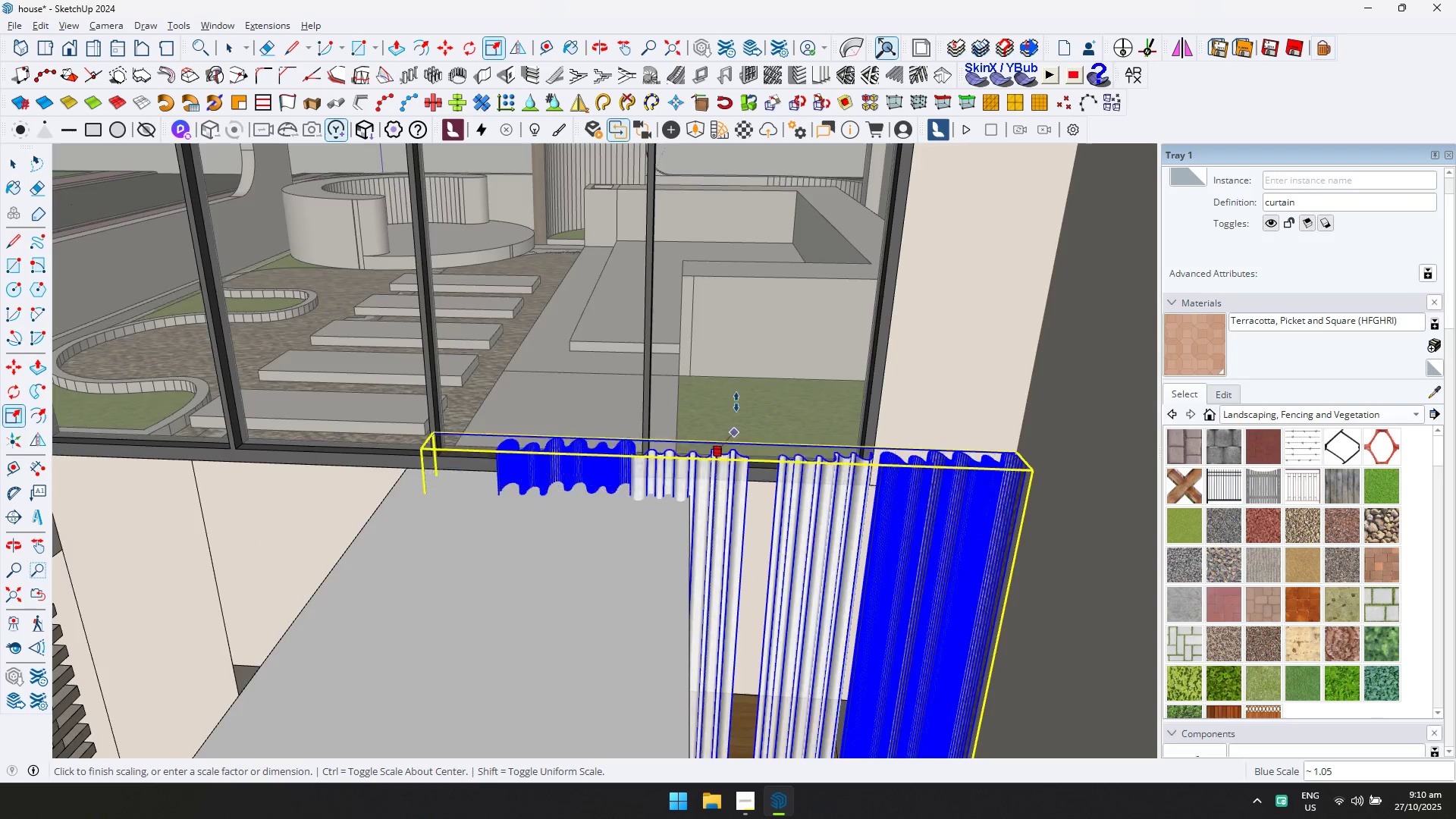 
scroll: coordinate [736, 356], scroll_direction: down, amount: 4.0
 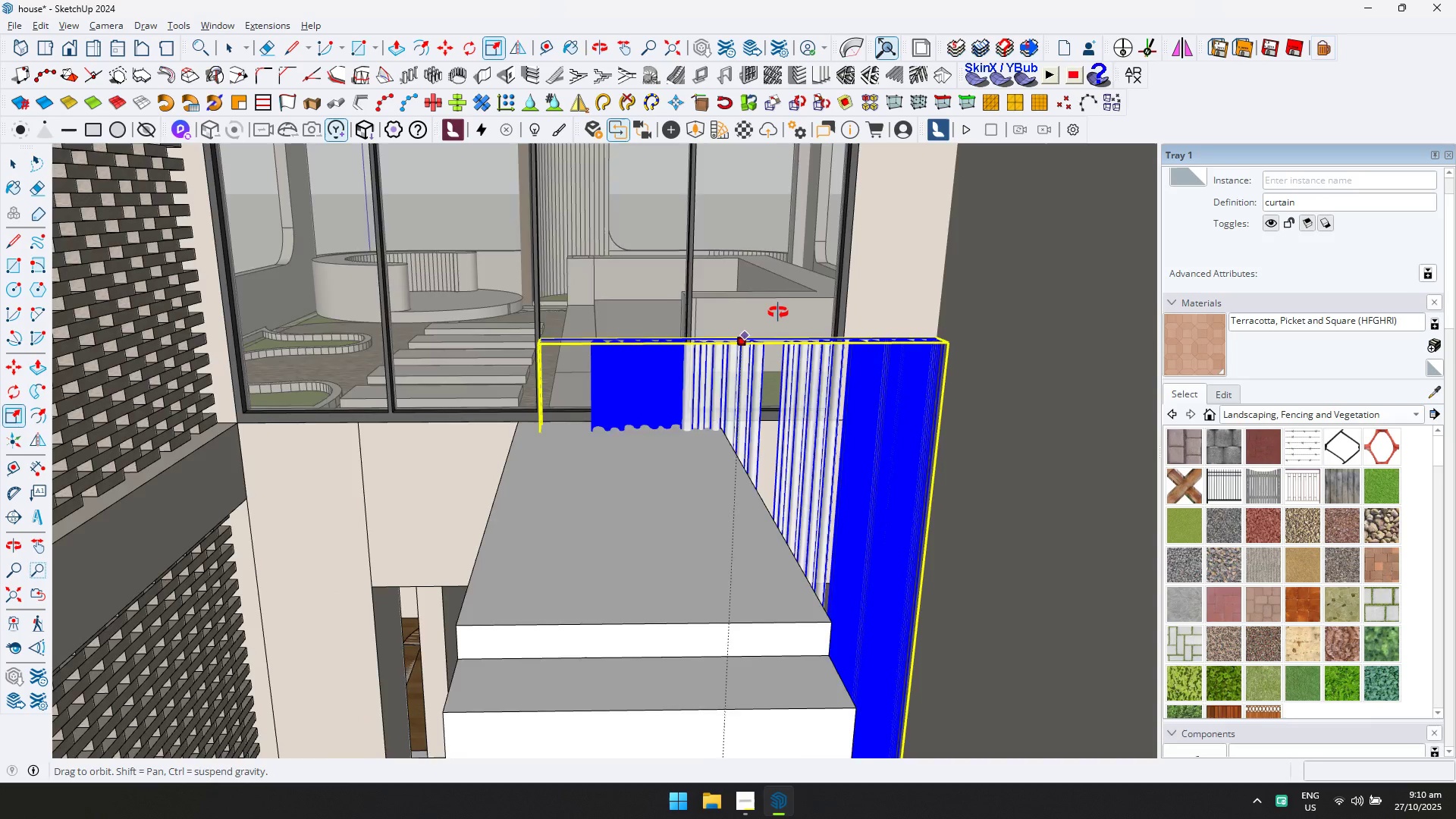 
hold_key(key=ShiftLeft, duration=0.37)
 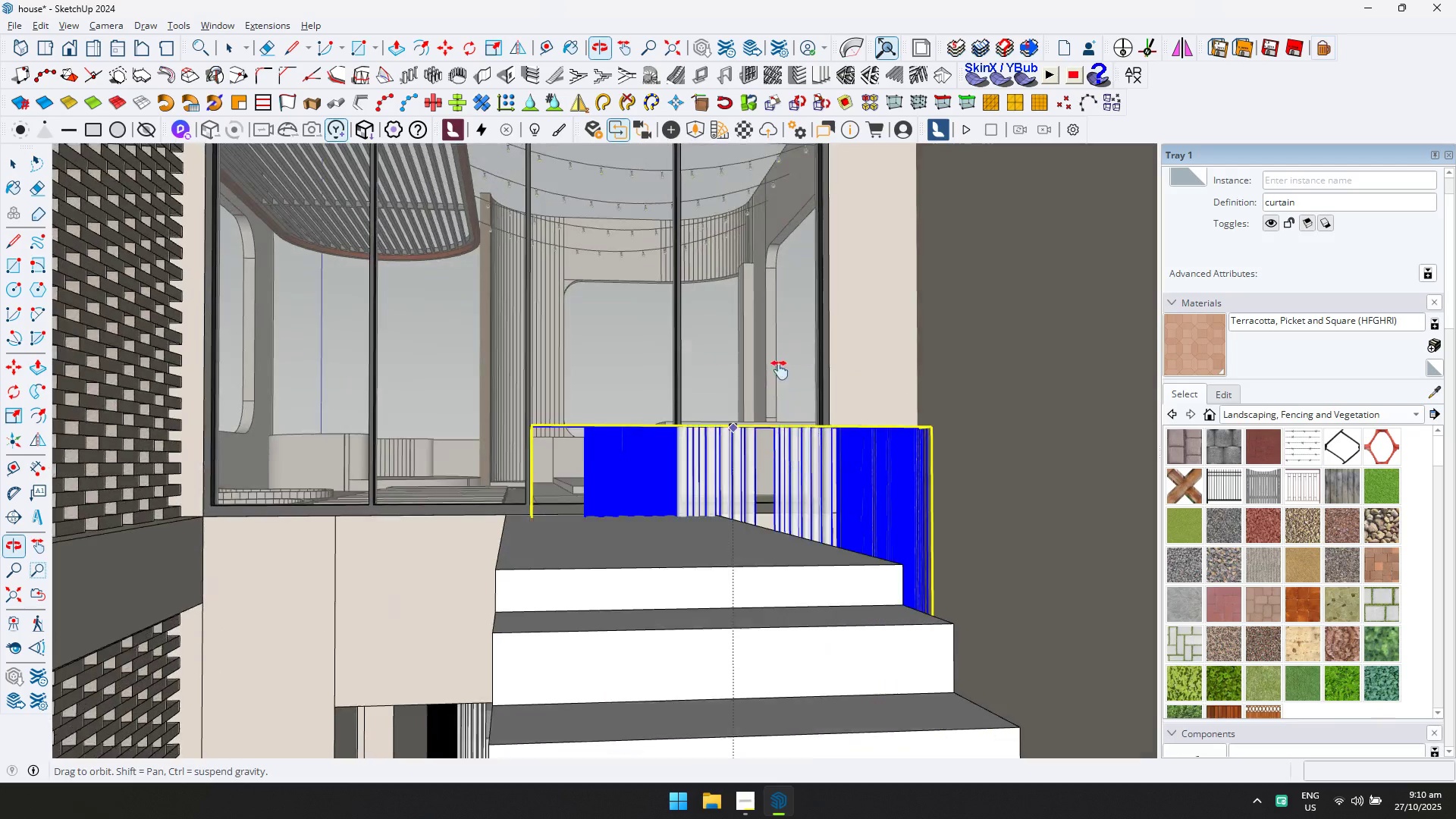 
hold_key(key=ShiftLeft, duration=0.76)
 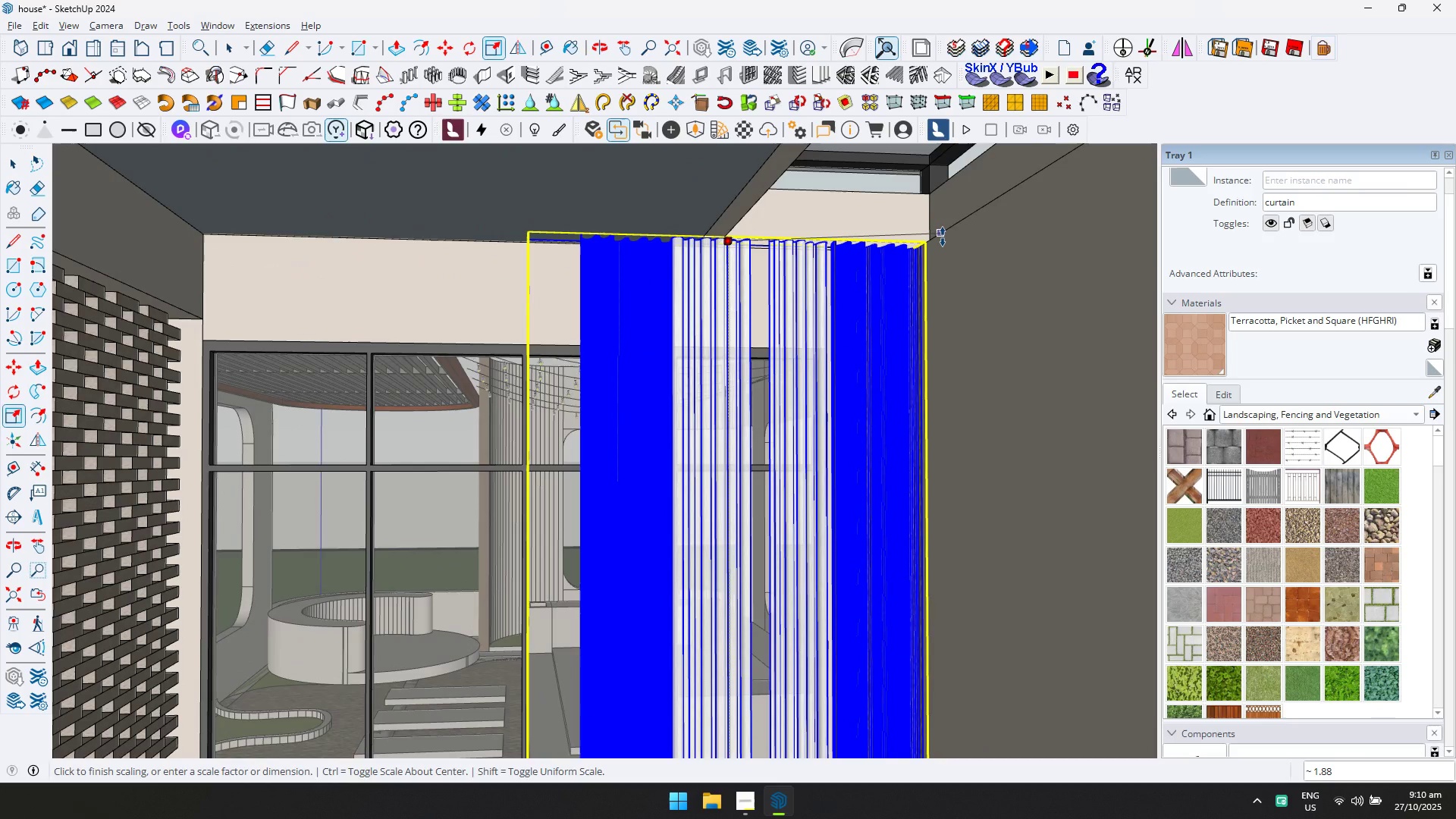 
left_click([943, 237])
 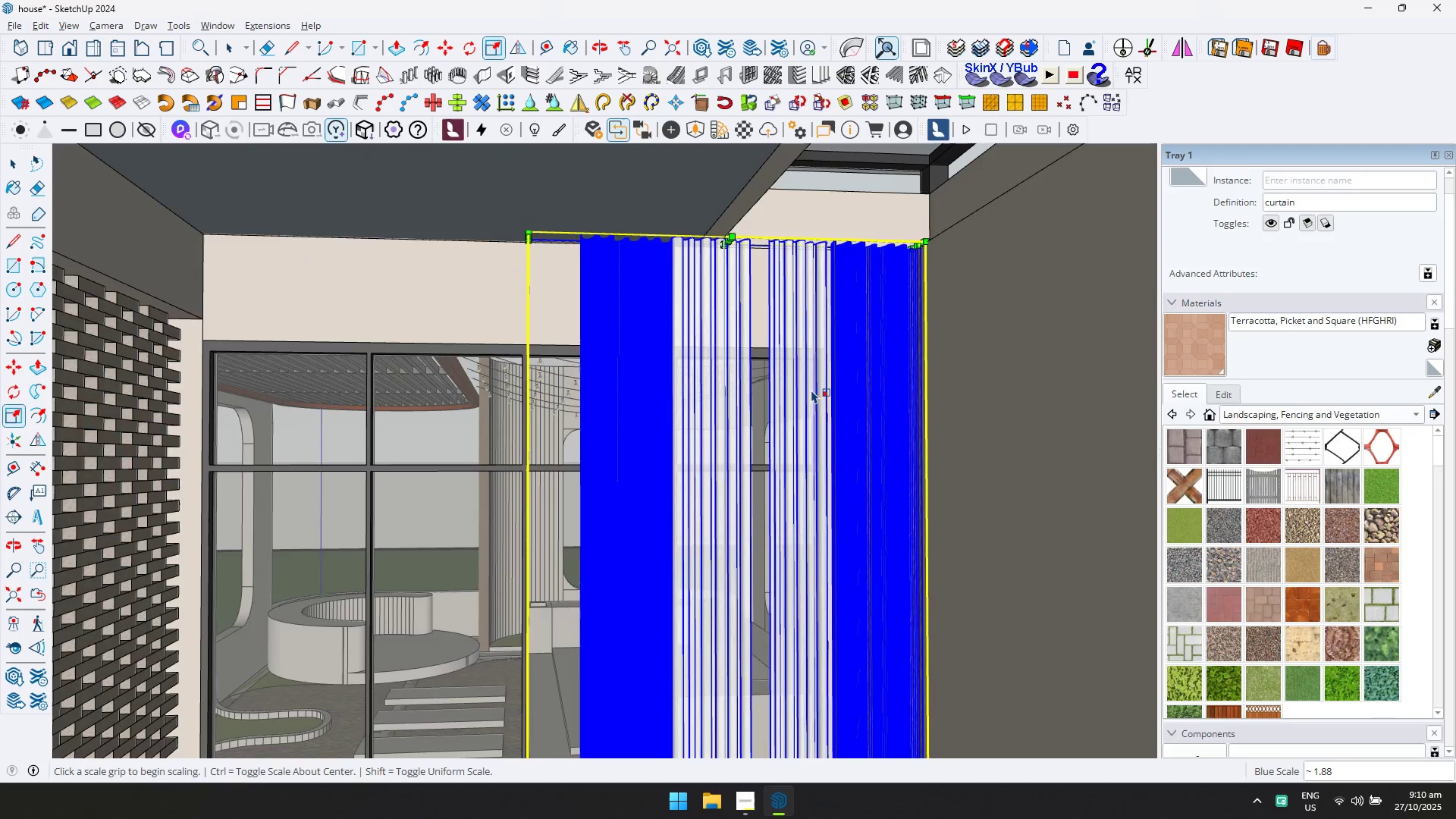 
scroll: coordinate [714, 504], scroll_direction: down, amount: 3.0
 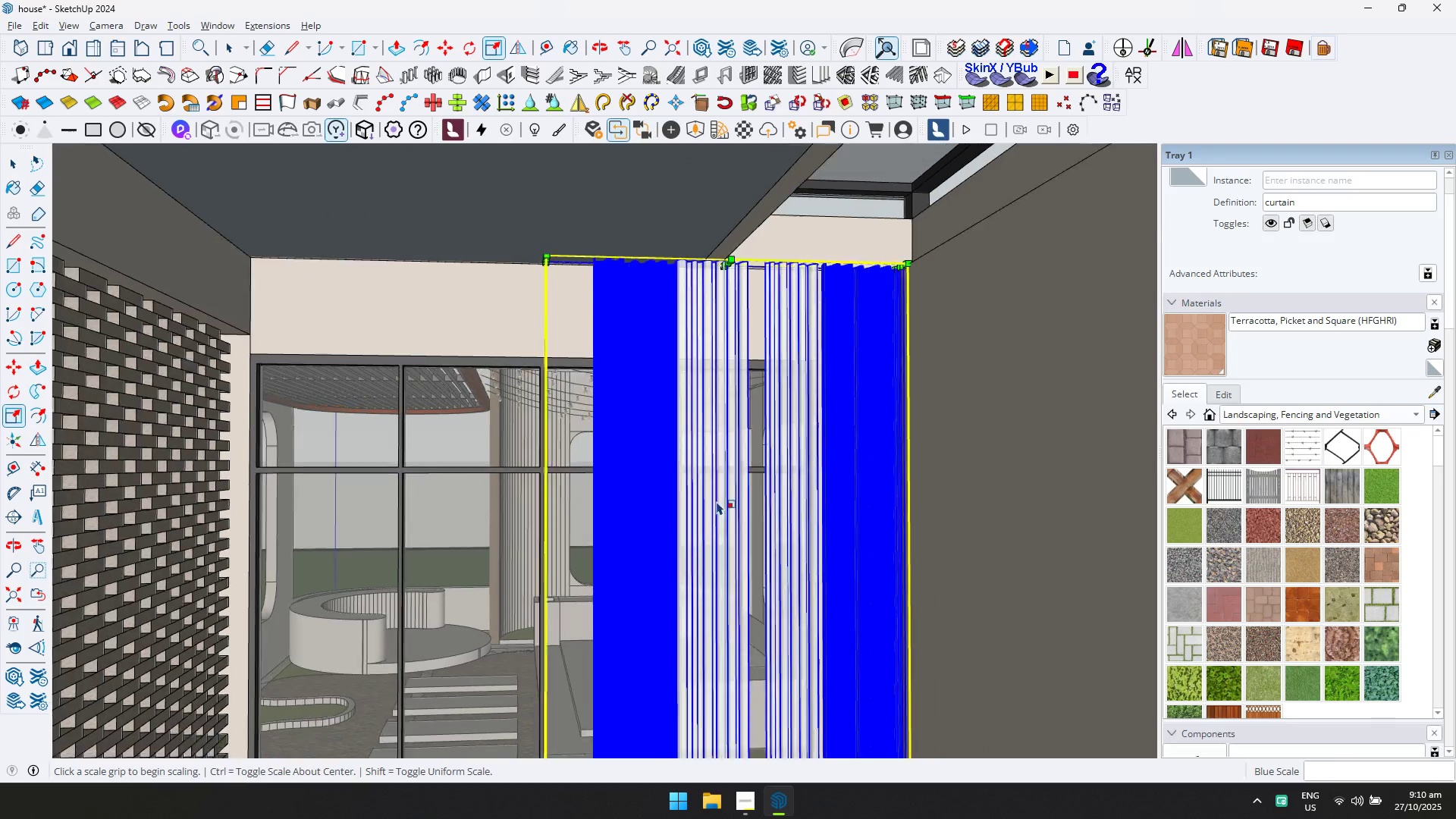 
hold_key(key=ShiftLeft, duration=0.37)
 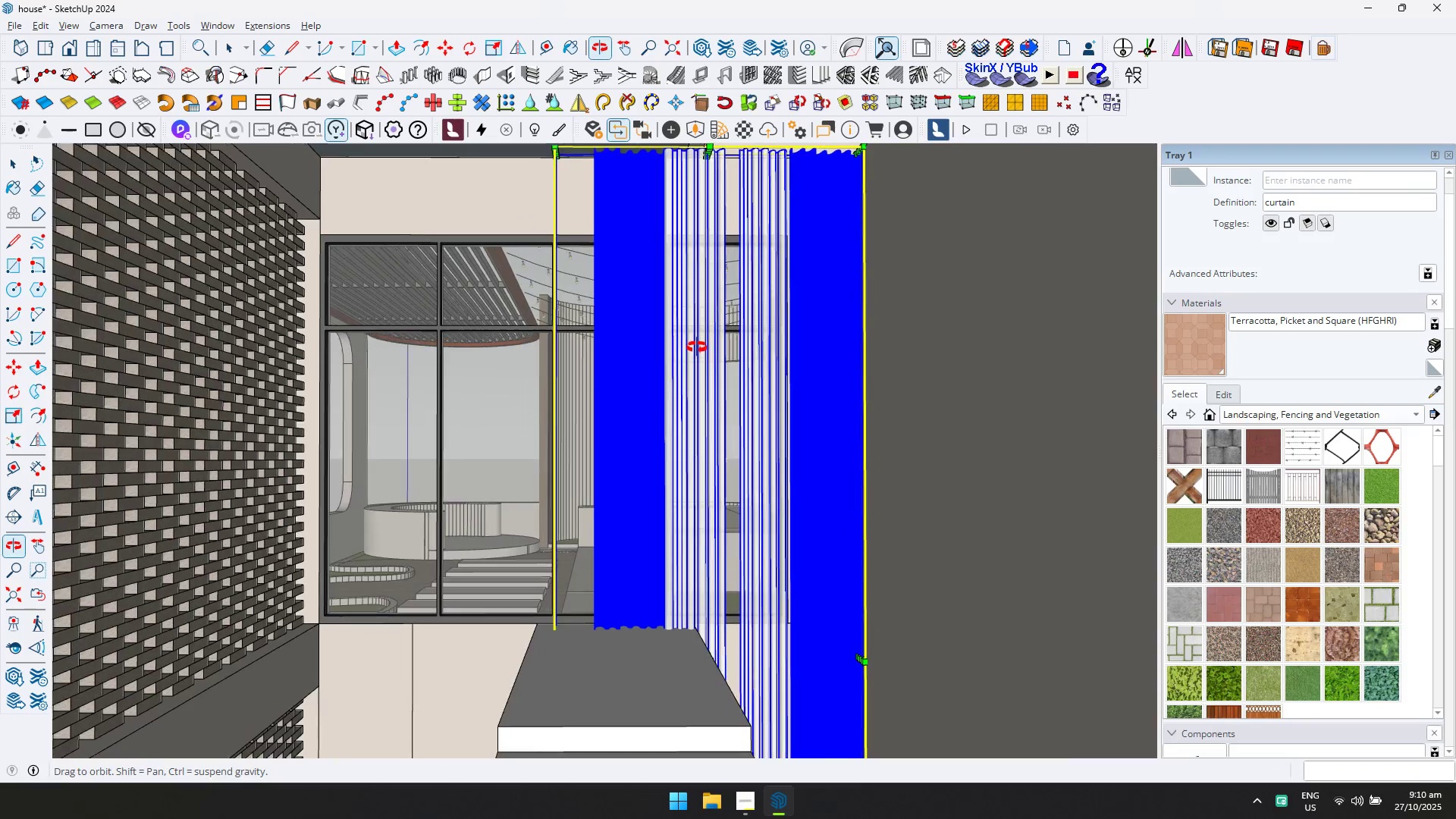 
key(M)
 